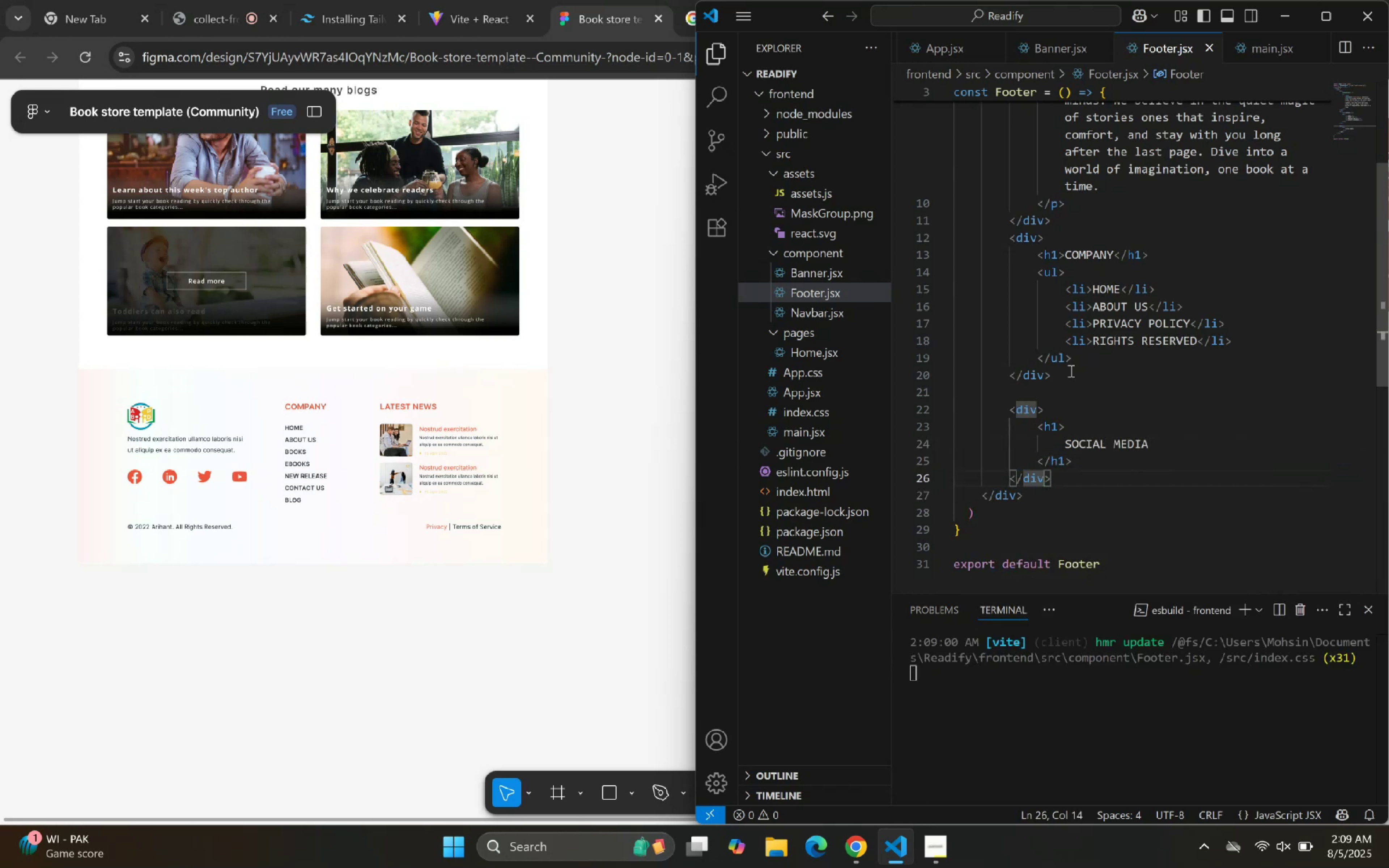 
key(Shift+ShiftRight)
 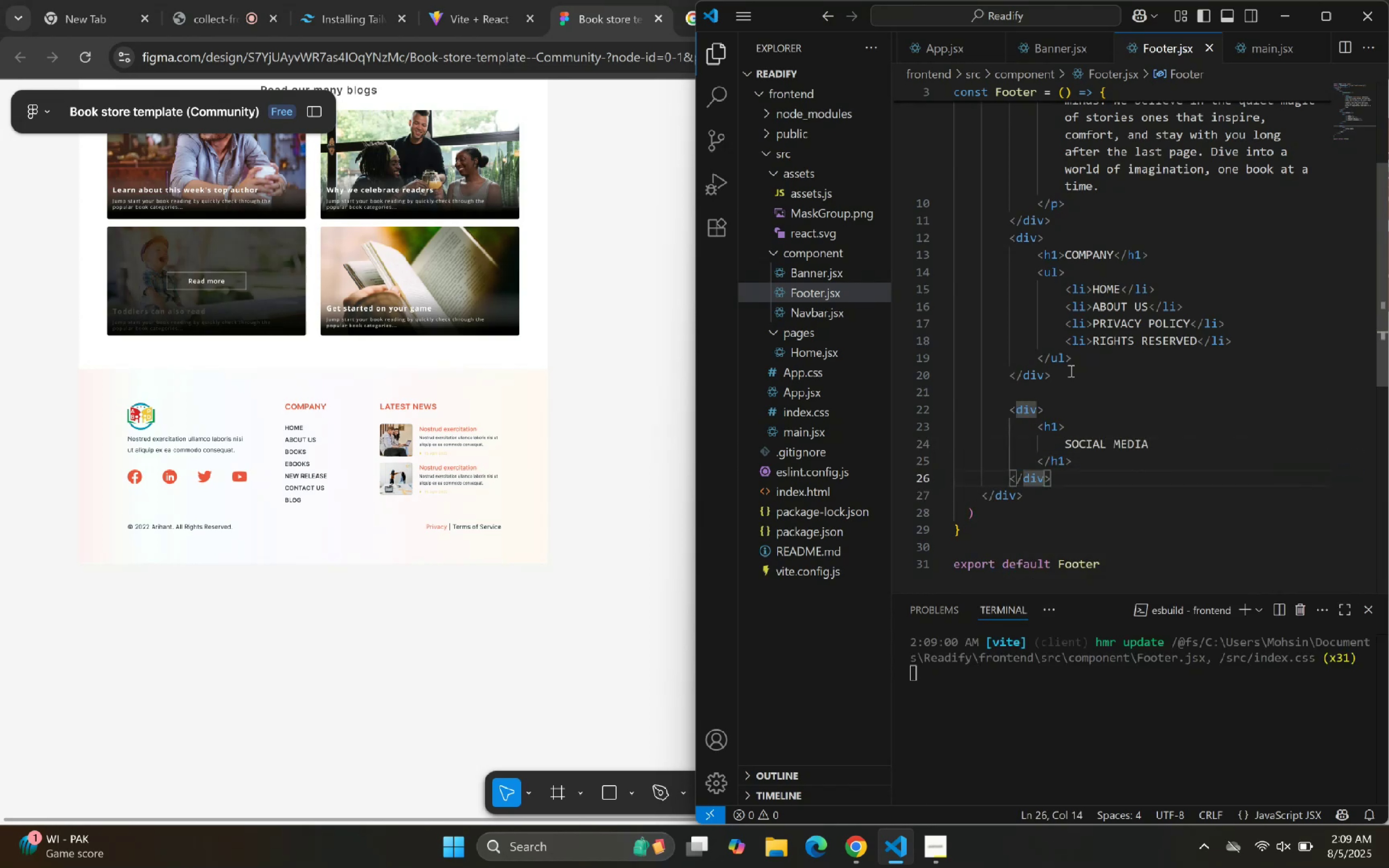 
key(Shift+ShiftRight)
 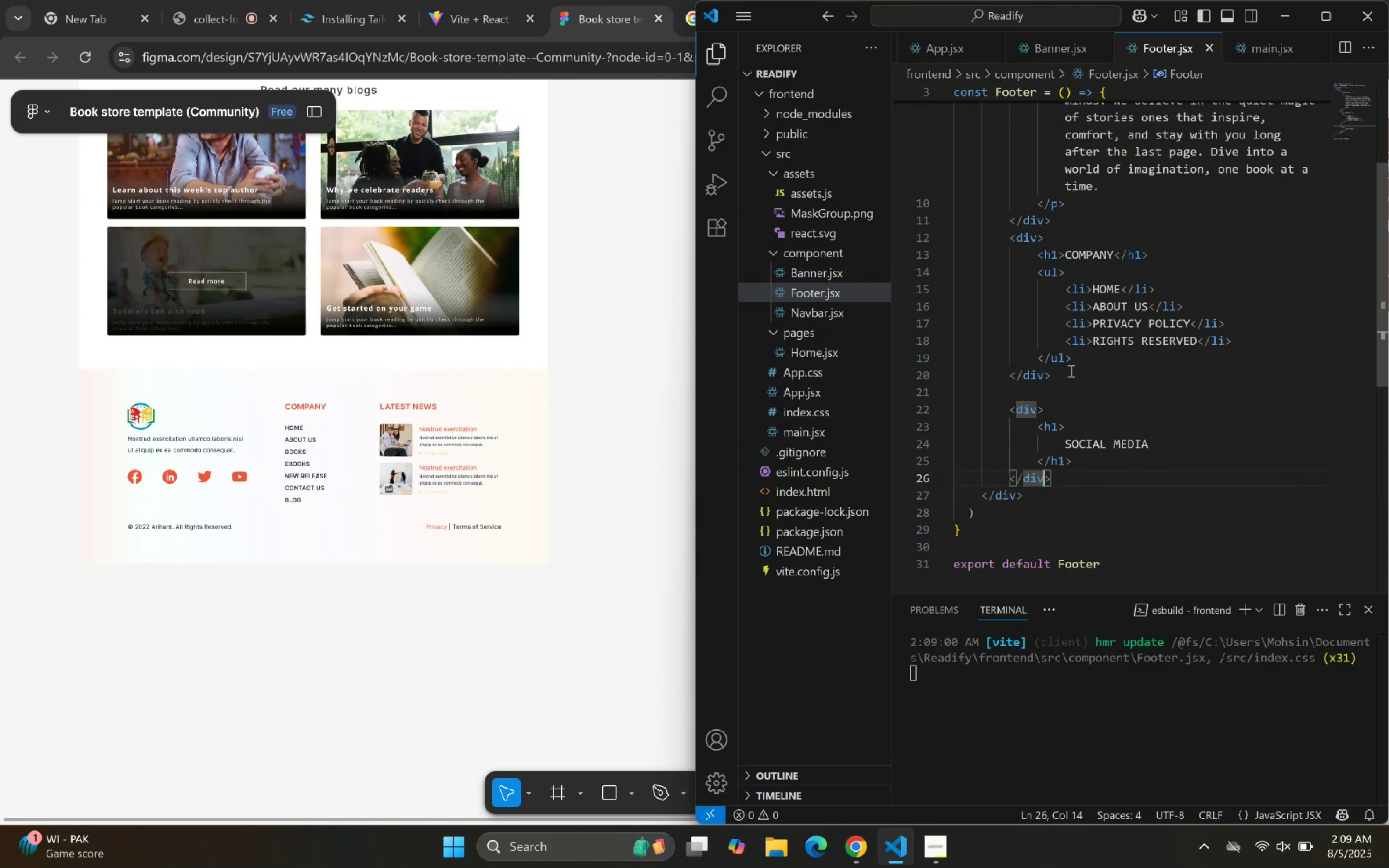 
key(Shift+ShiftRight)
 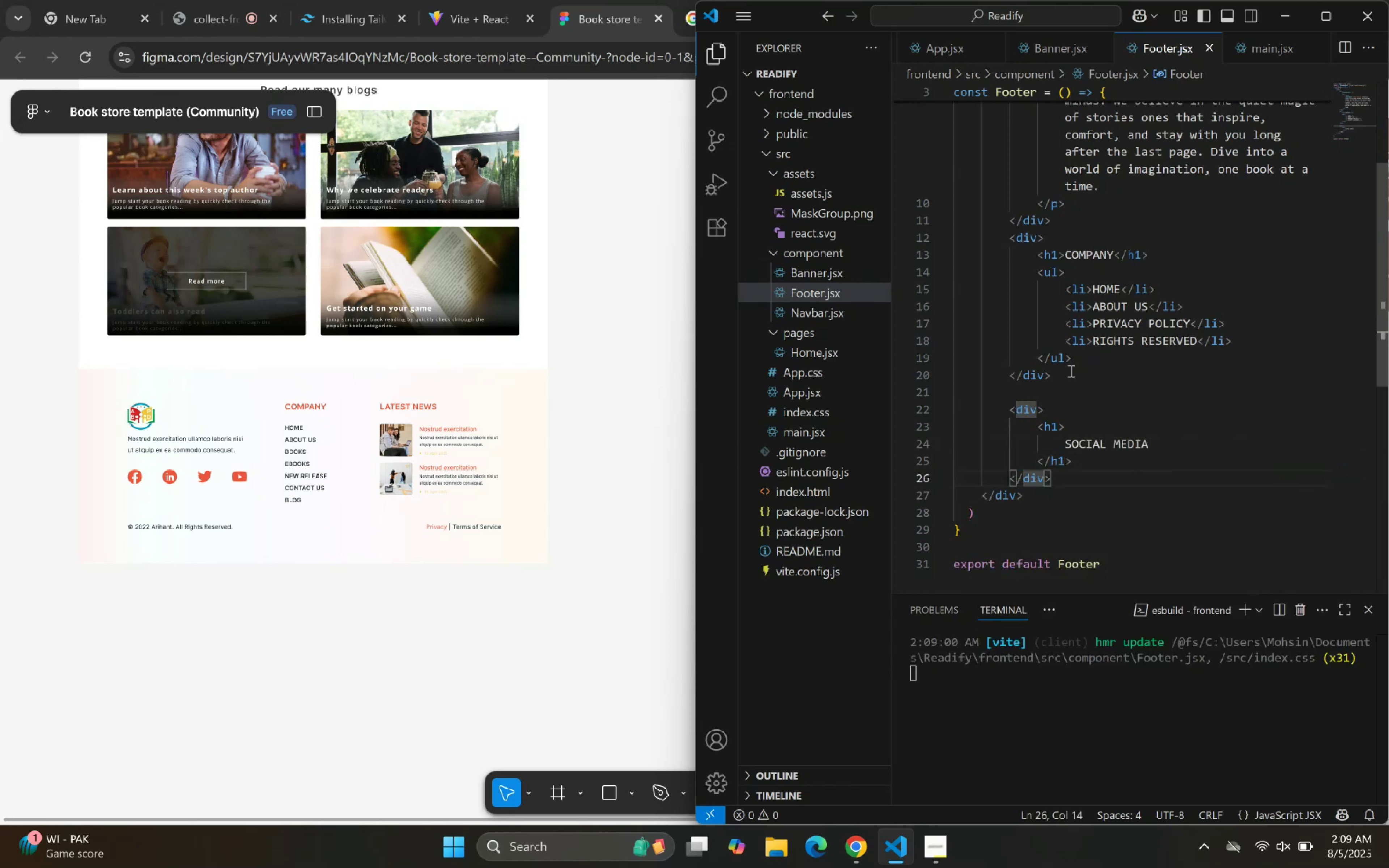 
key(ArrowUp)
 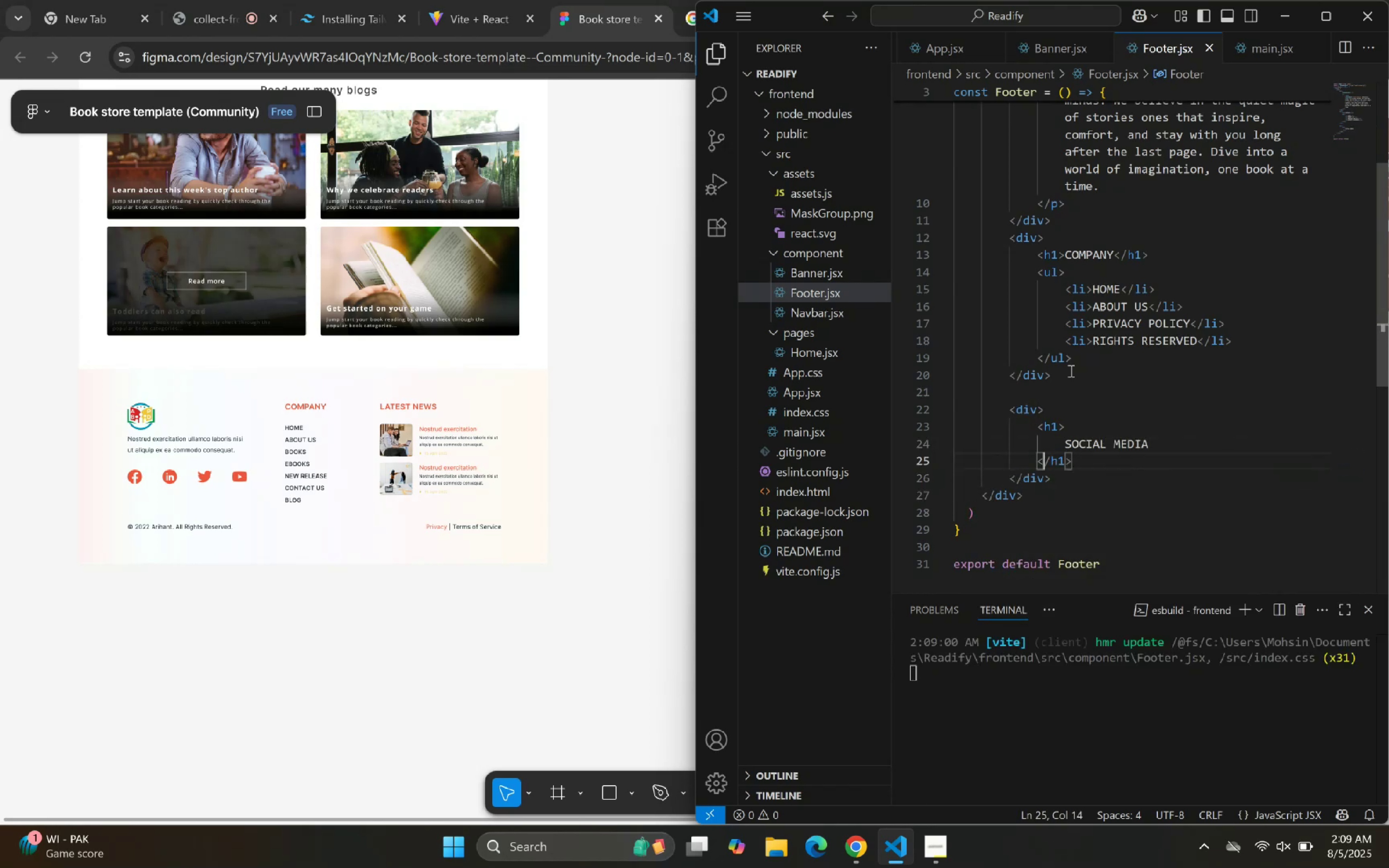 
key(ArrowRight)
 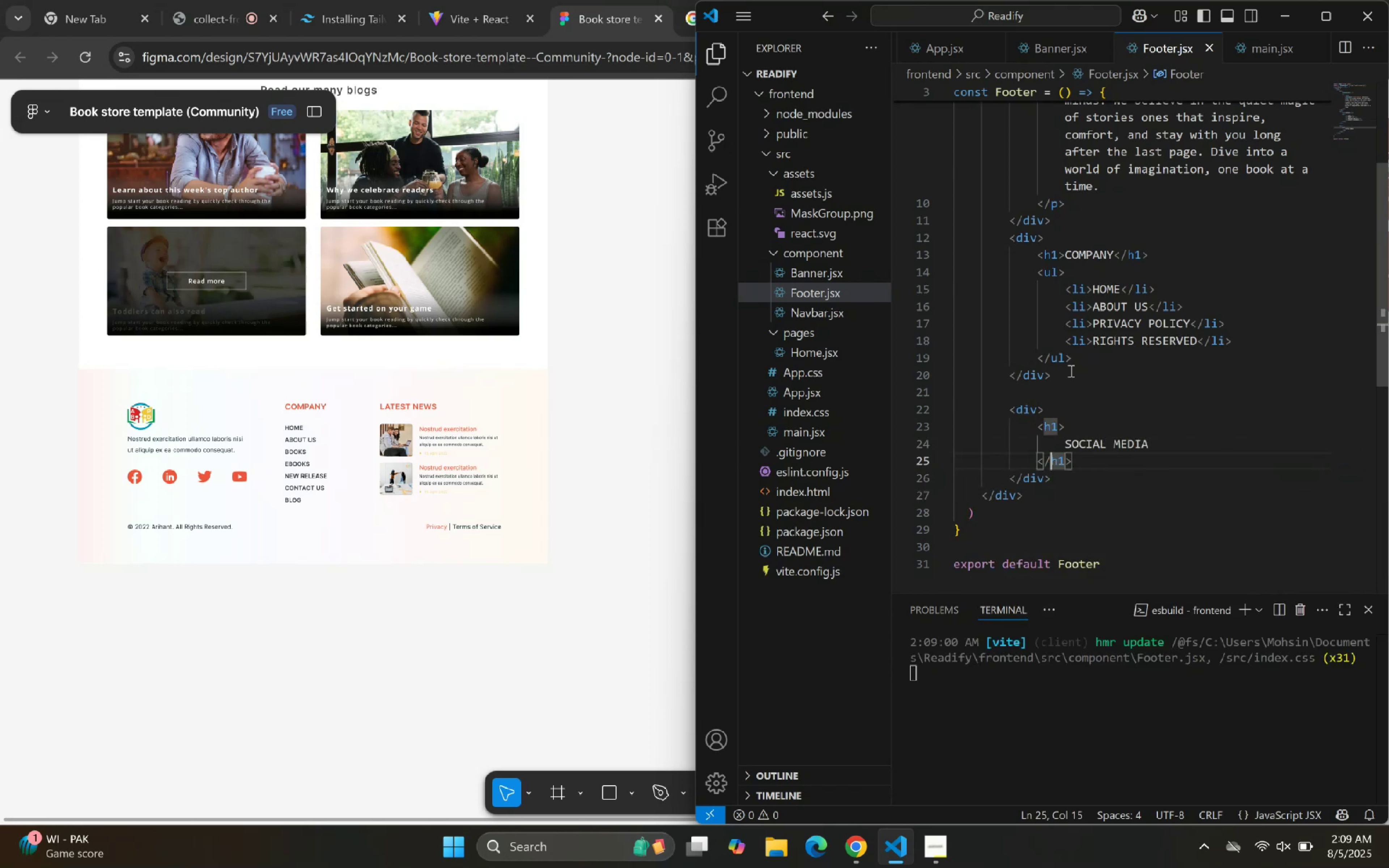 
key(ArrowRight)
 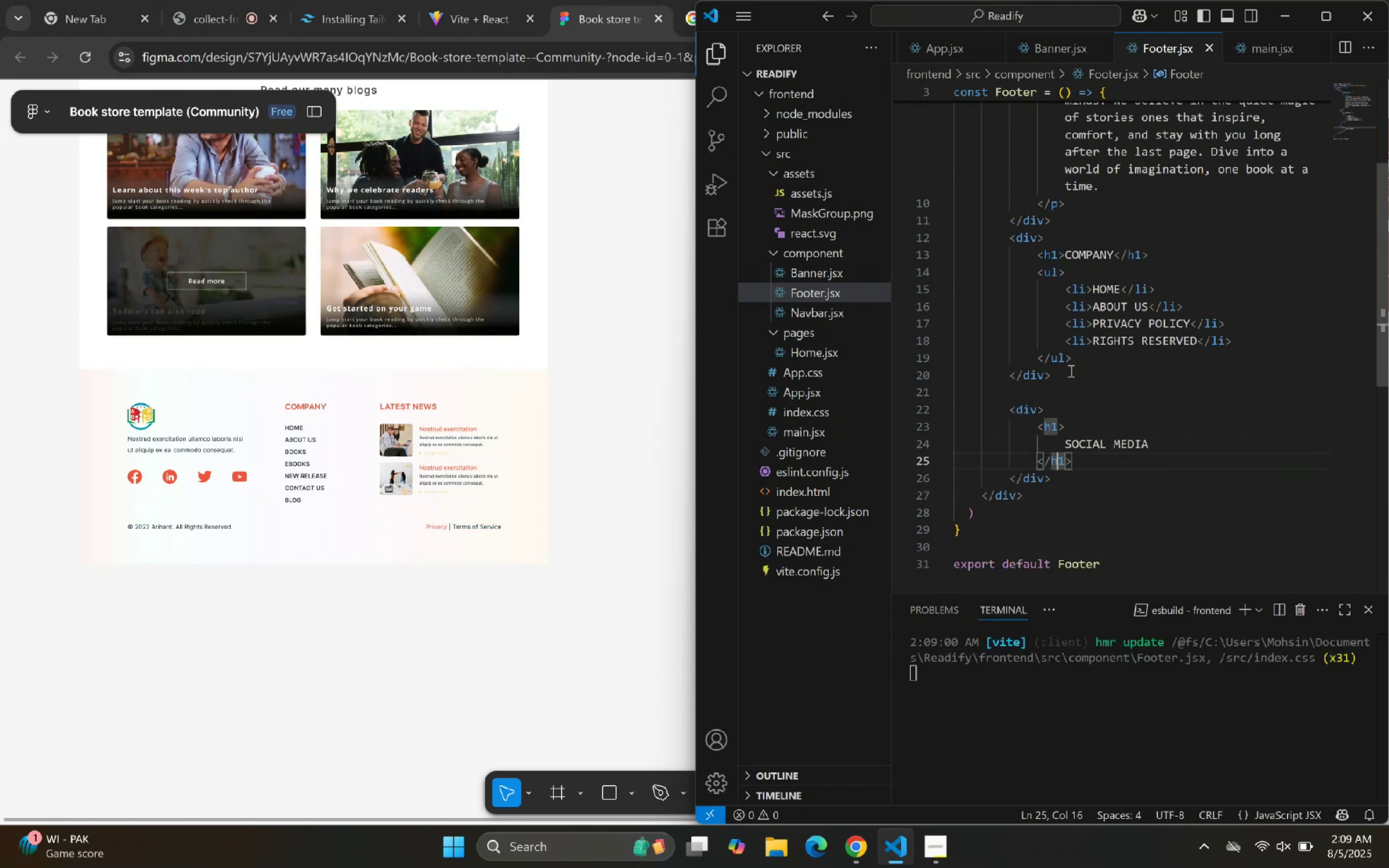 
key(ArrowRight)
 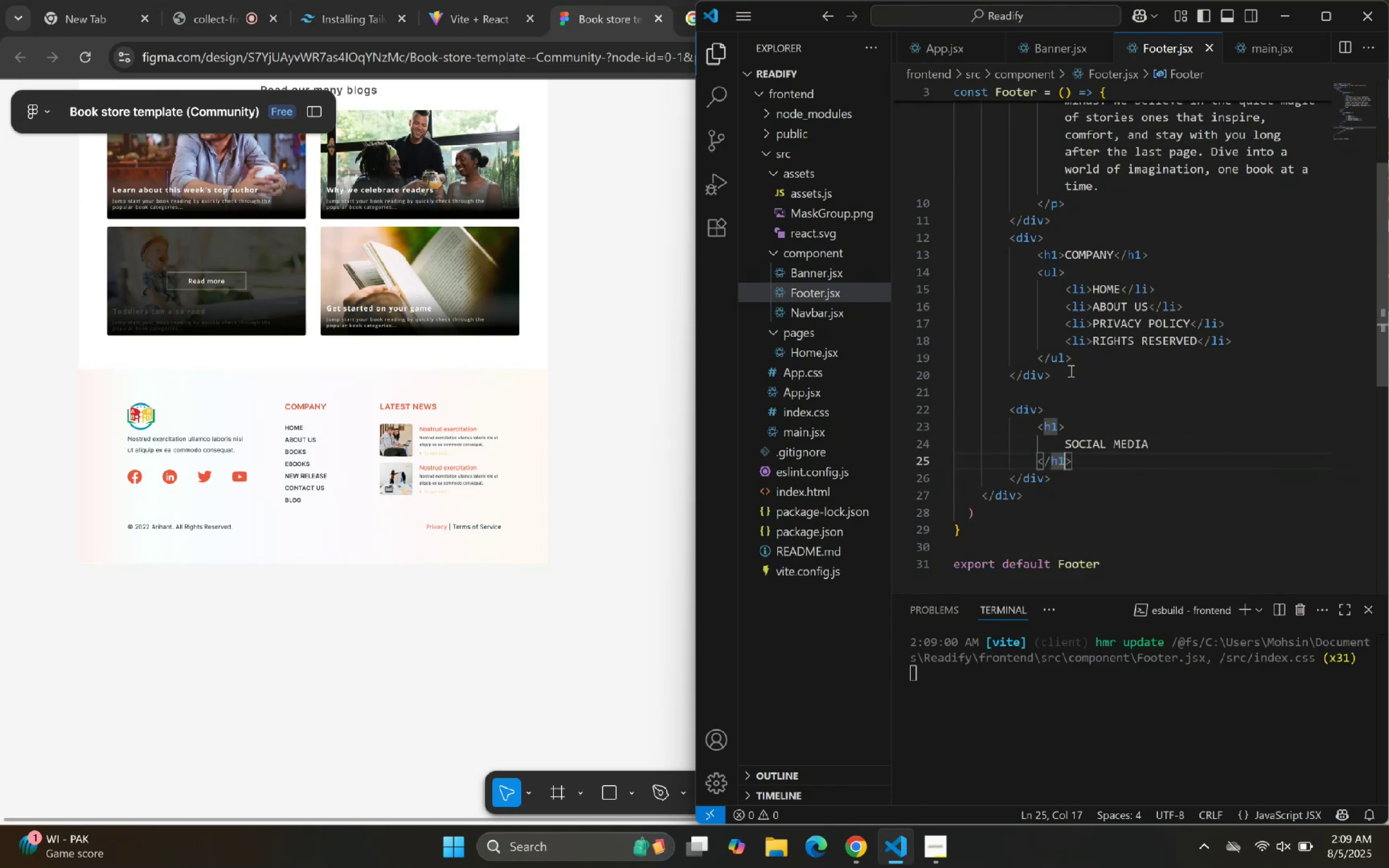 
key(ArrowRight)
 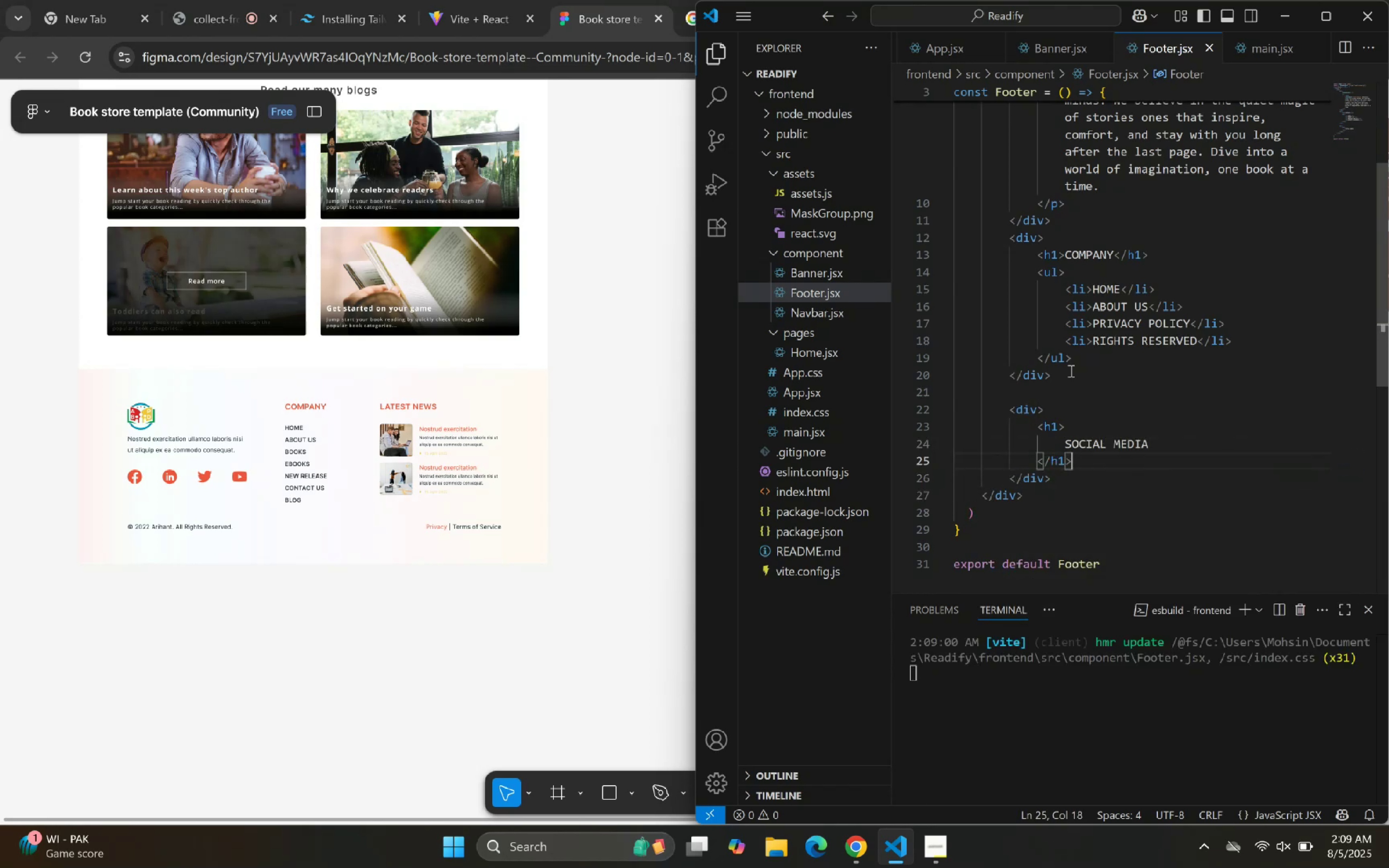 
key(Enter)
 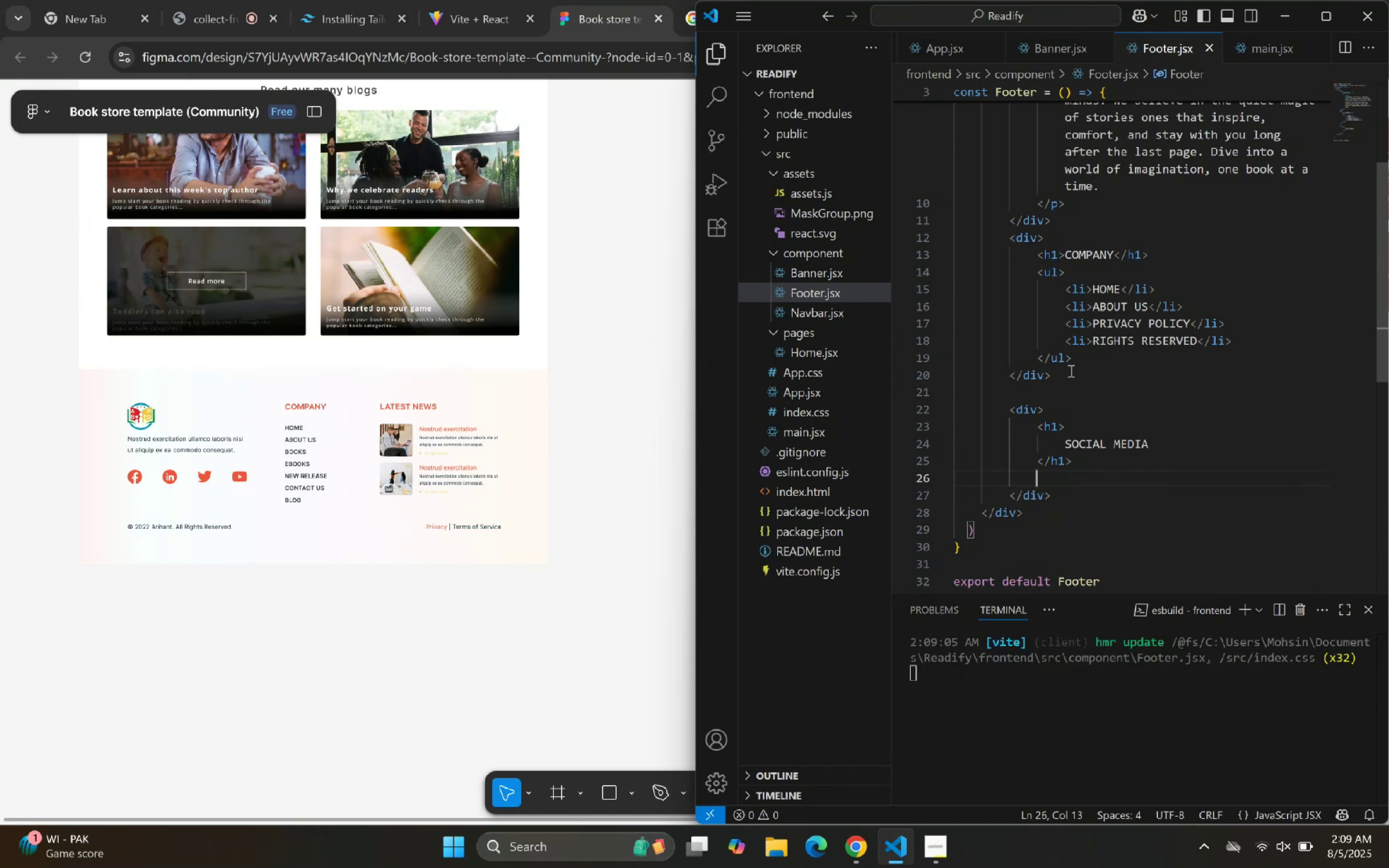 
wait(5.66)
 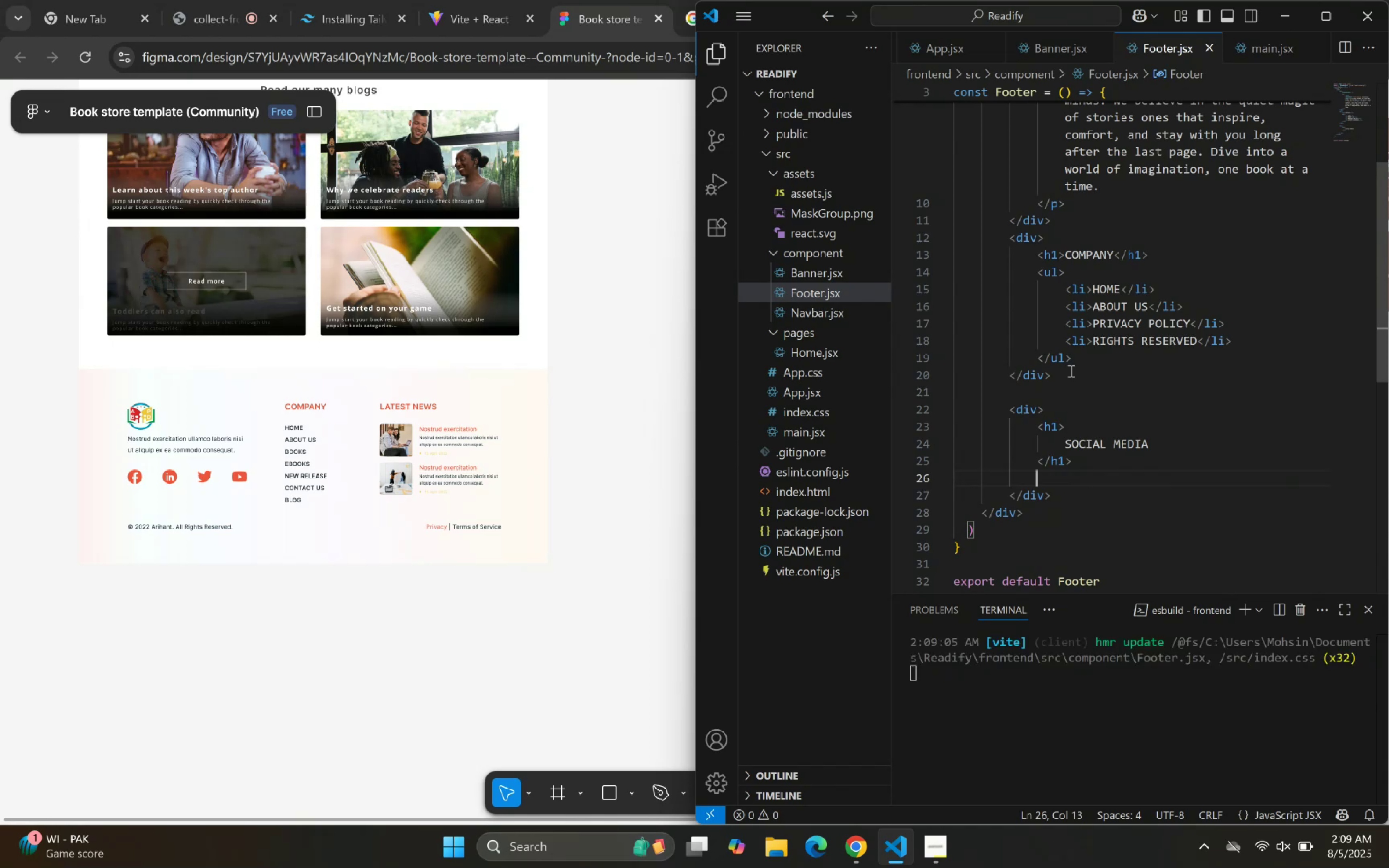 
double_click([396, 0])
 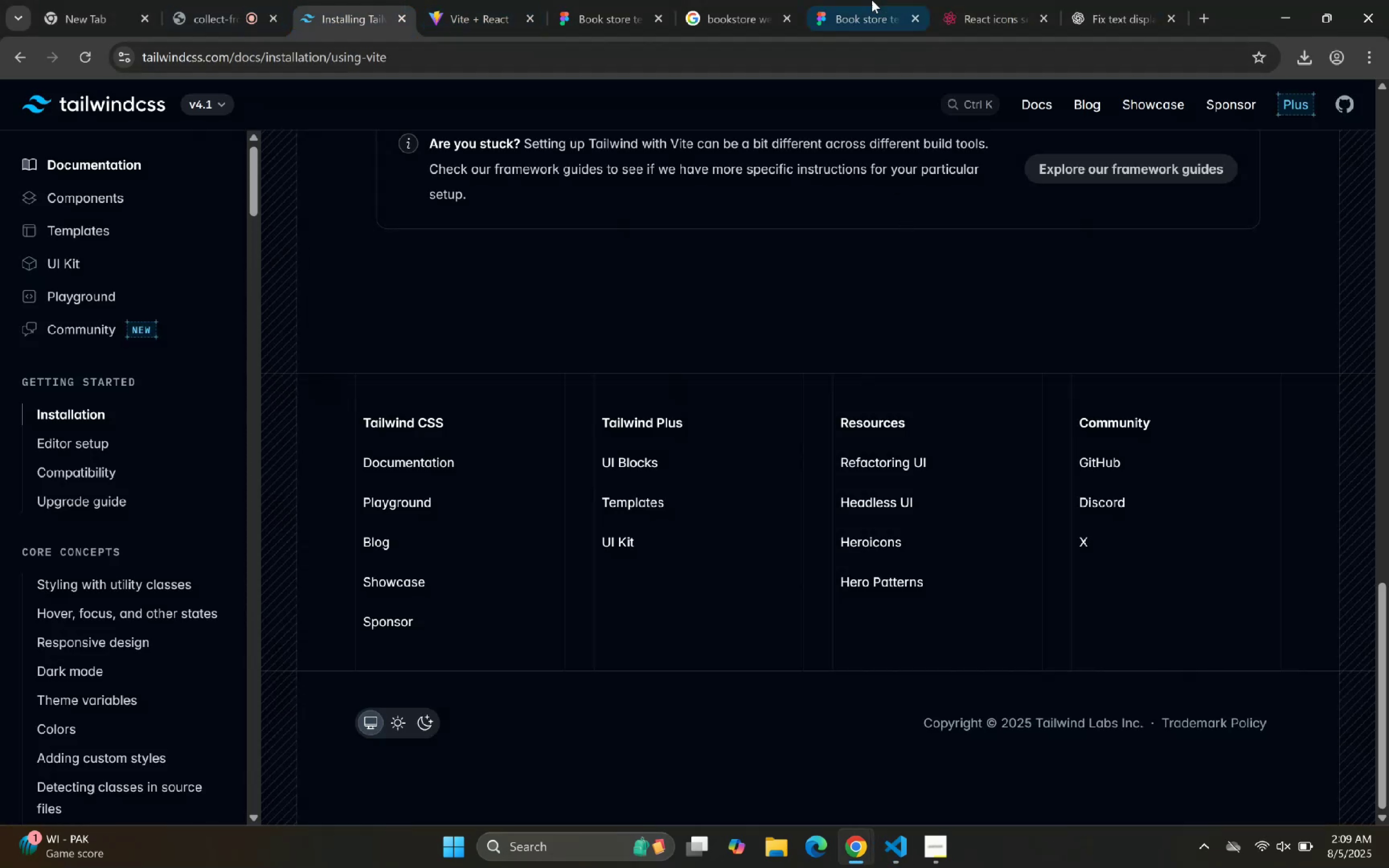 
double_click([993, 0])
 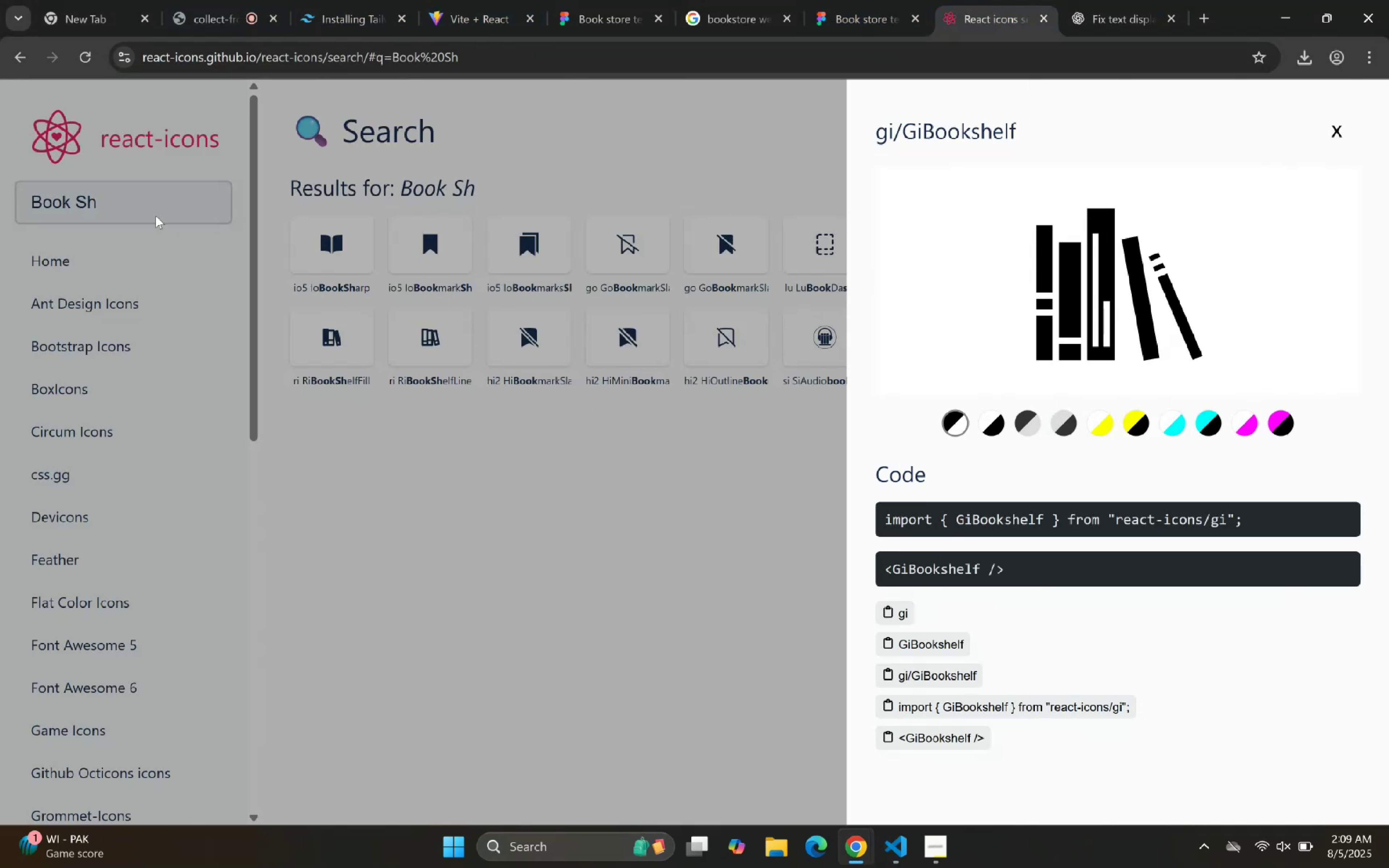 
double_click([76, 187])
 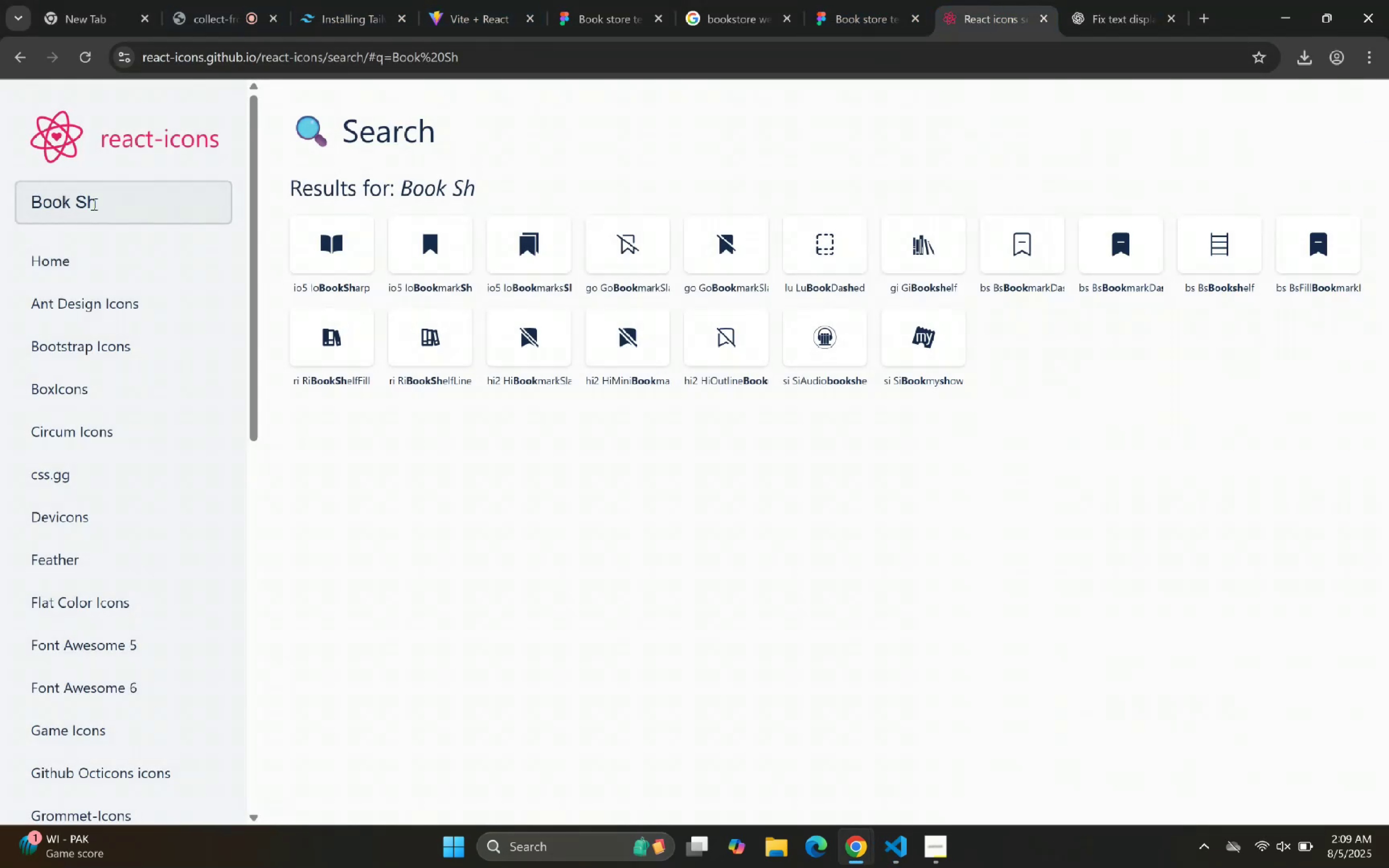 
triple_click([95, 204])
 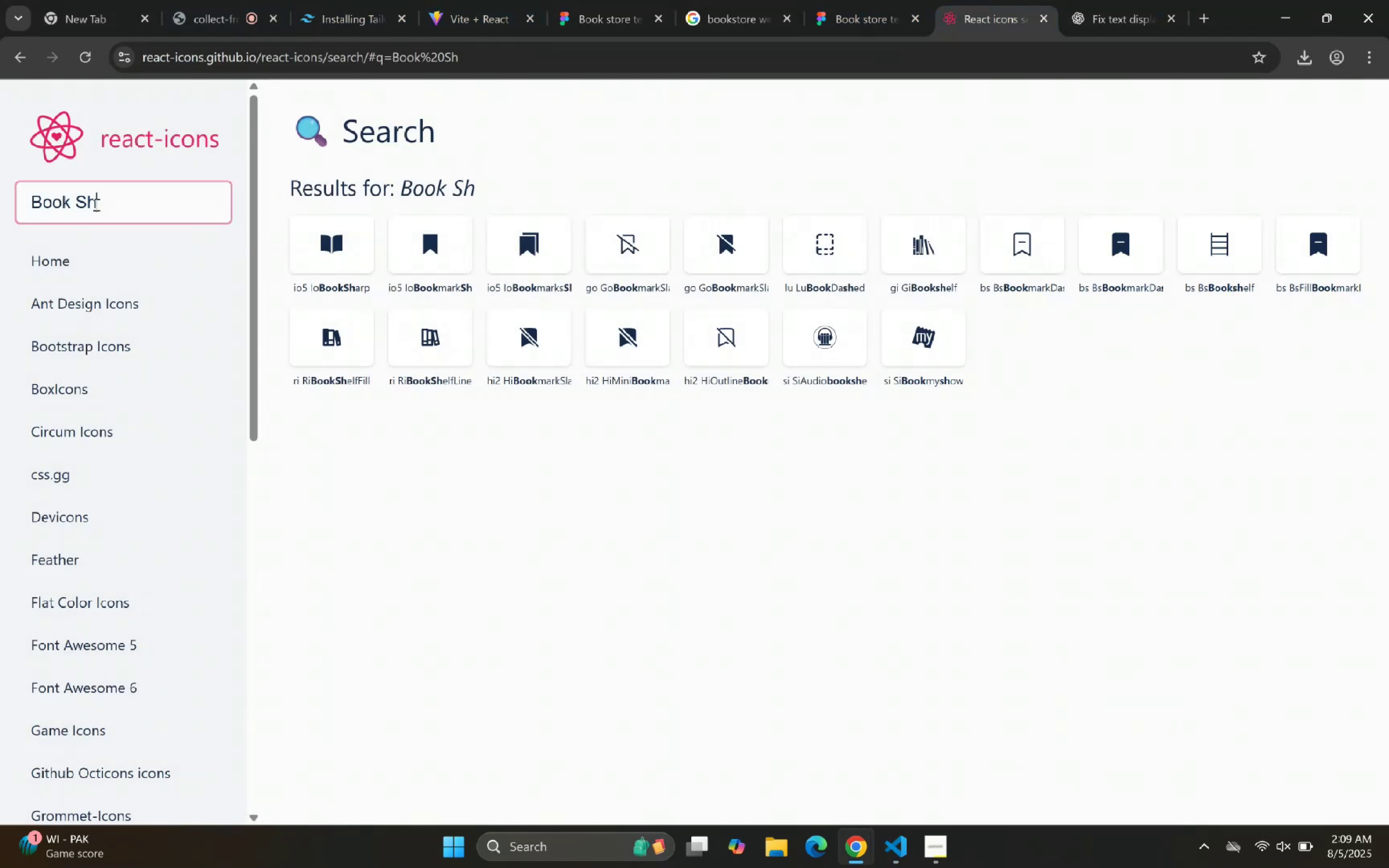 
key(Control+ControlLeft)
 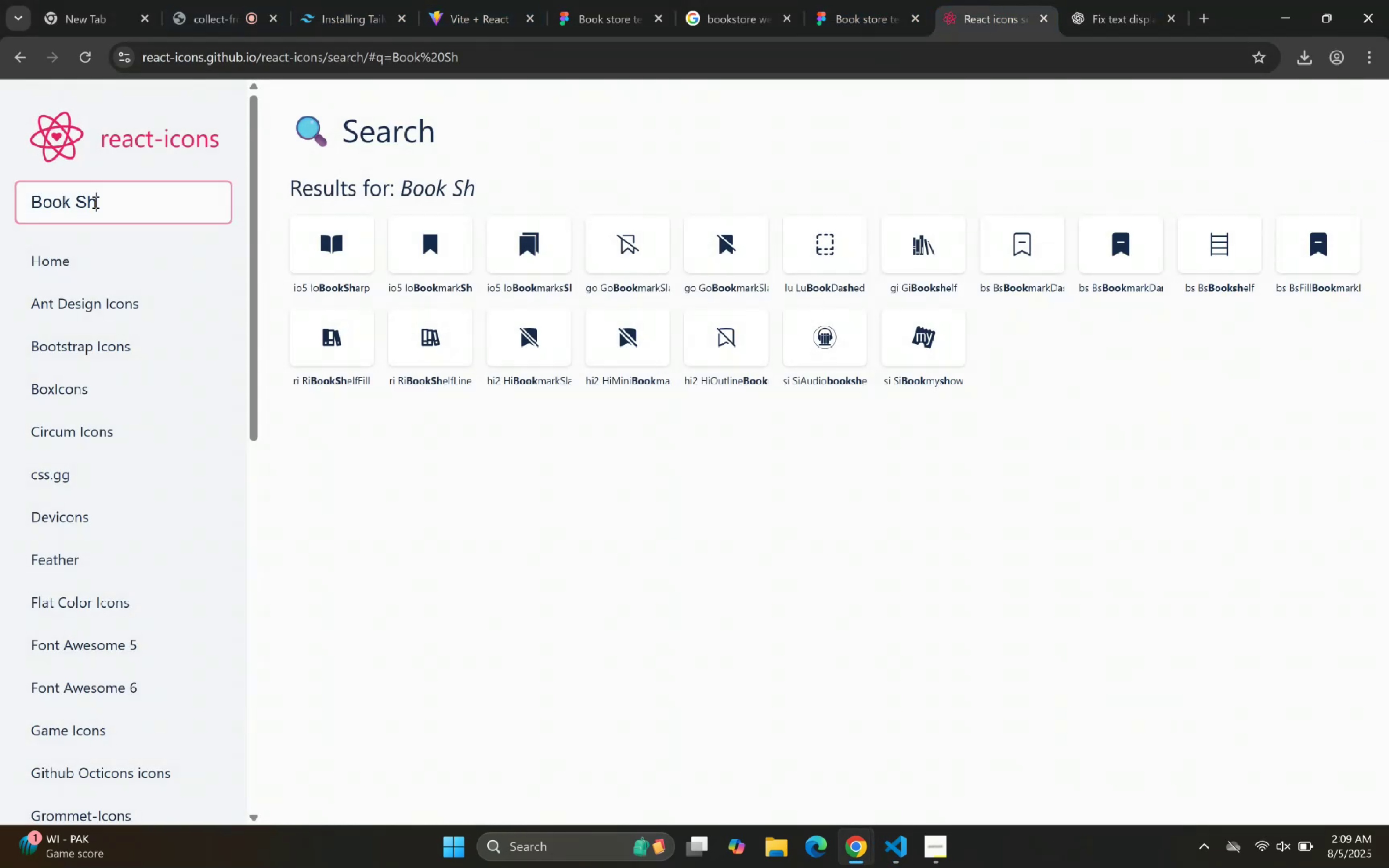 
key(Control+A)
 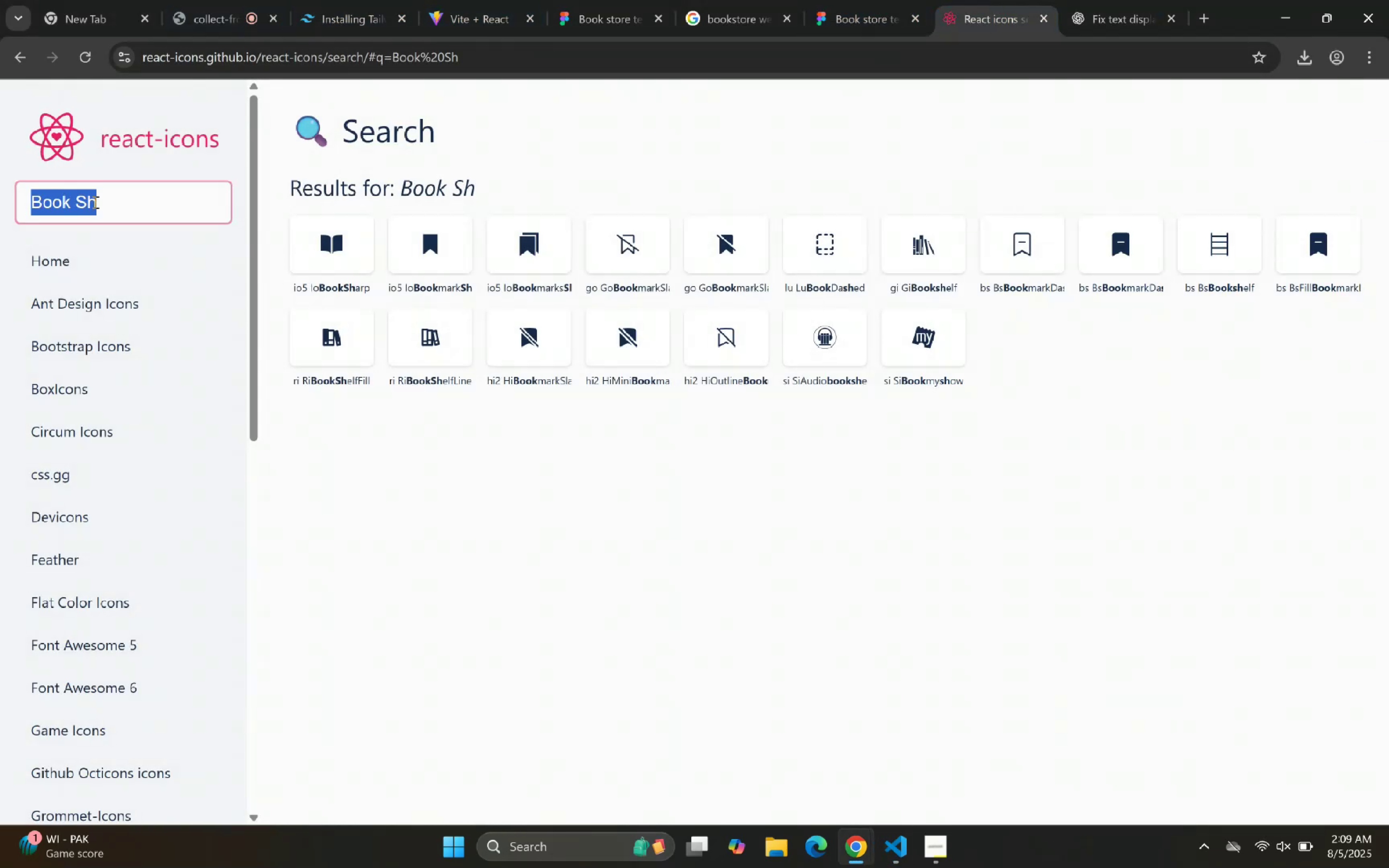 
type(Instagram)
 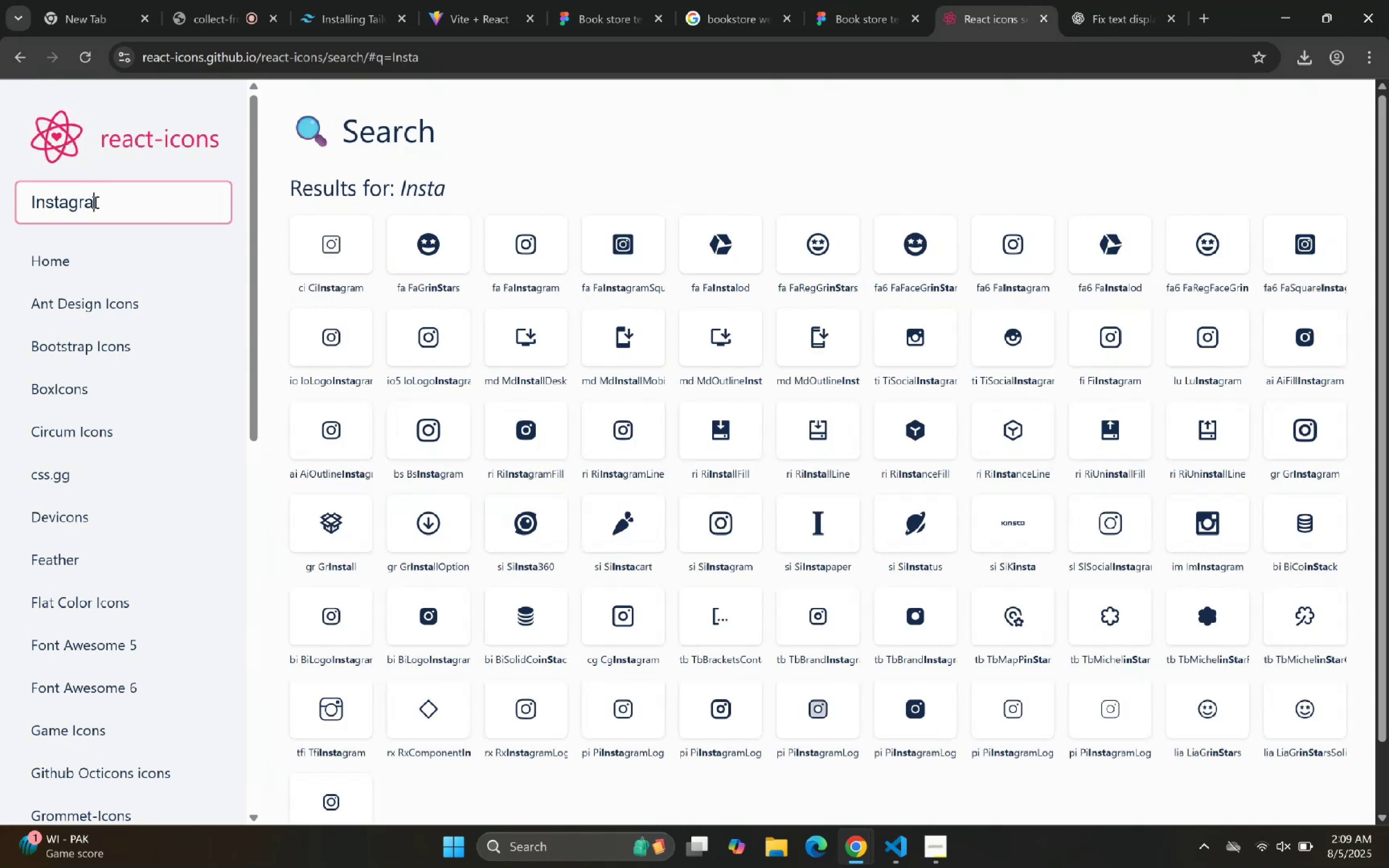 
key(Enter)
 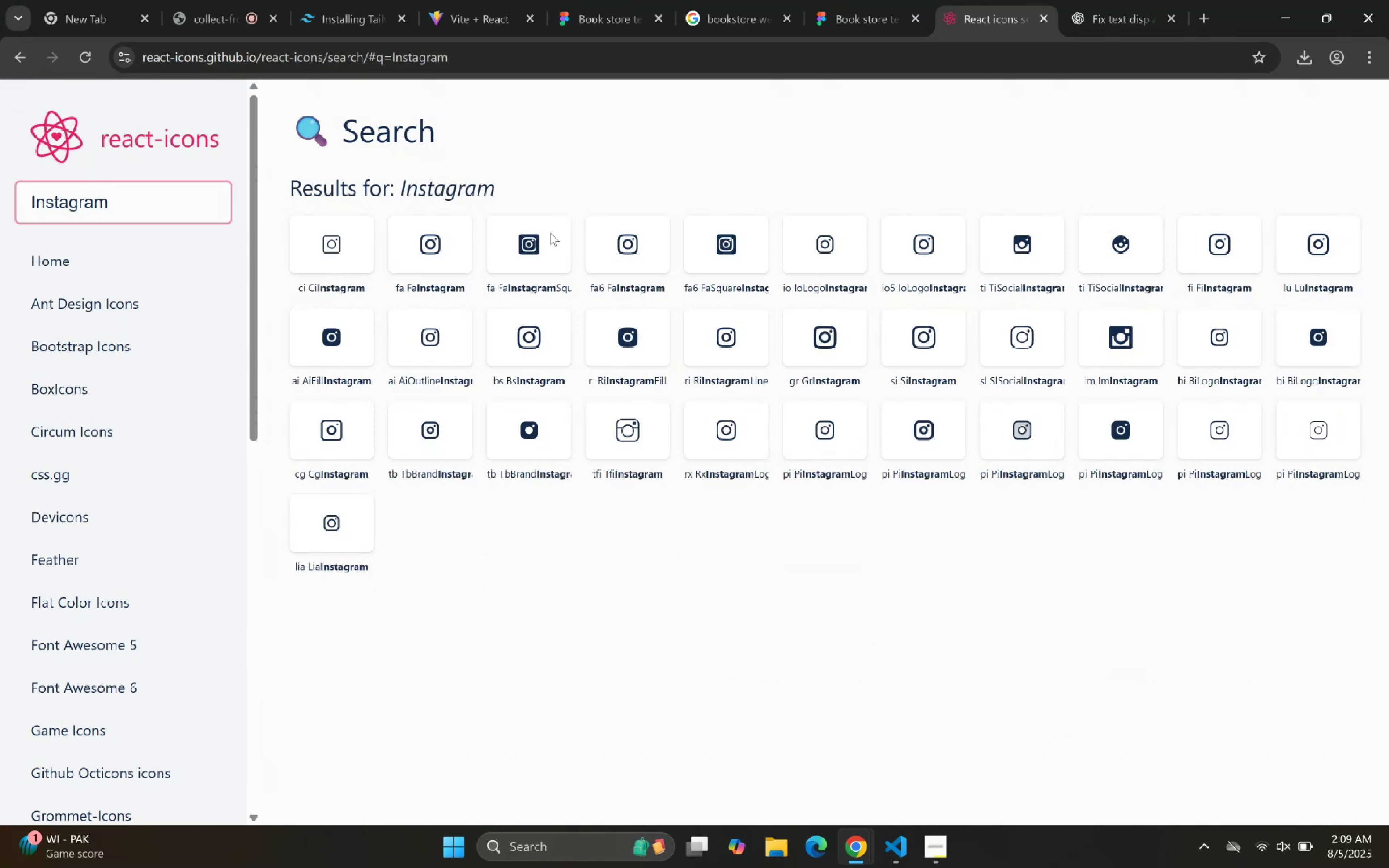 
left_click([621, 249])
 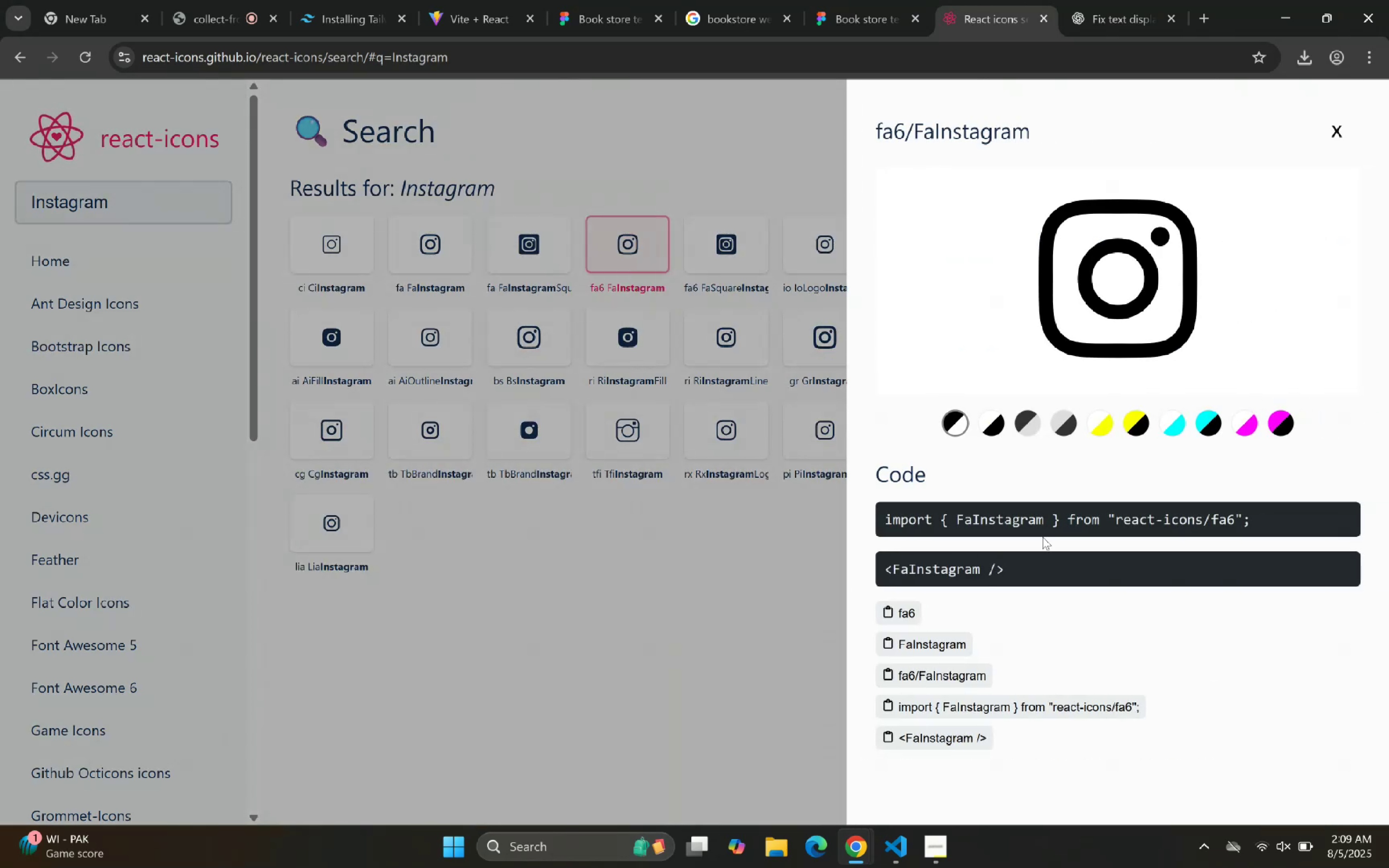 
left_click([1006, 712])
 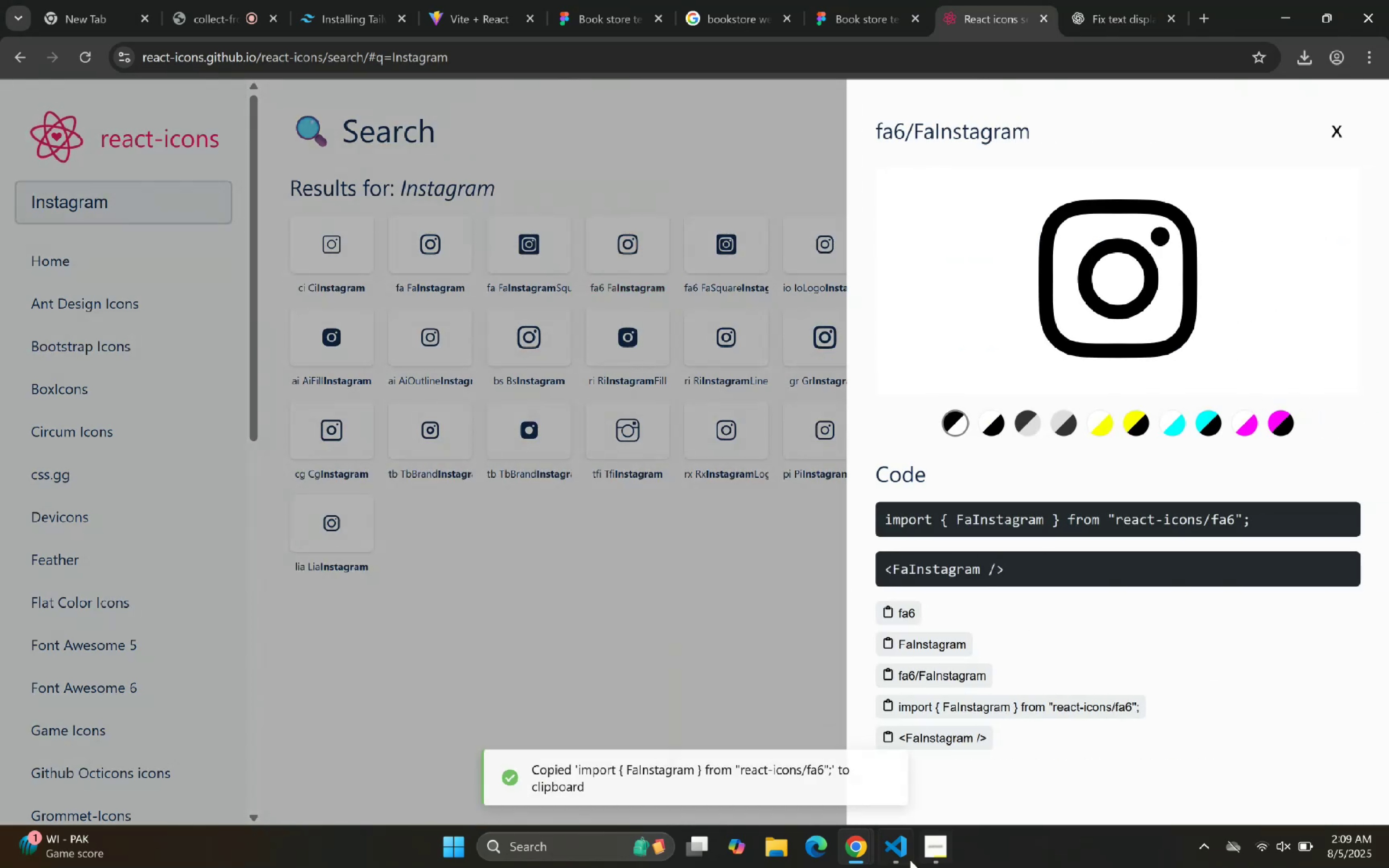 
left_click([905, 868])
 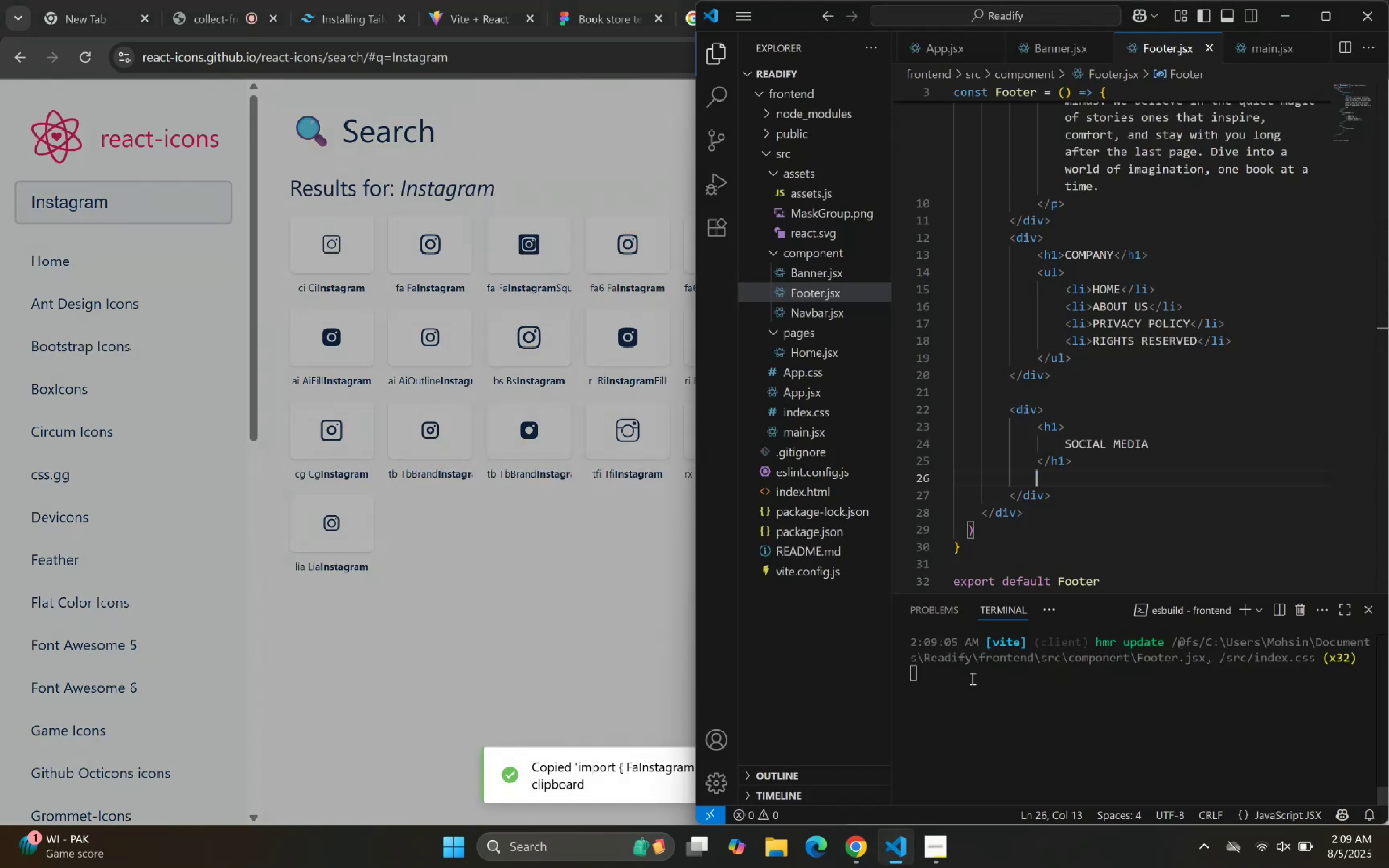 
scroll: coordinate [936, 226], scroll_direction: up, amount: 11.0
 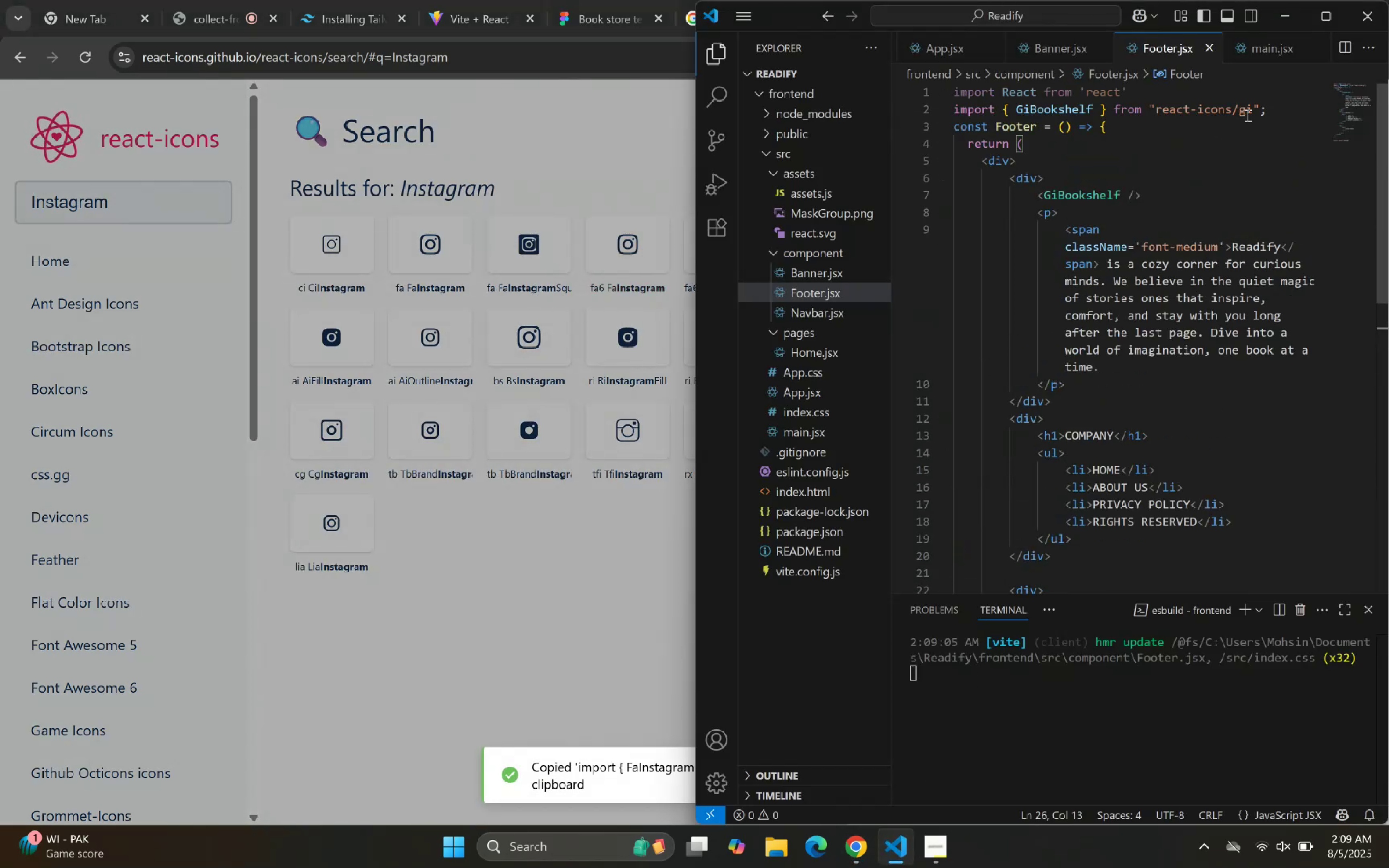 
left_click([1275, 108])
 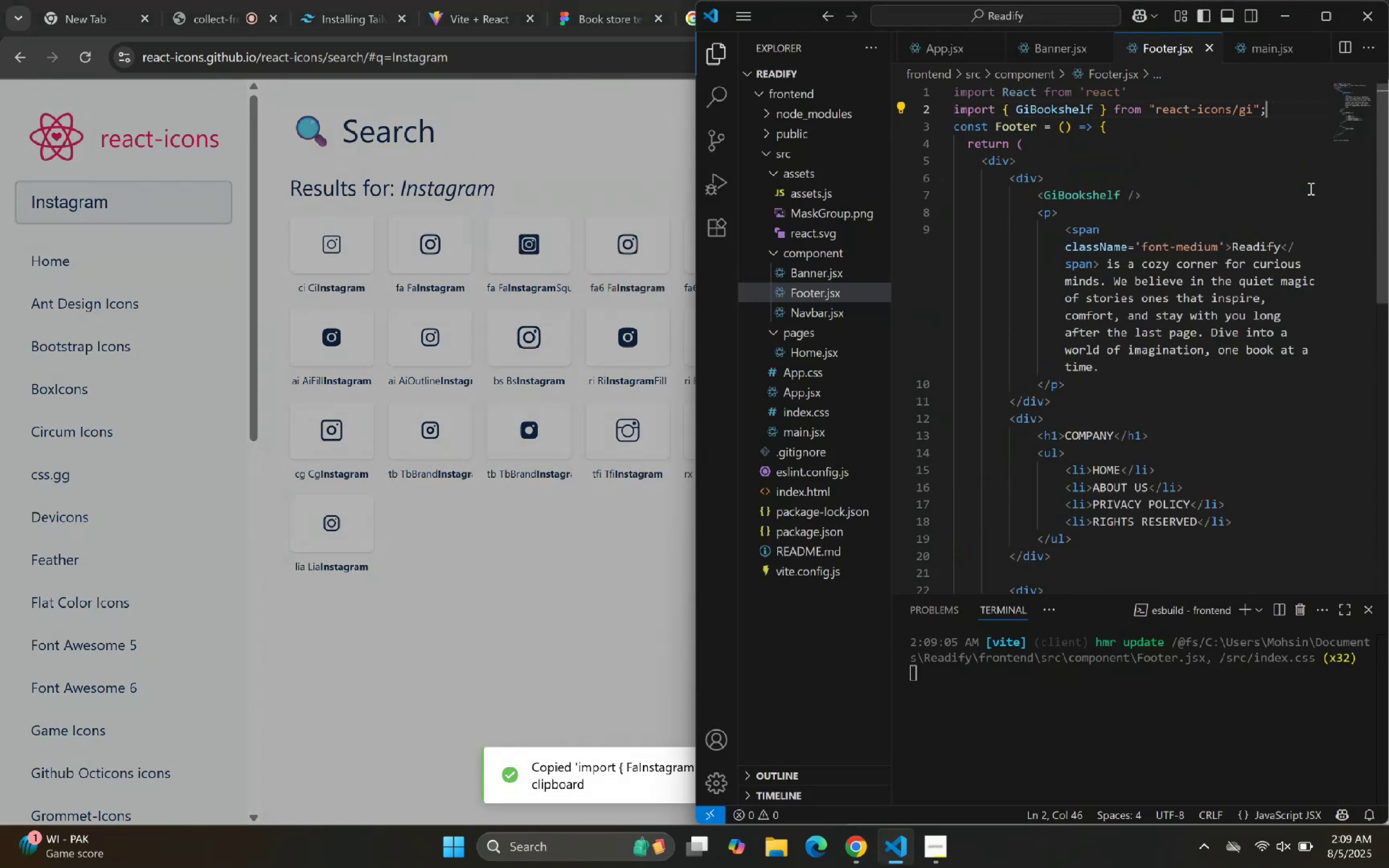 
key(Enter)
 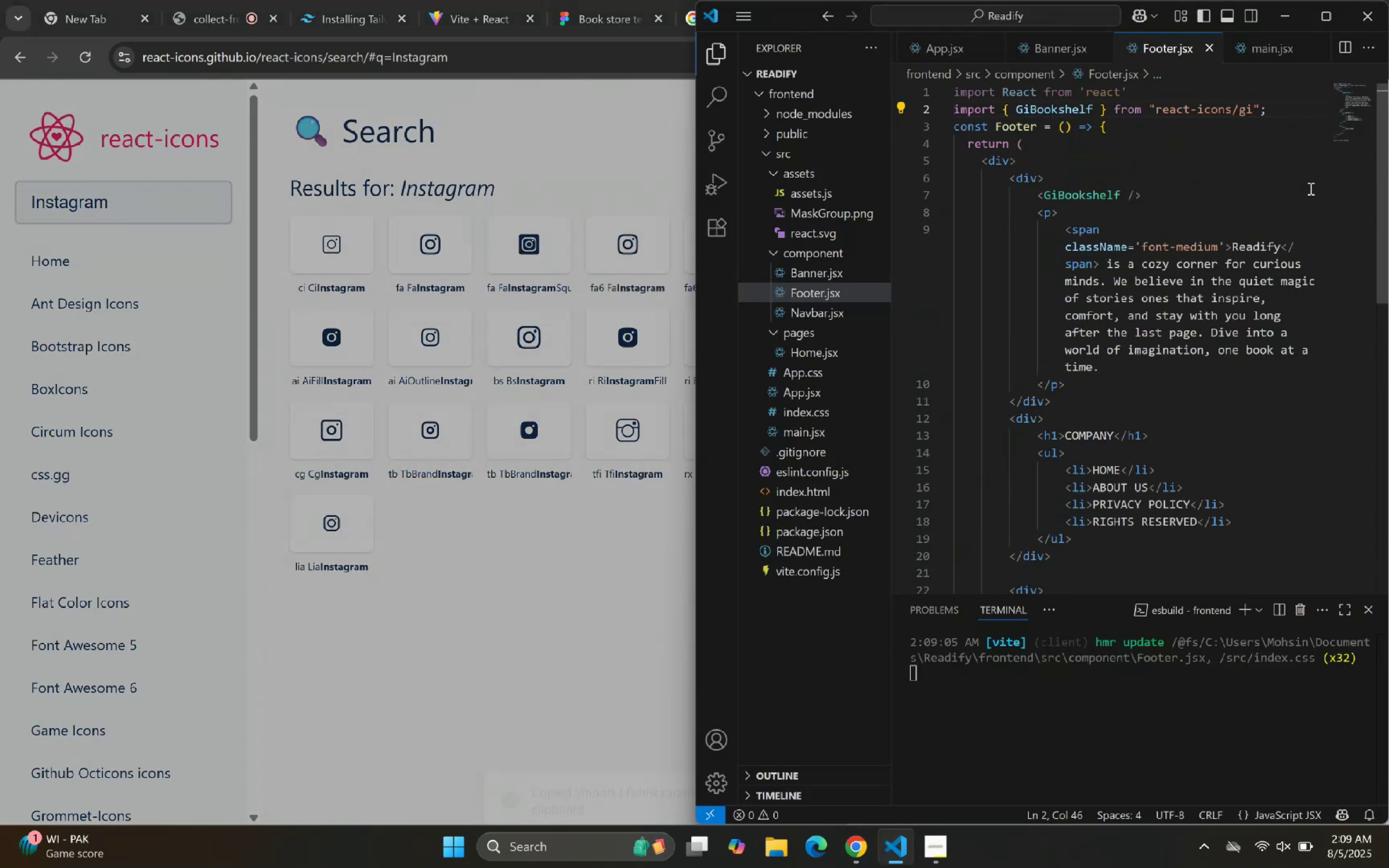 
key(Control+V)
 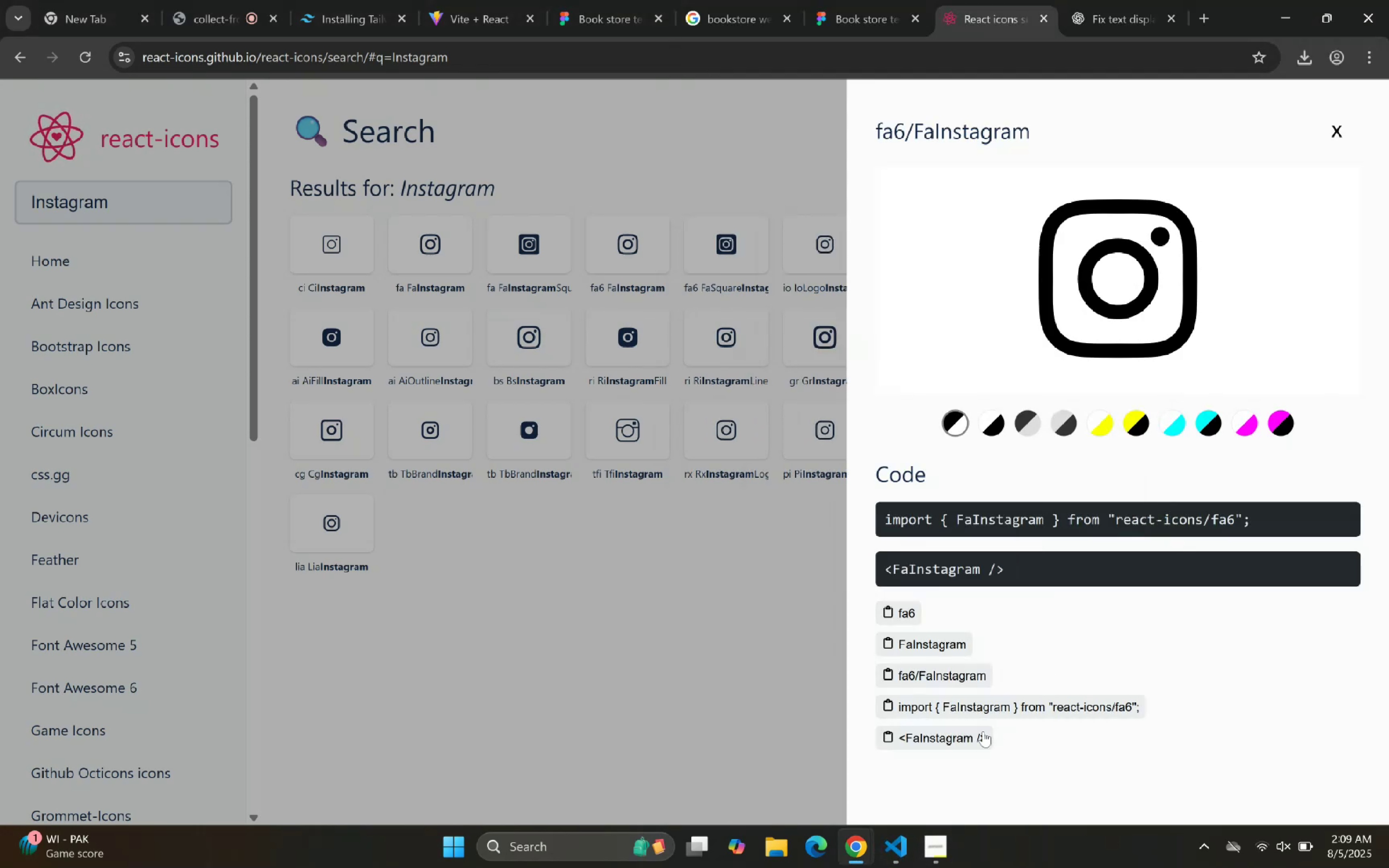 
left_click([940, 738])
 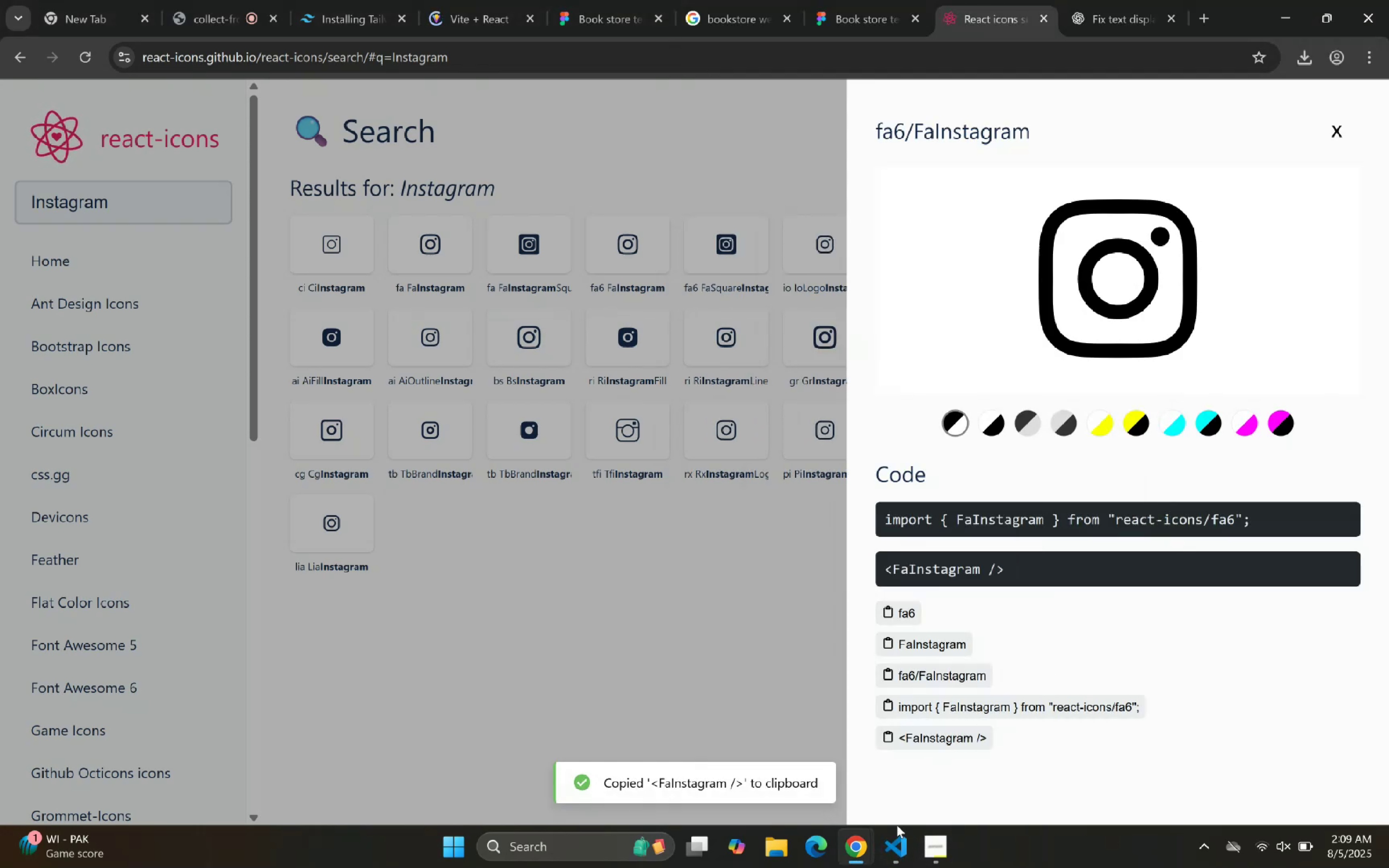 
left_click_drag(start_coordinate=[893, 852], to_coordinate=[892, 855])
 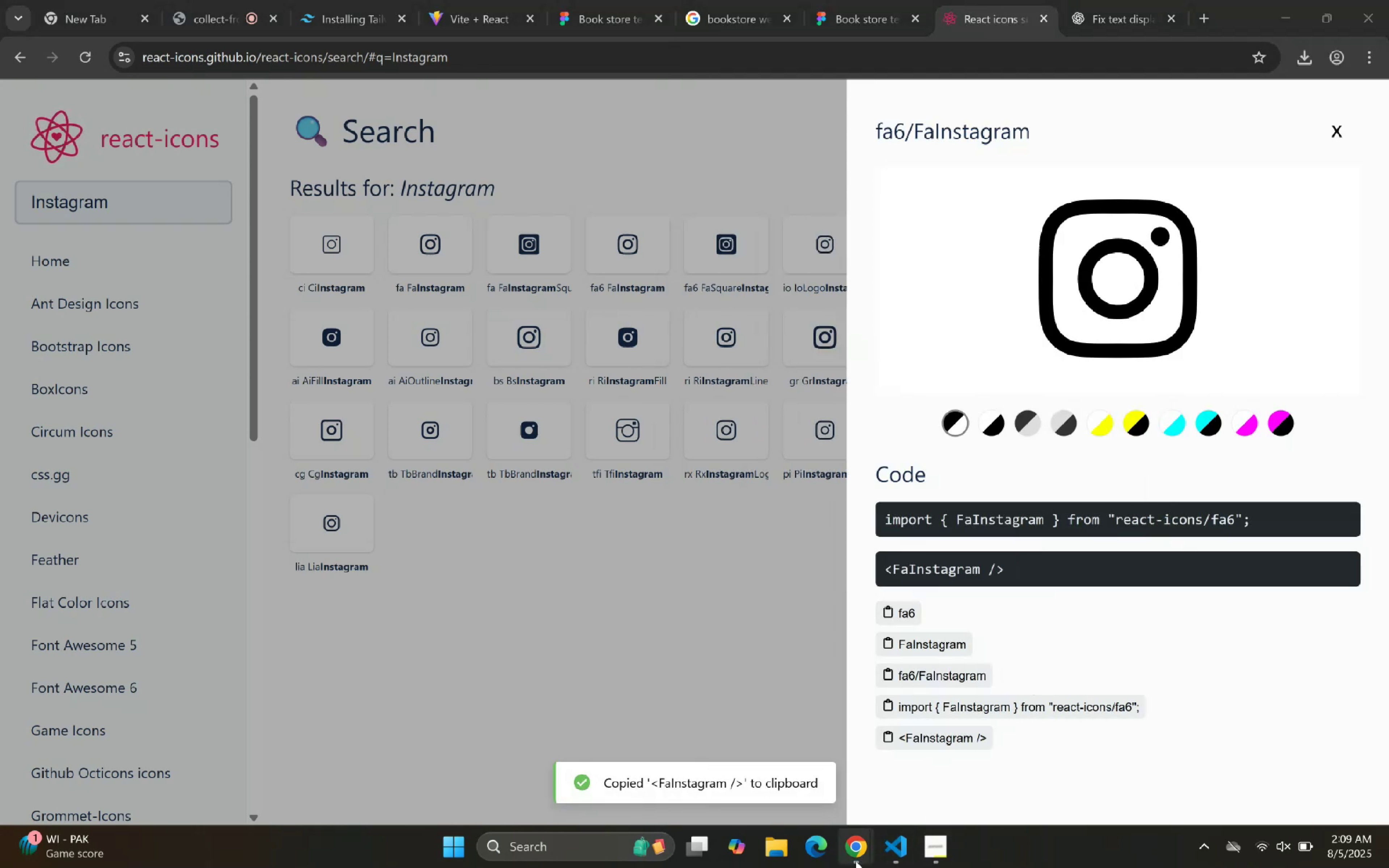 
left_click([898, 856])
 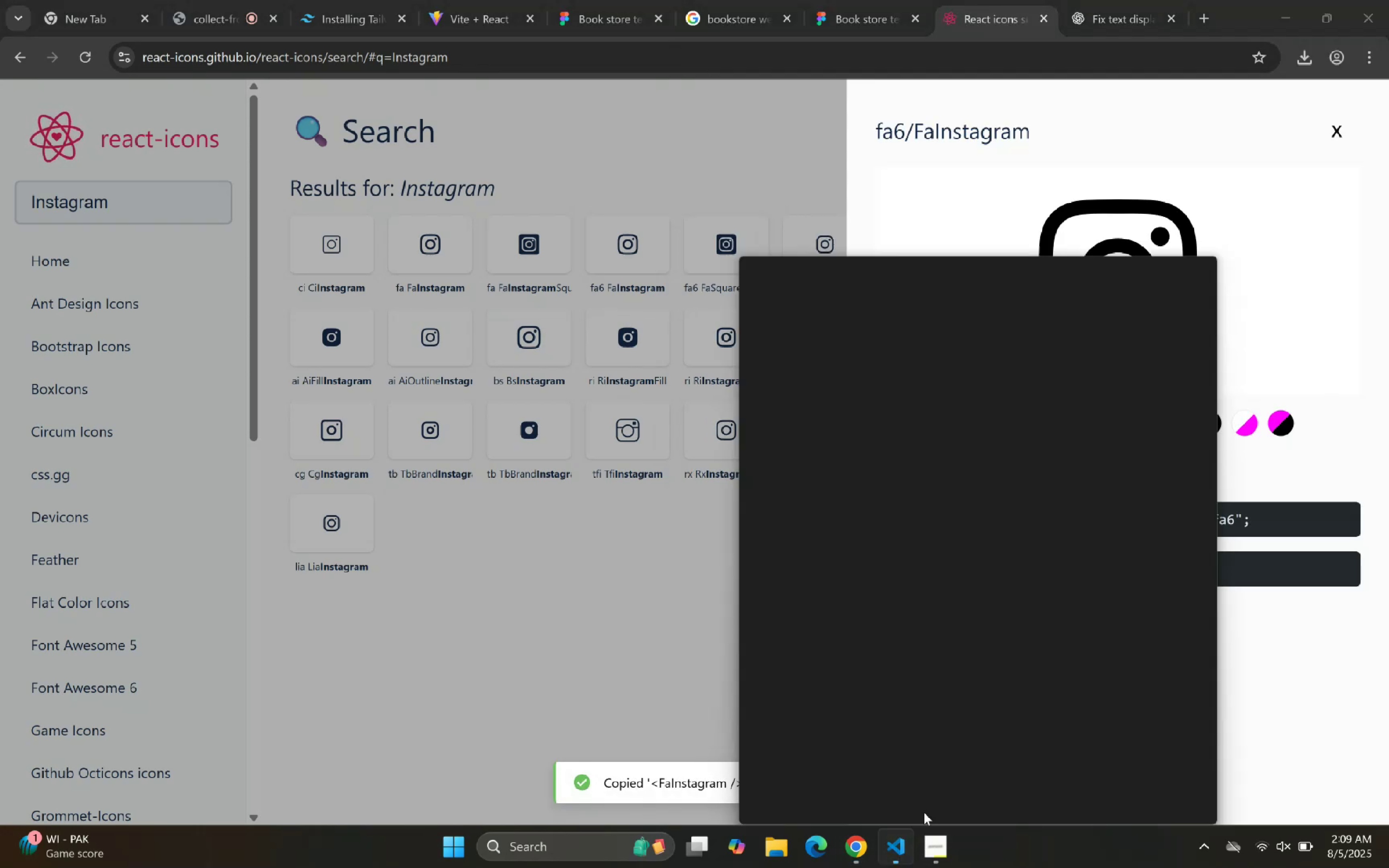 
scroll: coordinate [1074, 437], scroll_direction: down, amount: 9.0
 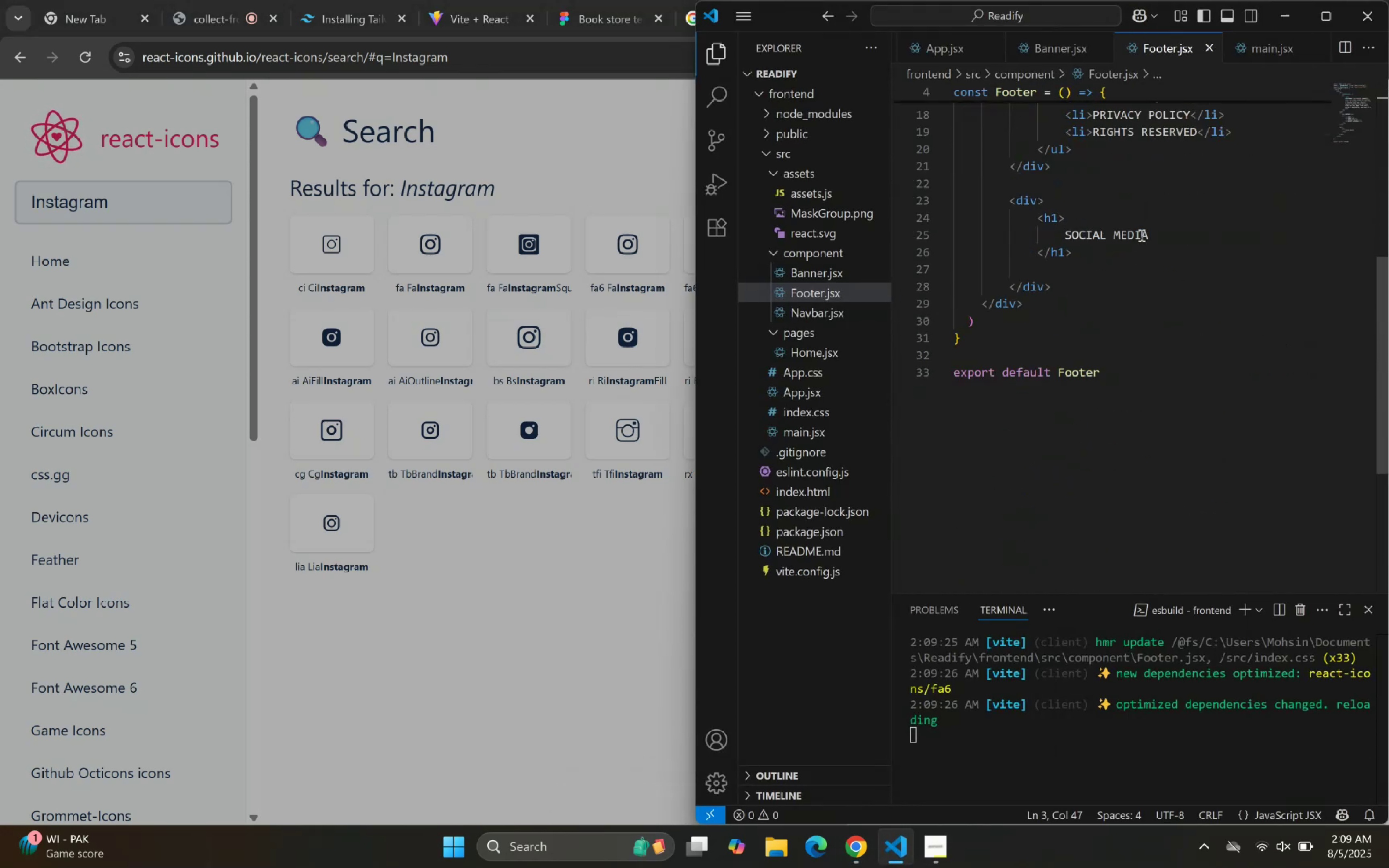 
left_click([1104, 283])
 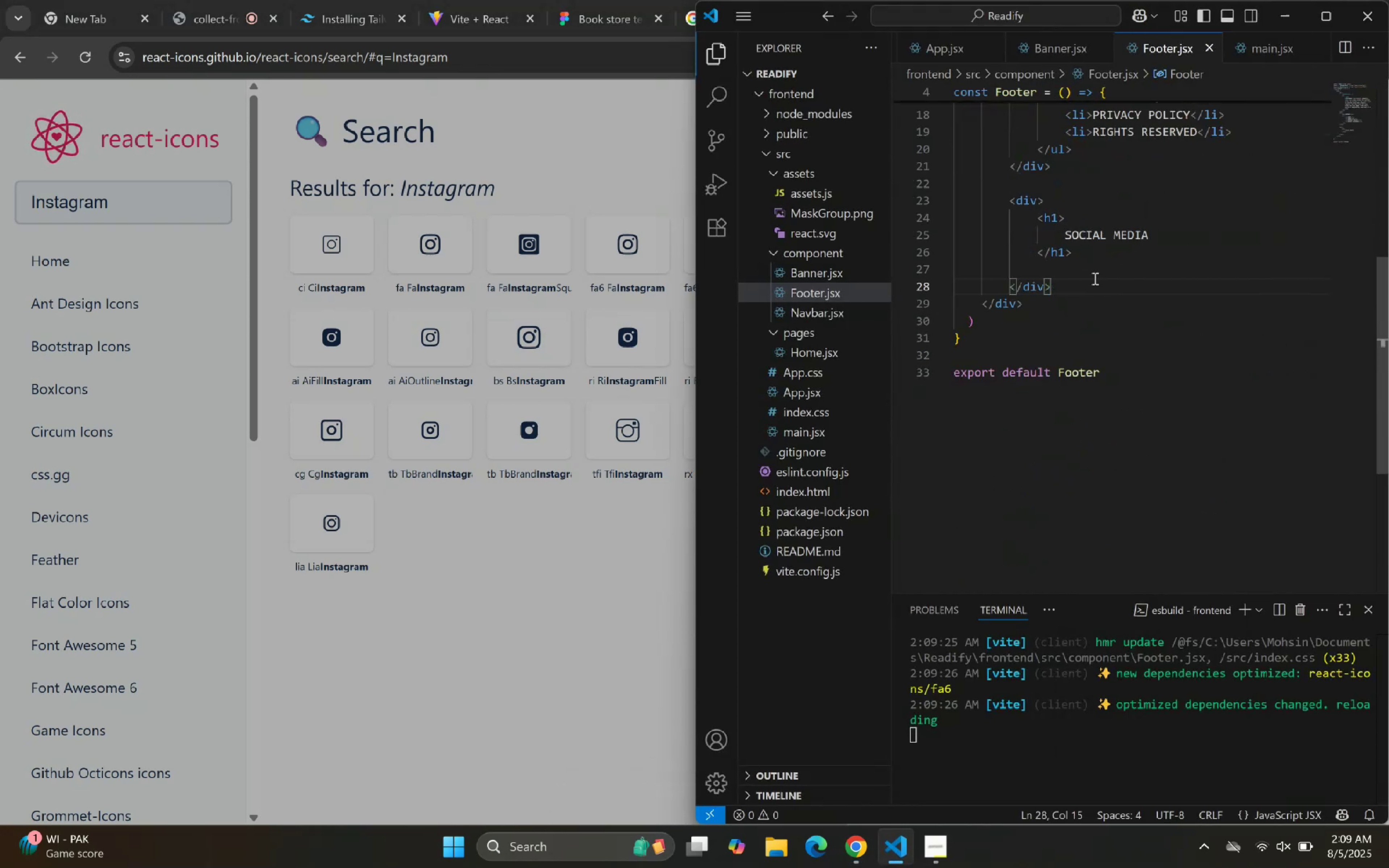 
left_click([1086, 267])
 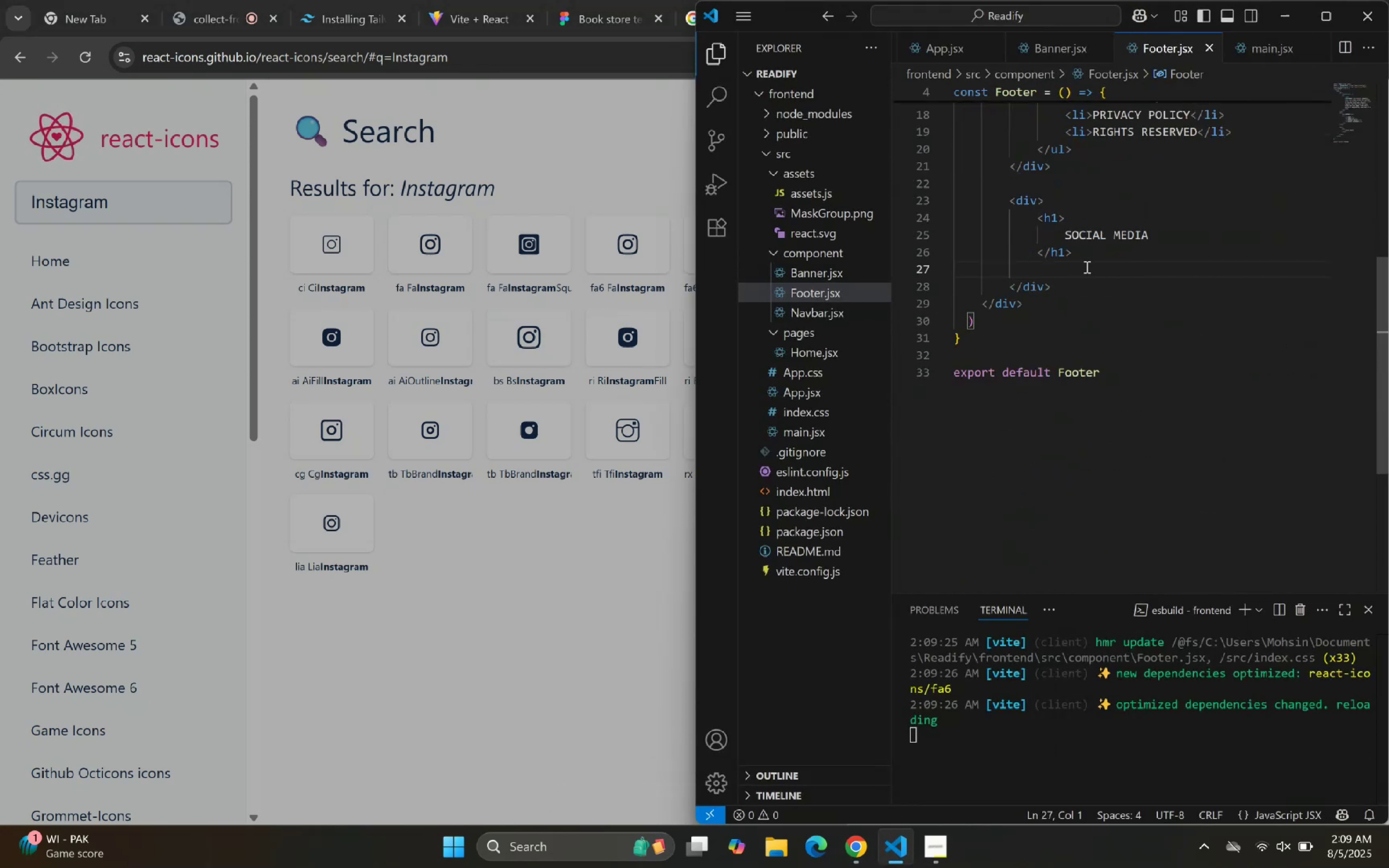 
key(Backspace)
 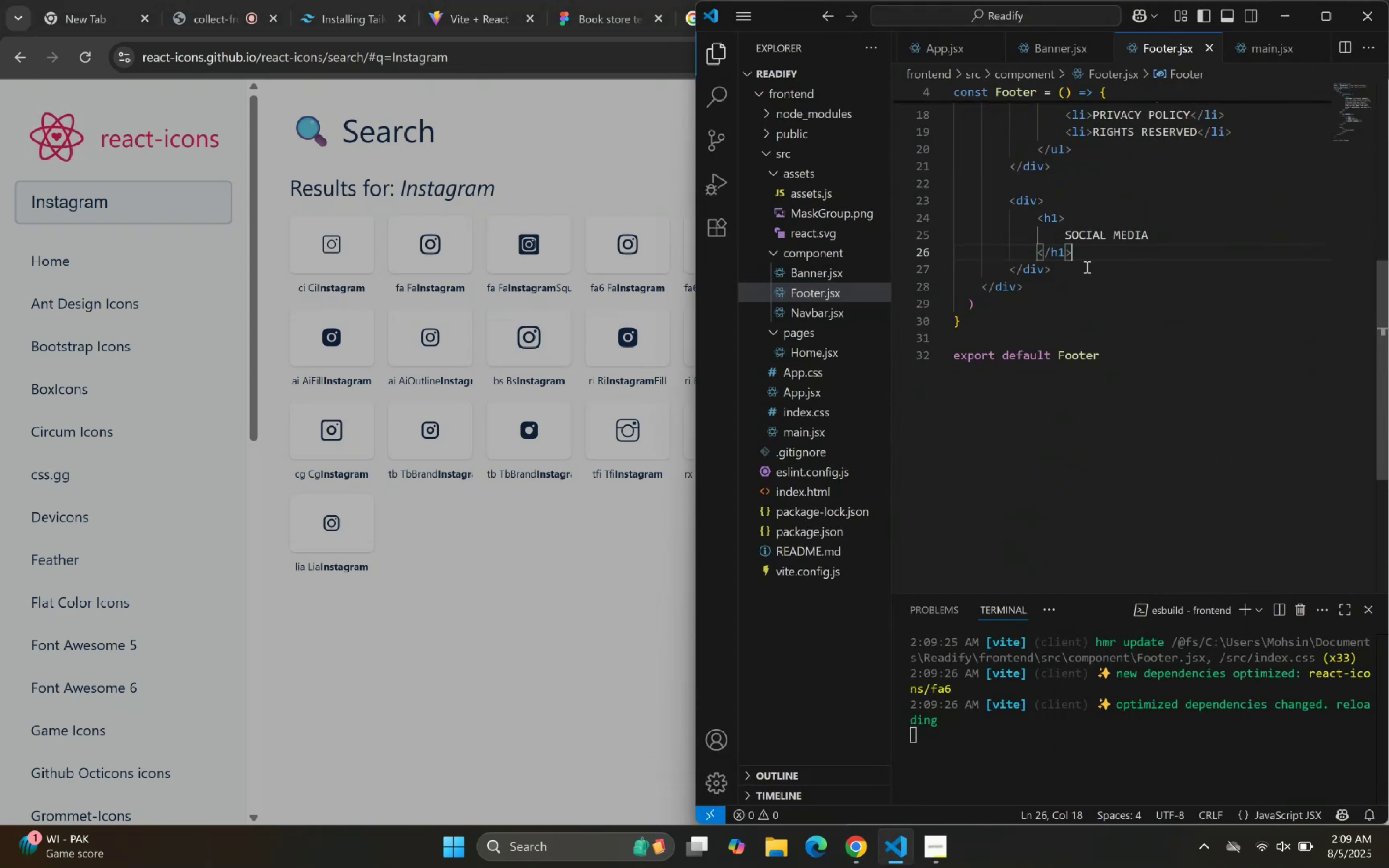 
key(Enter)
 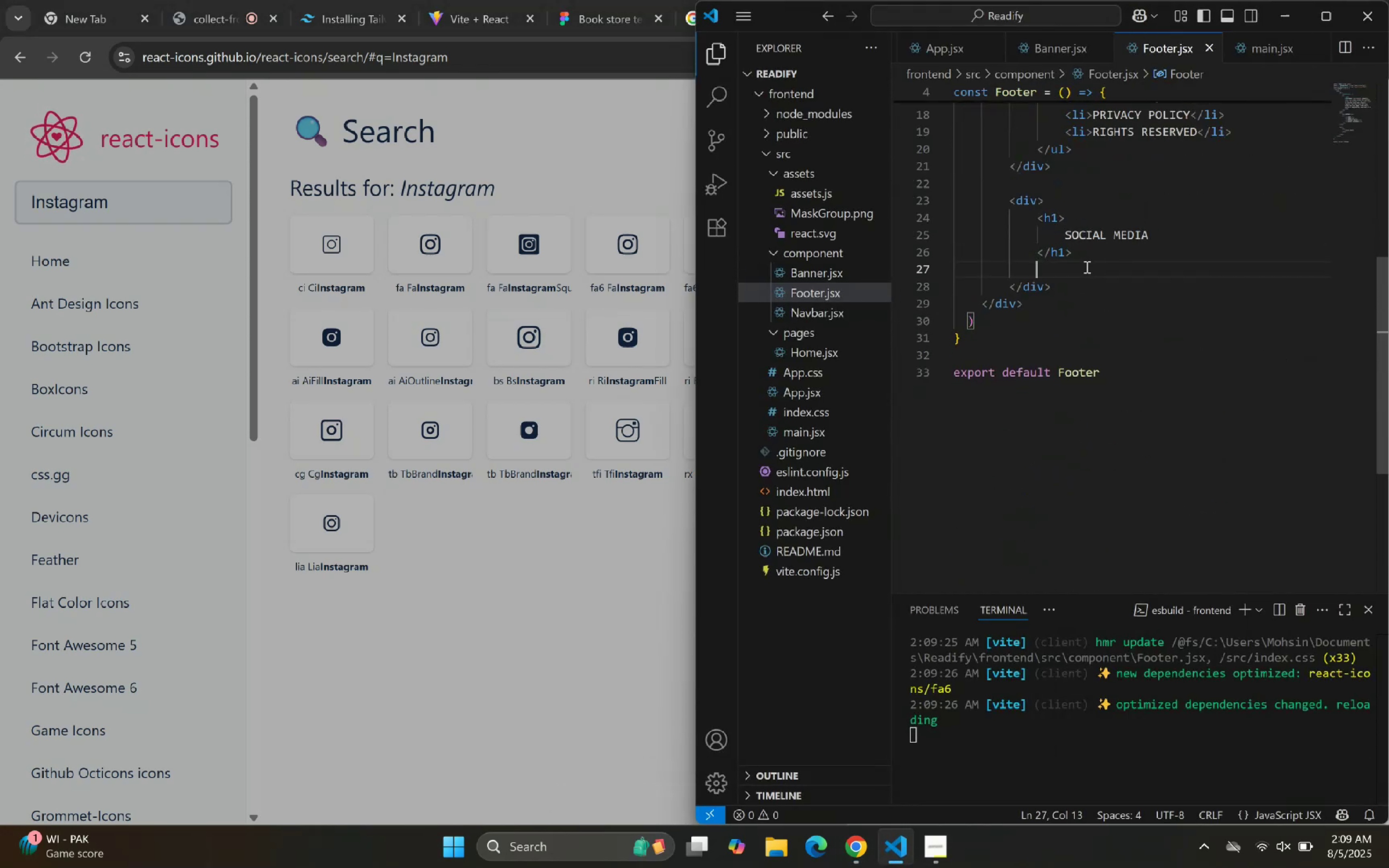 
key(Enter)
 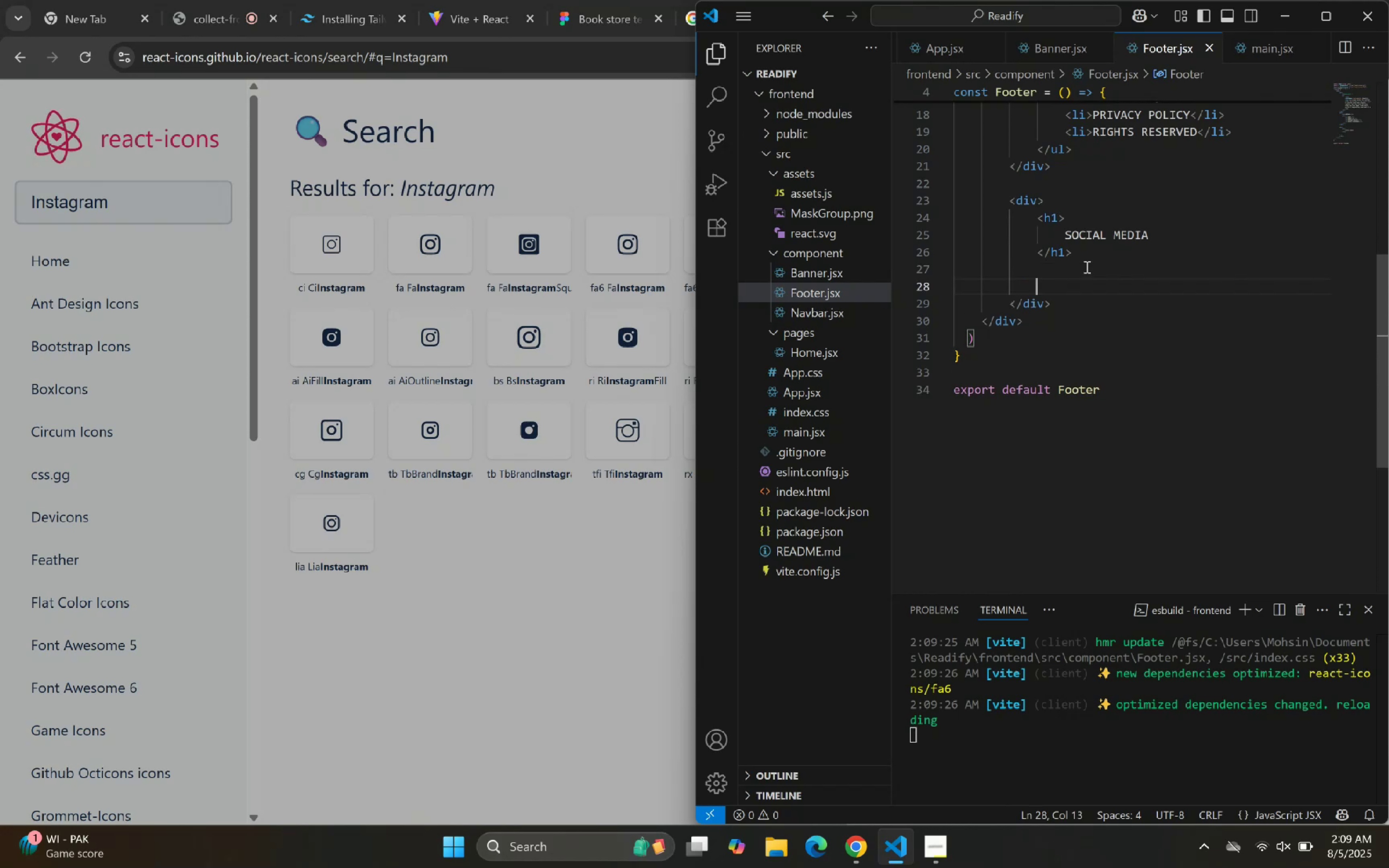 
key(P)
 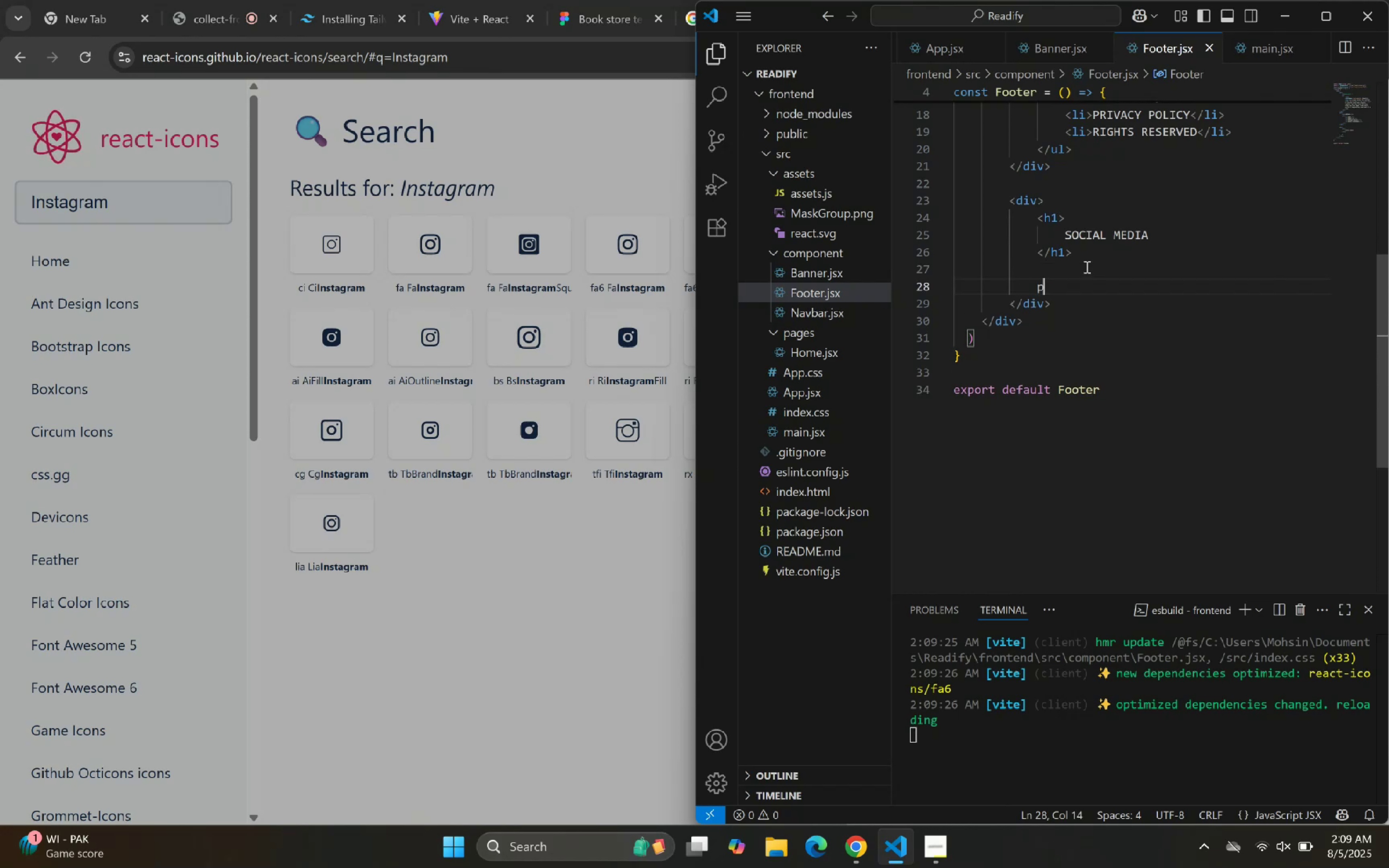 
key(Enter)
 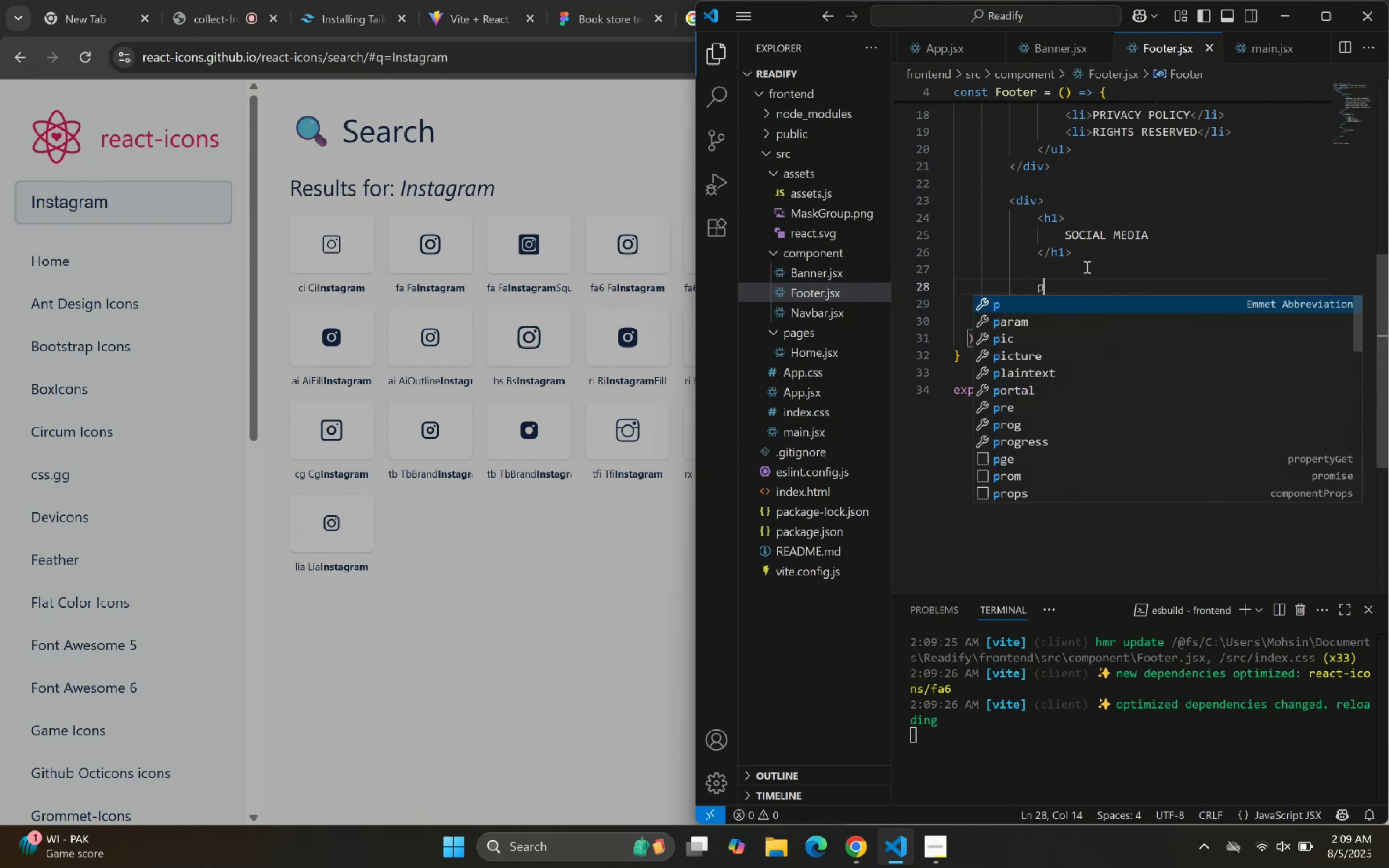 
key(Enter)
 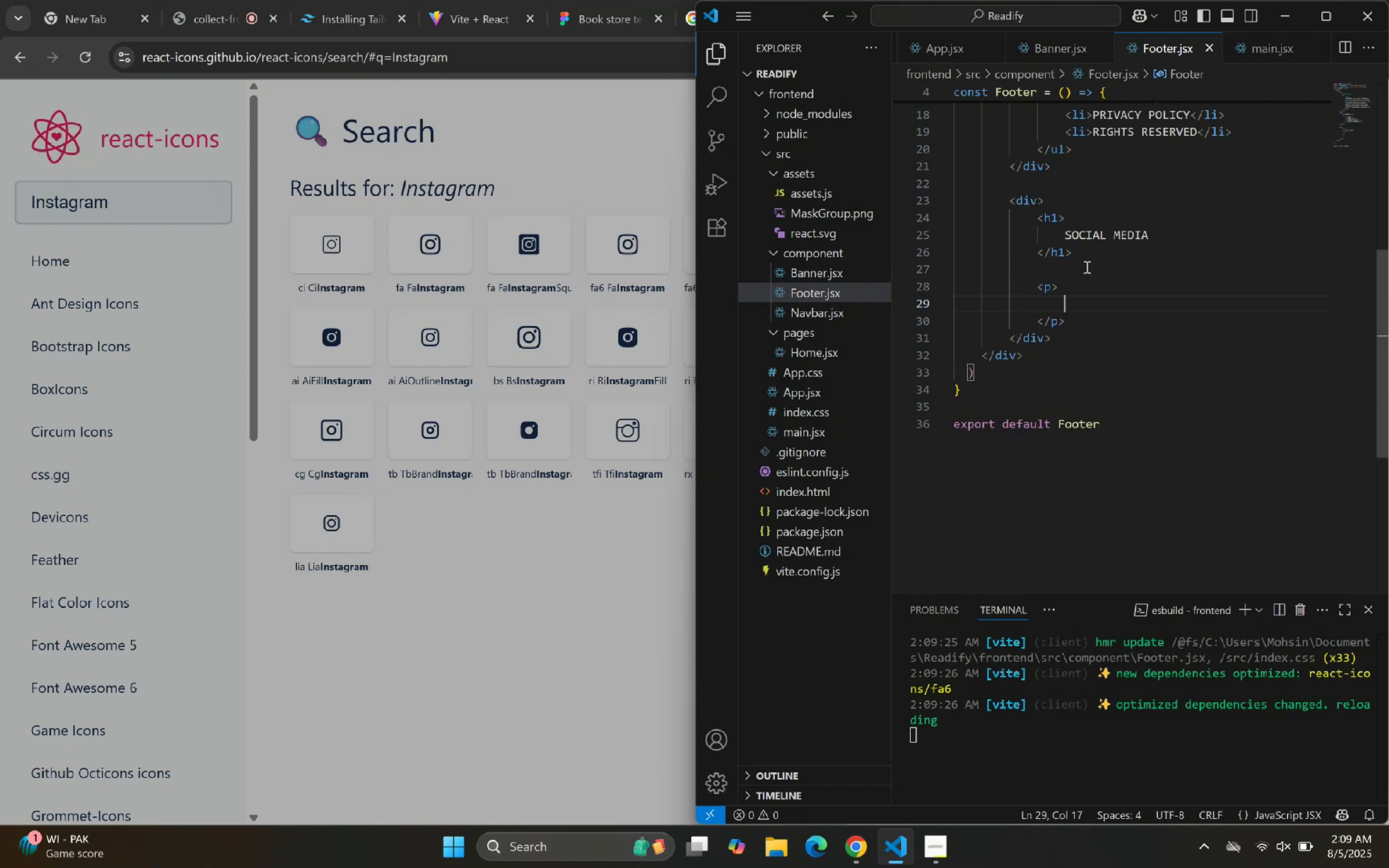 
key(Control+V)
 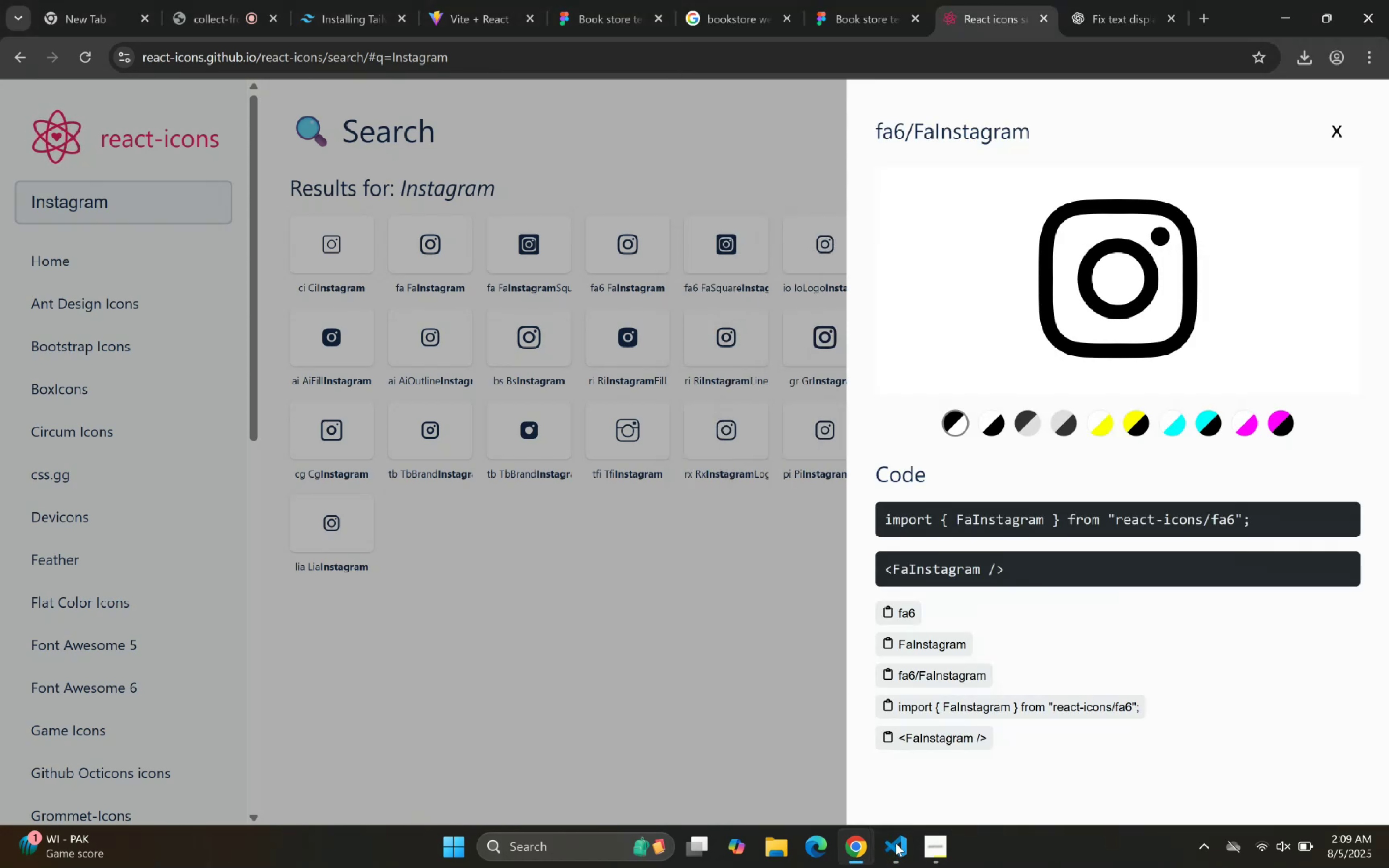 
left_click_drag(start_coordinate=[163, 207], to_coordinate=[160, 206])
 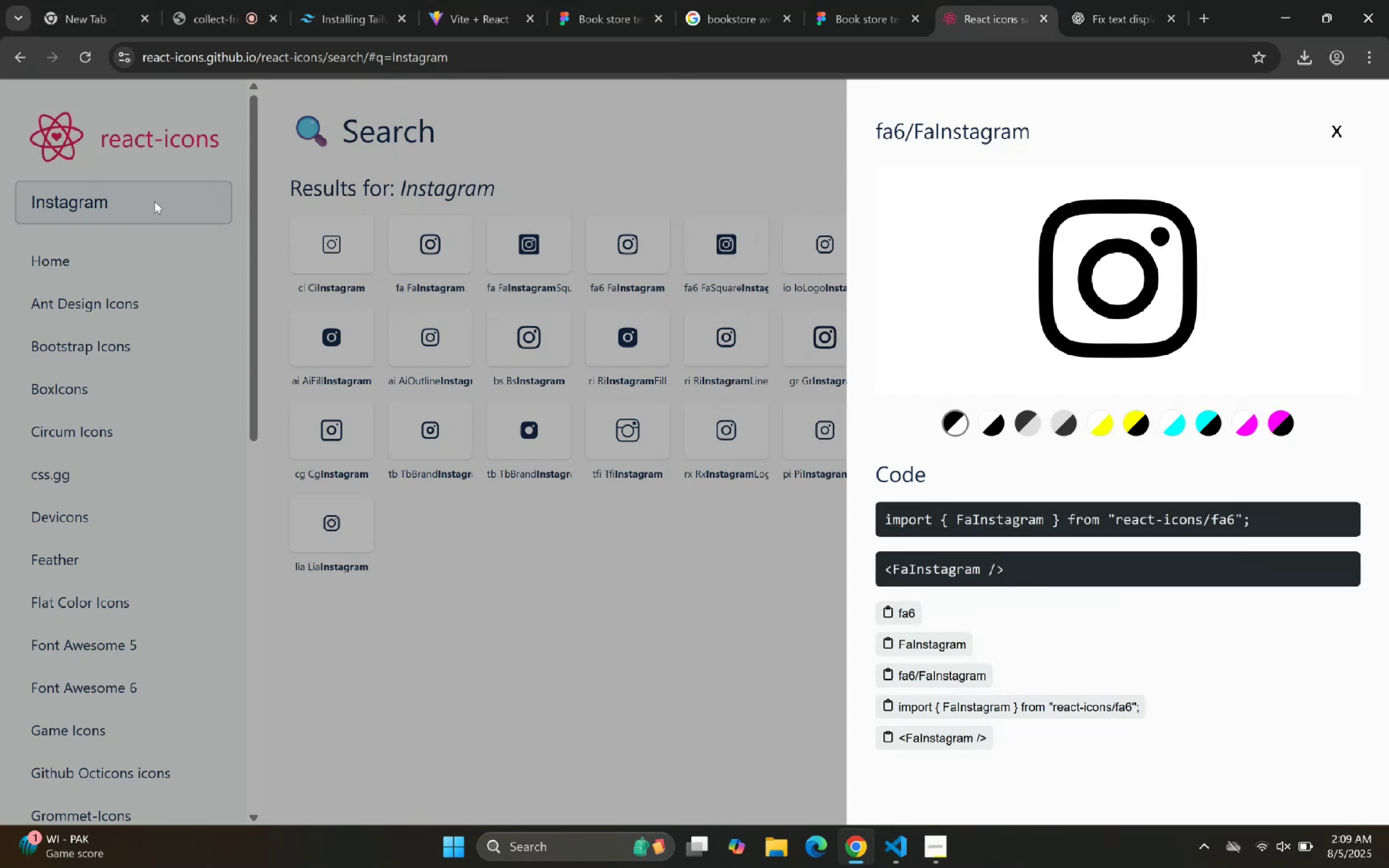 
double_click([142, 200])
 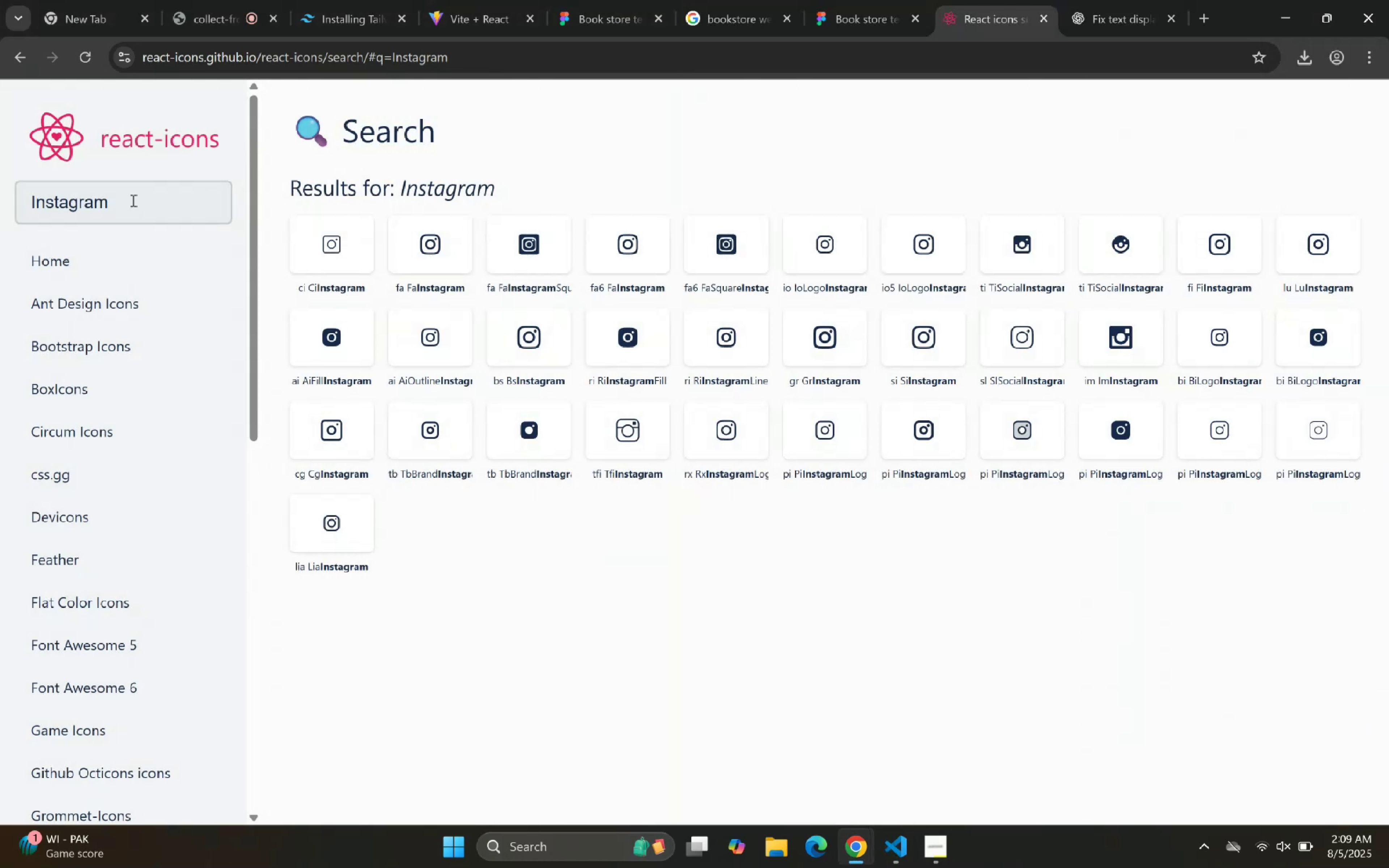 
triple_click([132, 202])
 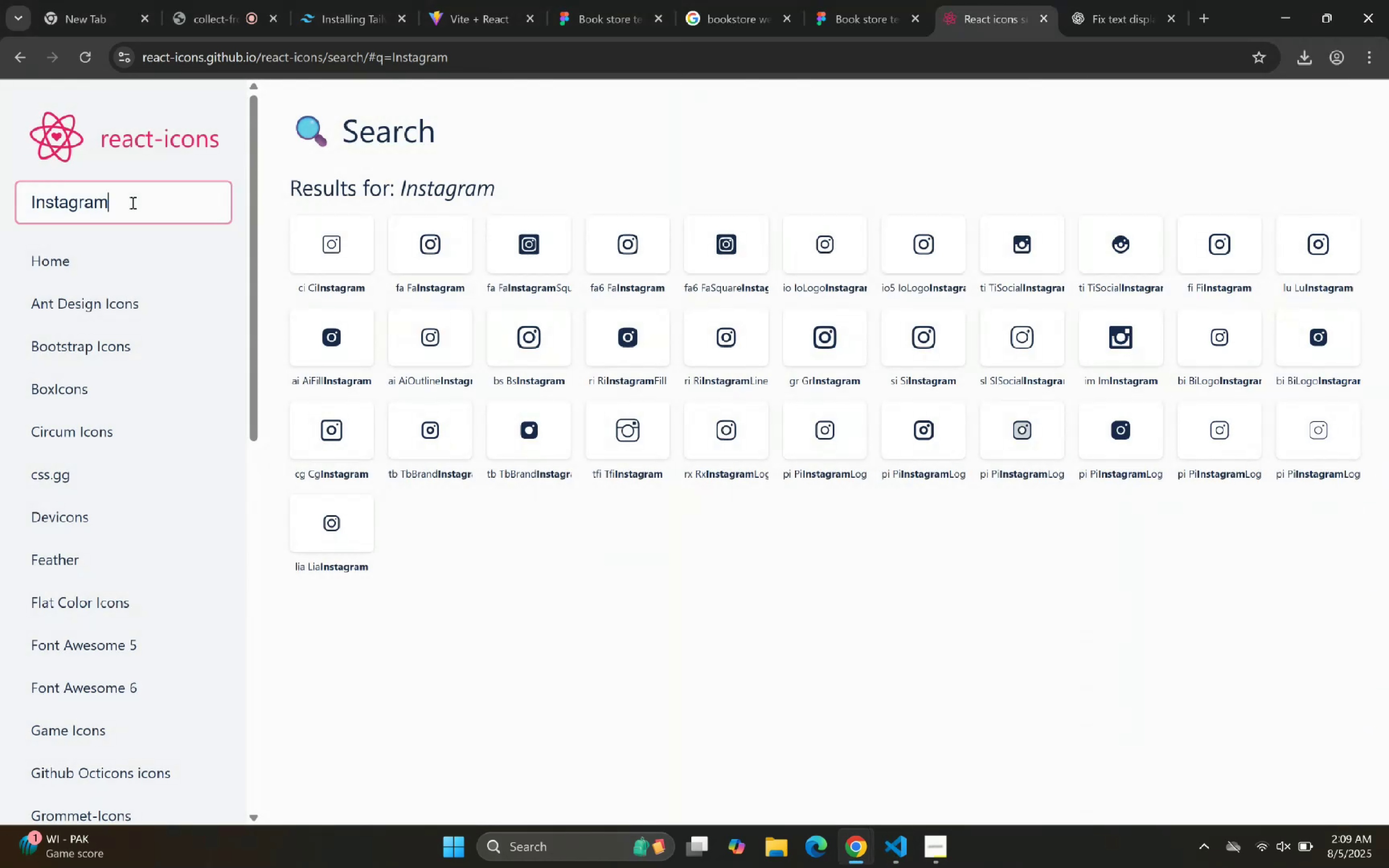 
key(Control+A)
 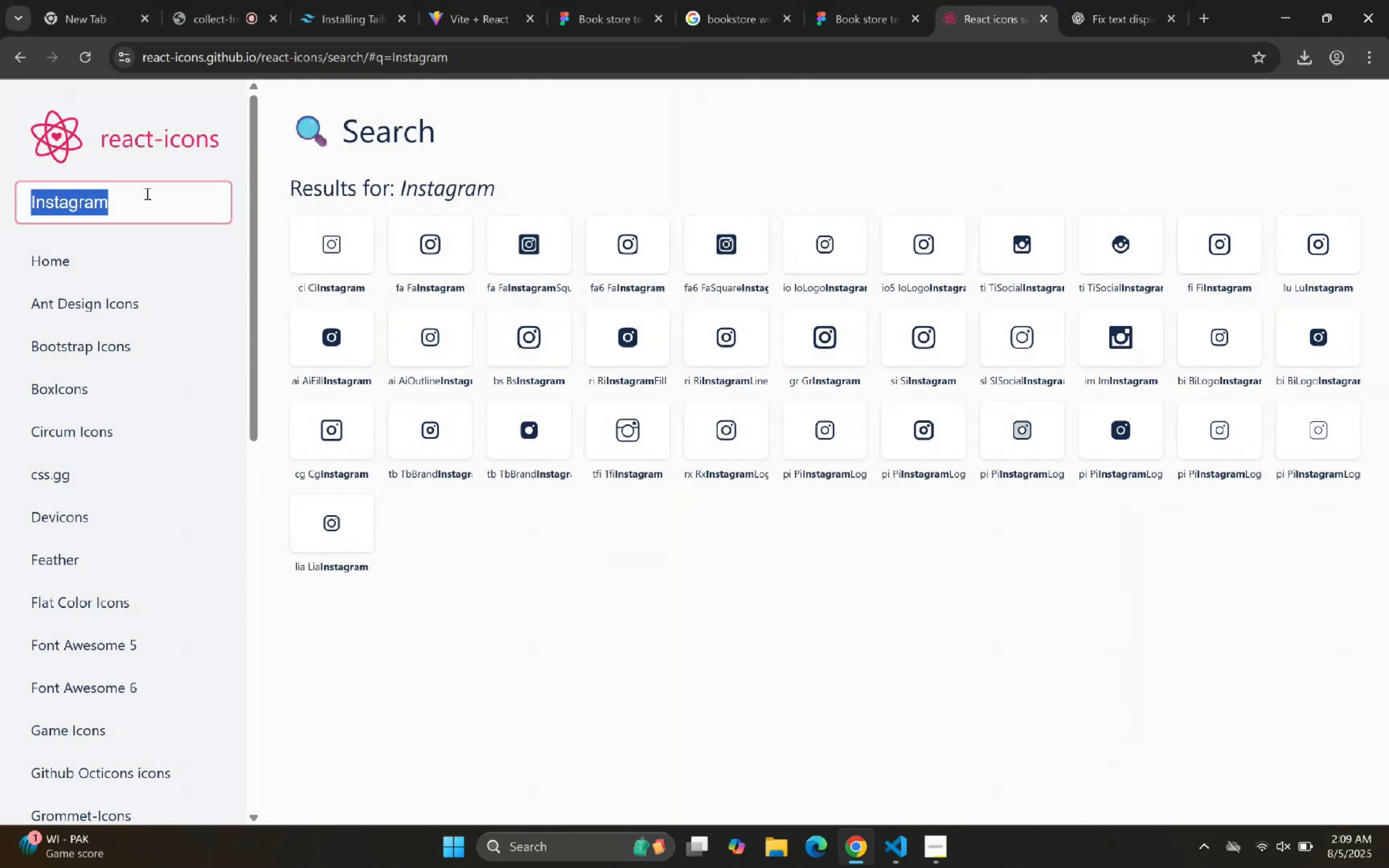 
type(Link)
 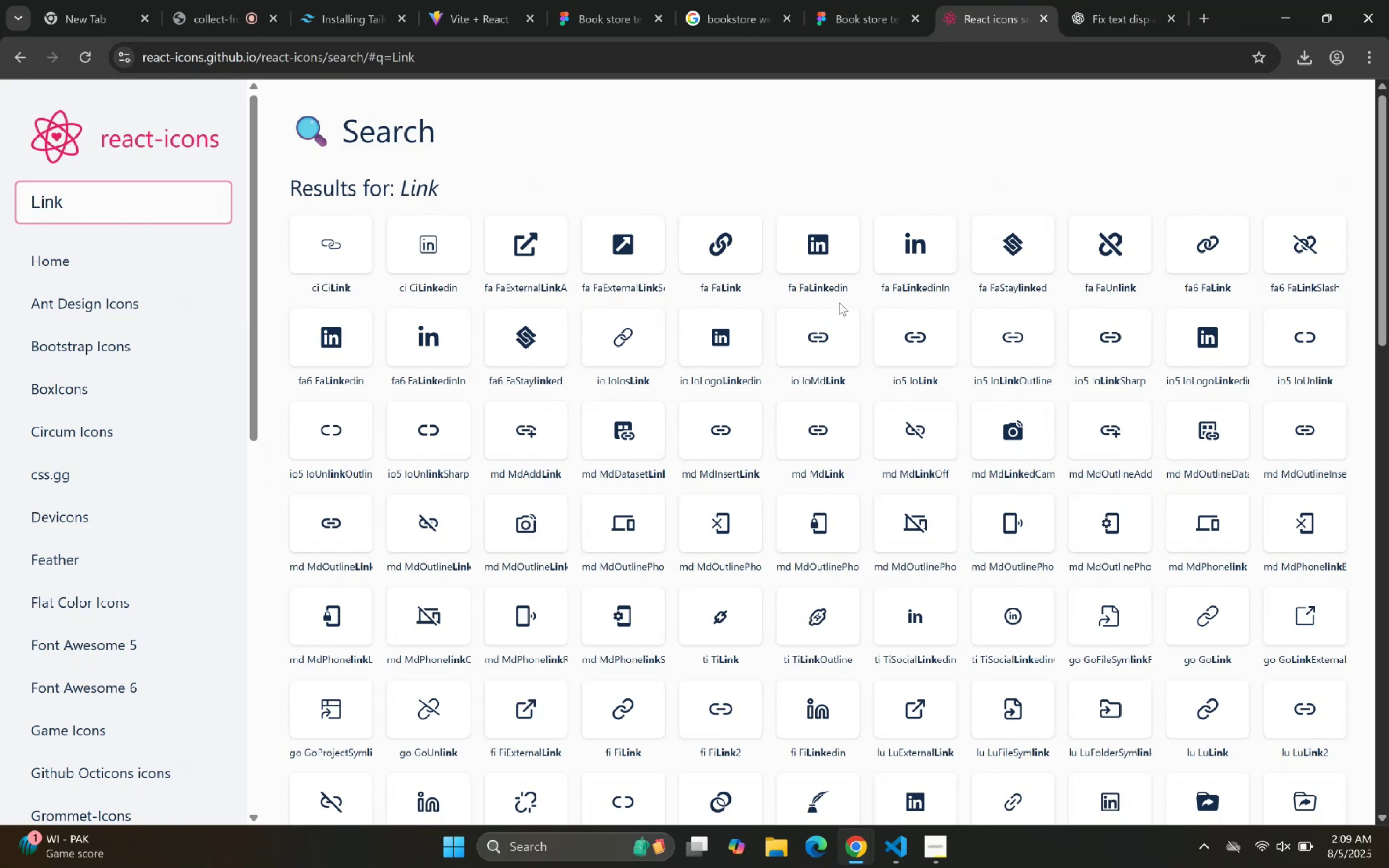 
left_click([935, 256])
 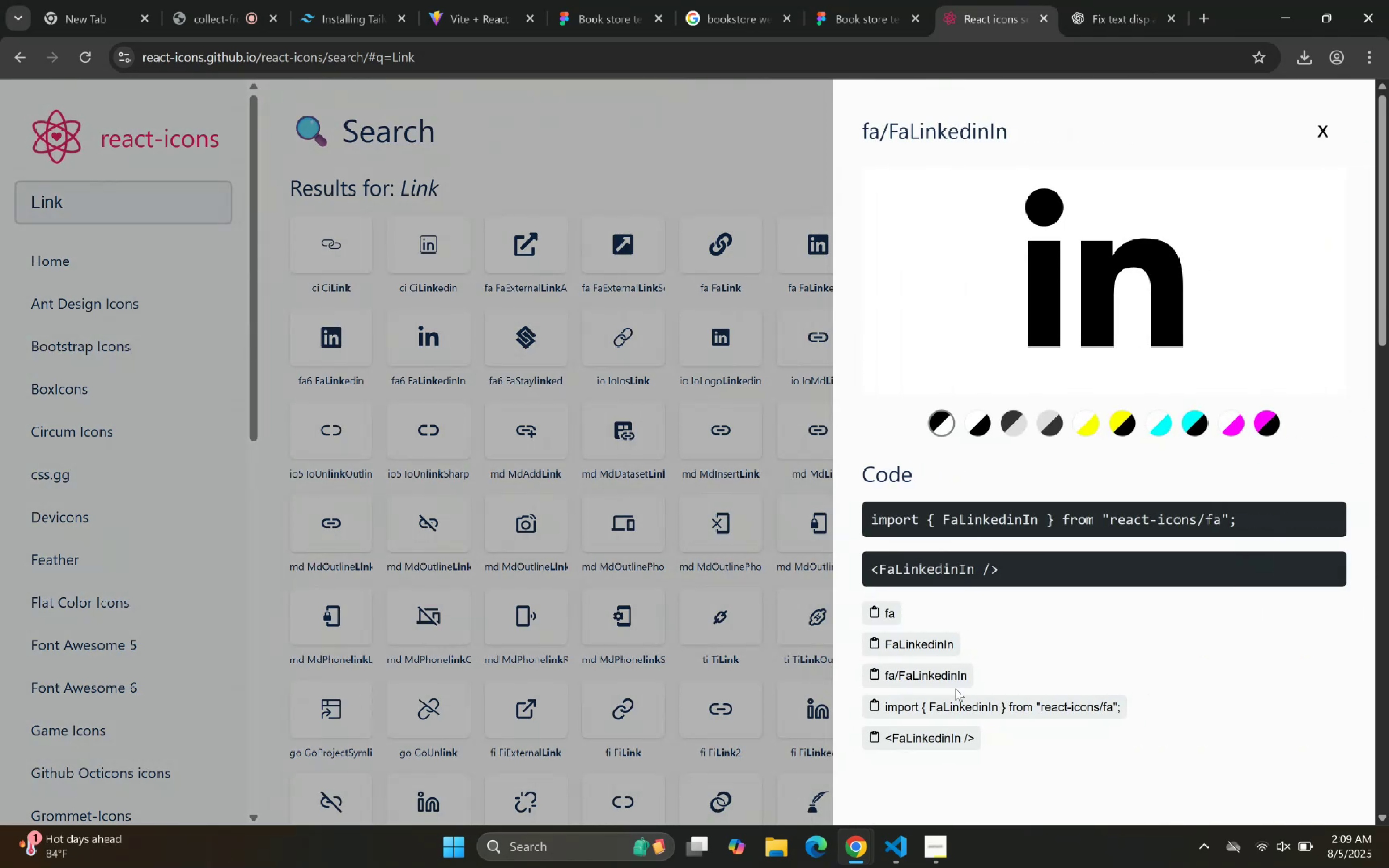 
left_click([947, 703])
 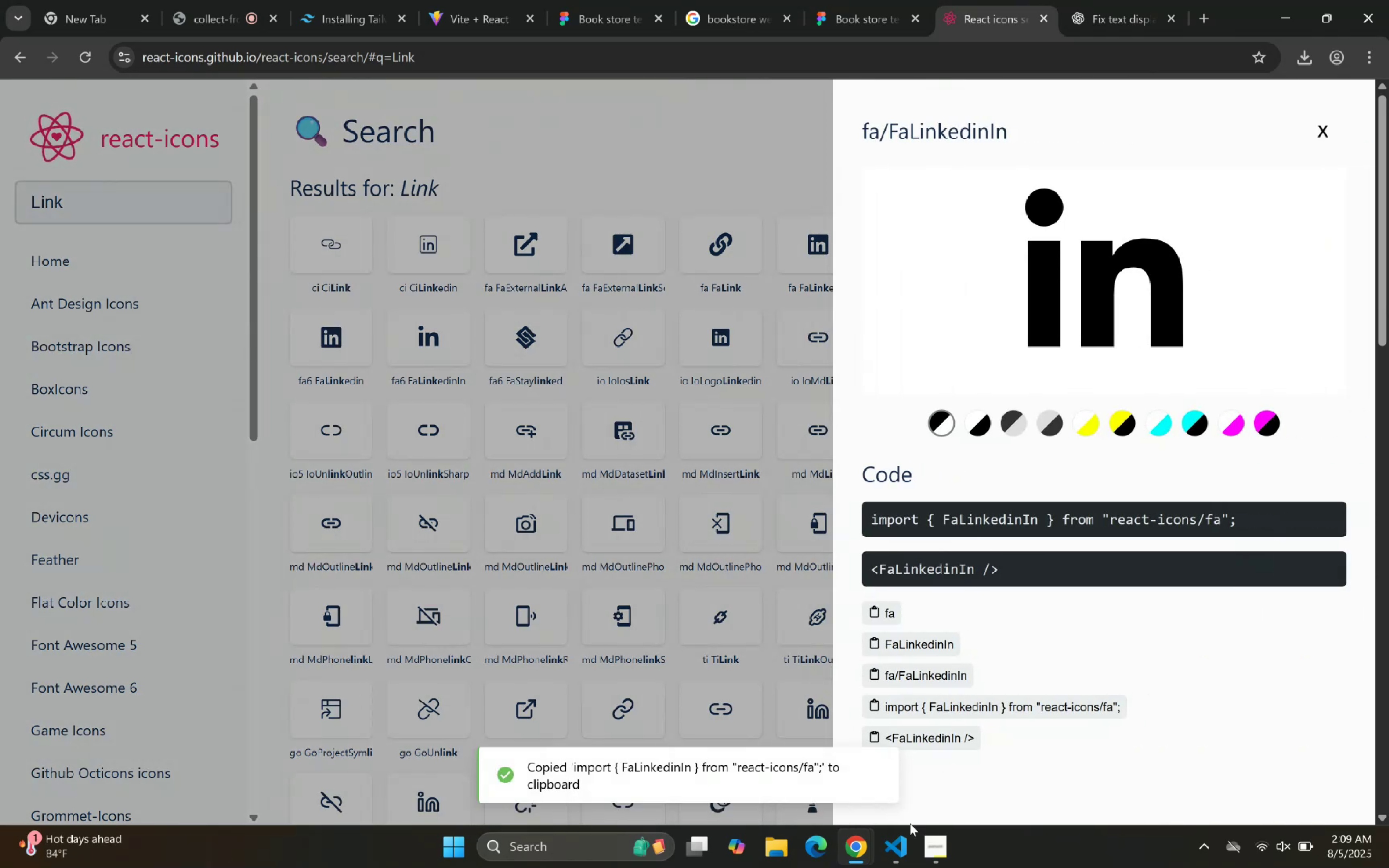 
left_click([899, 839])
 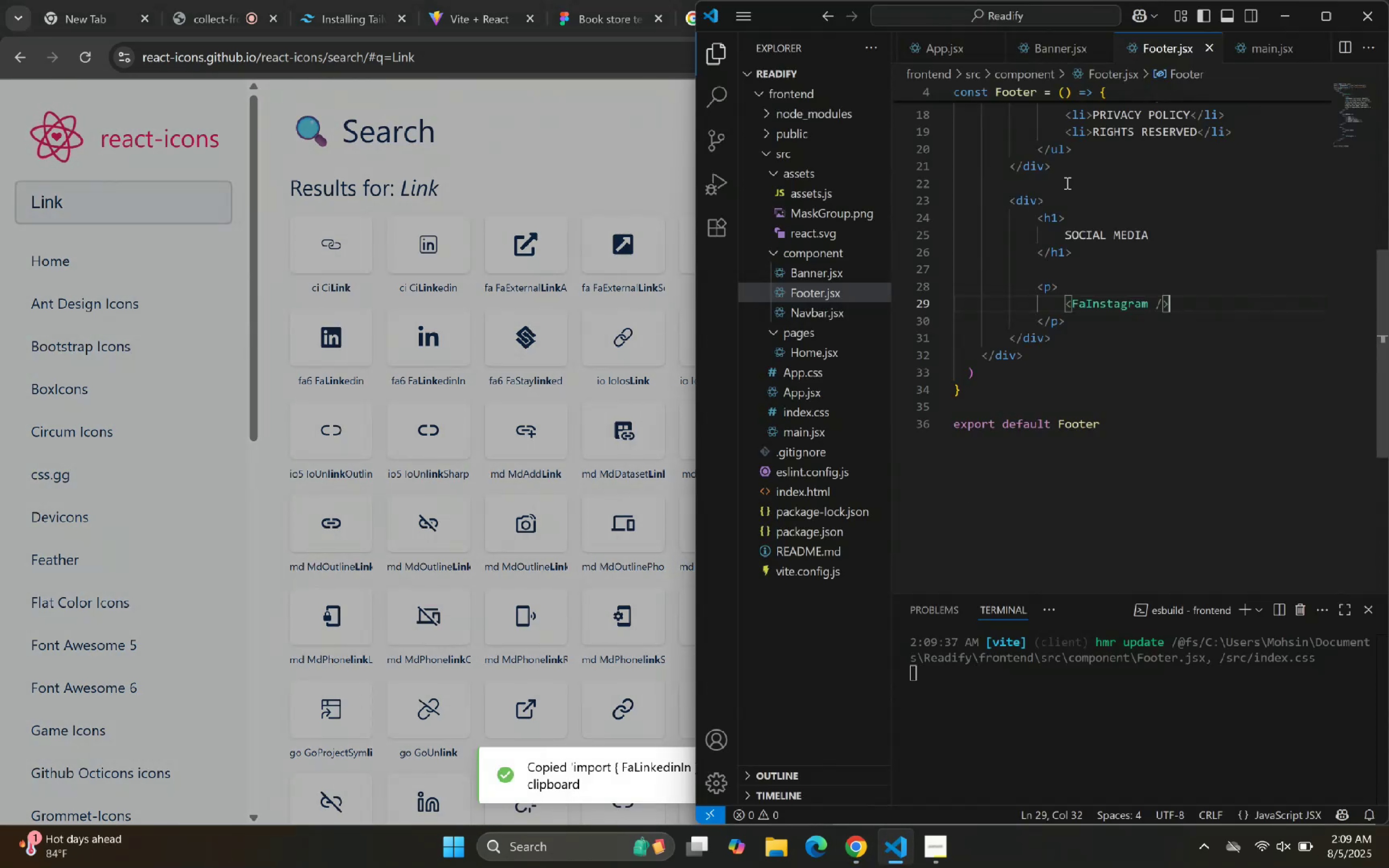 
scroll: coordinate [1122, 154], scroll_direction: up, amount: 12.0
 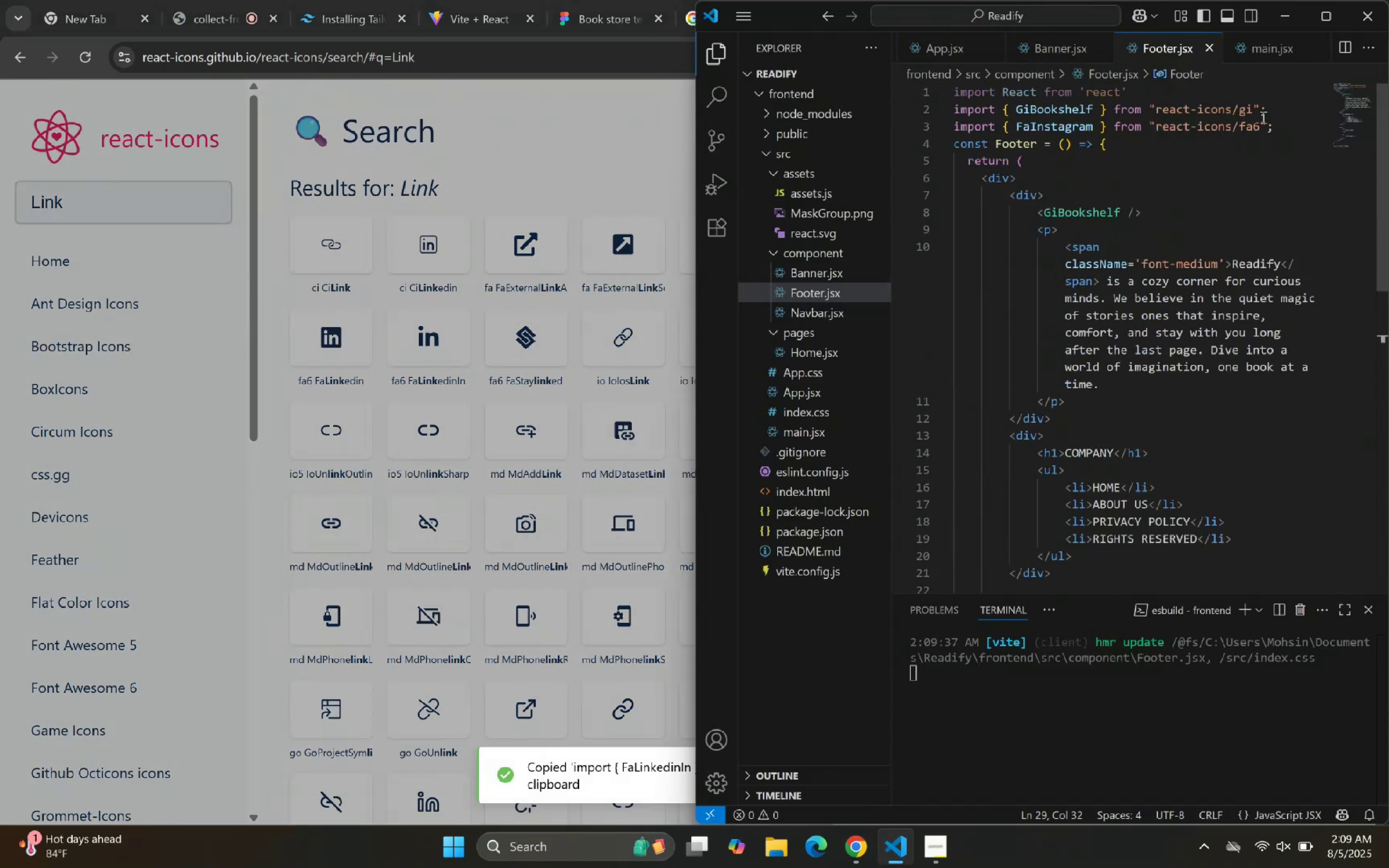 
left_click([1279, 125])
 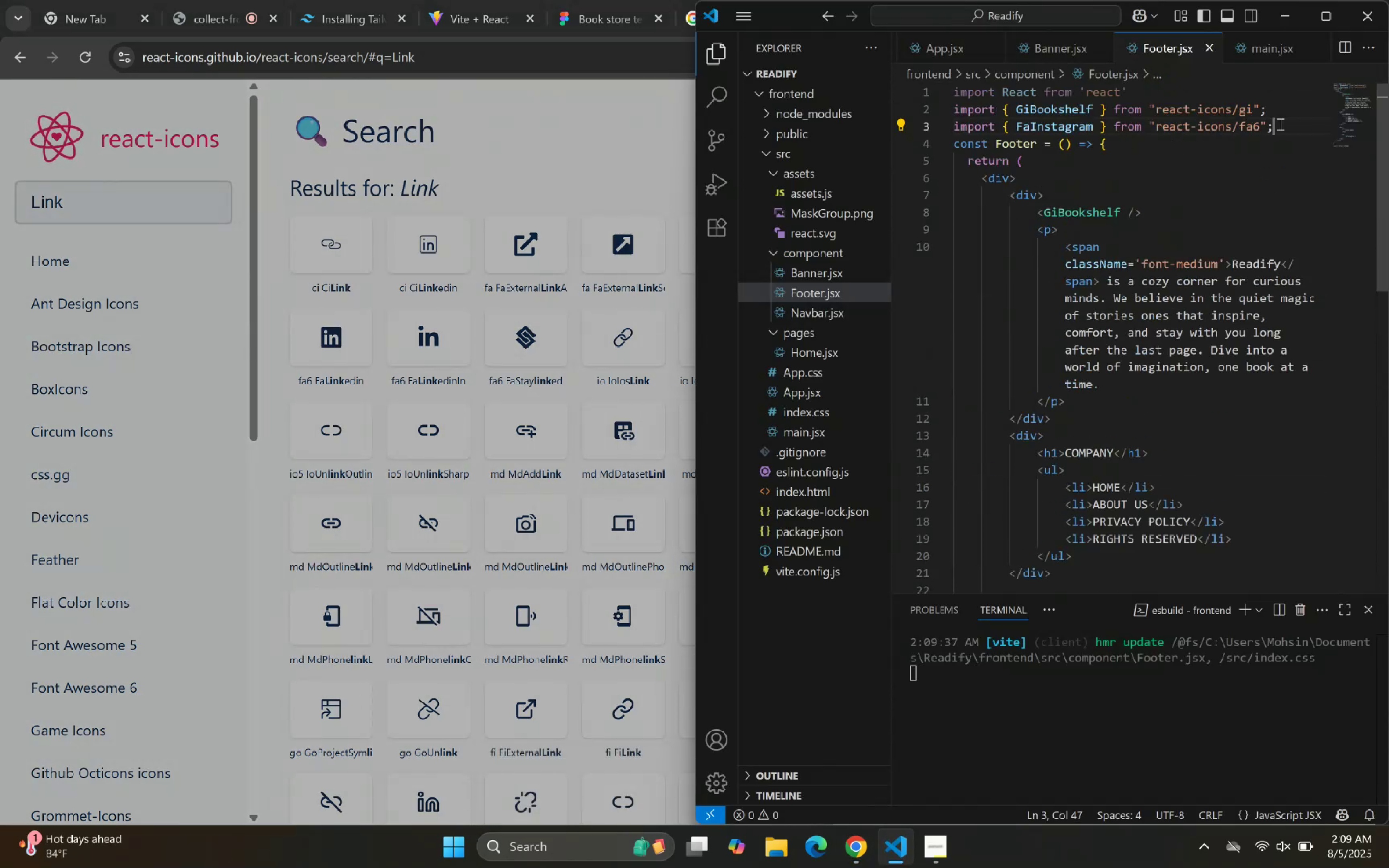 
key(Enter)
 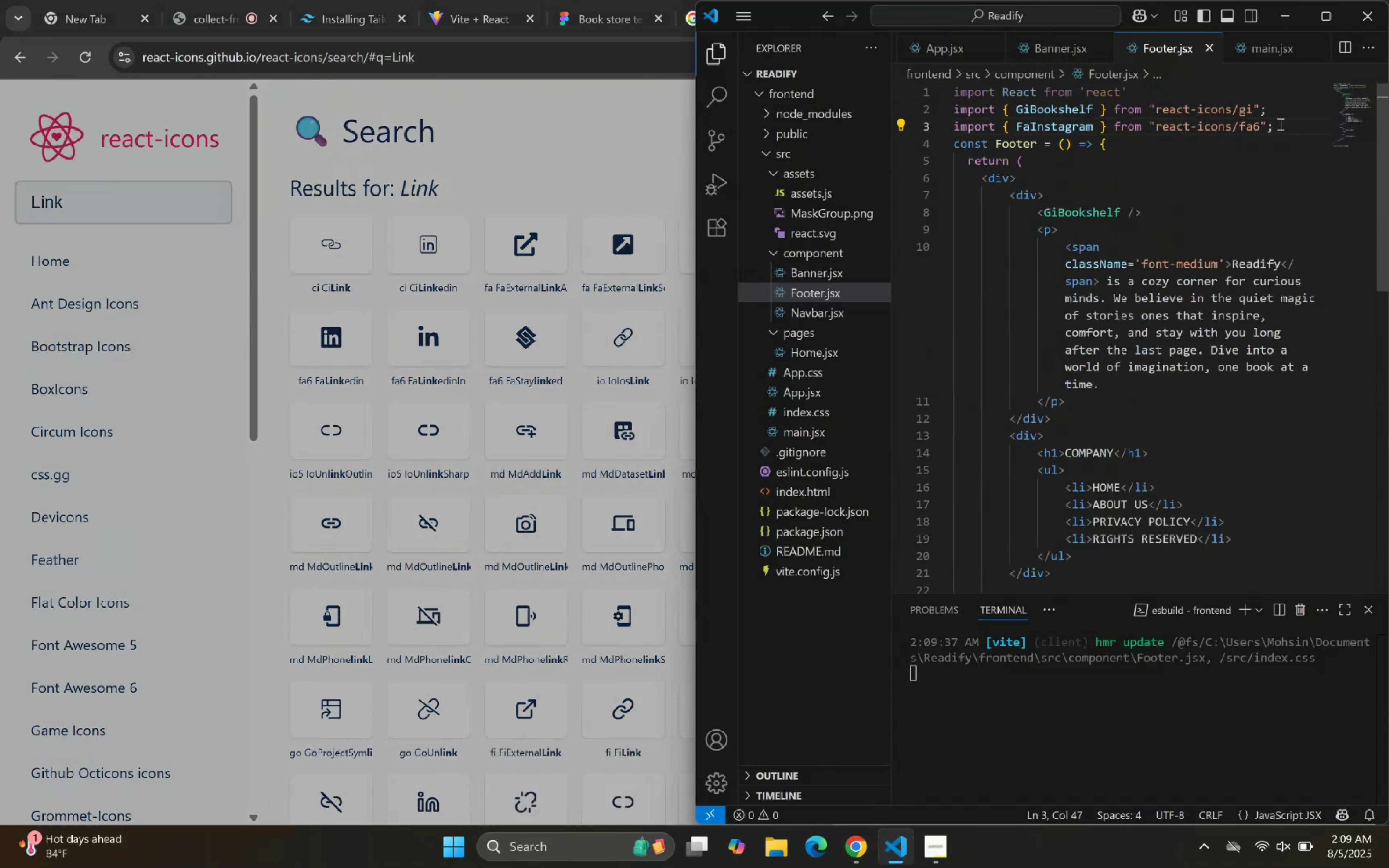 
key(Control+ControlLeft)
 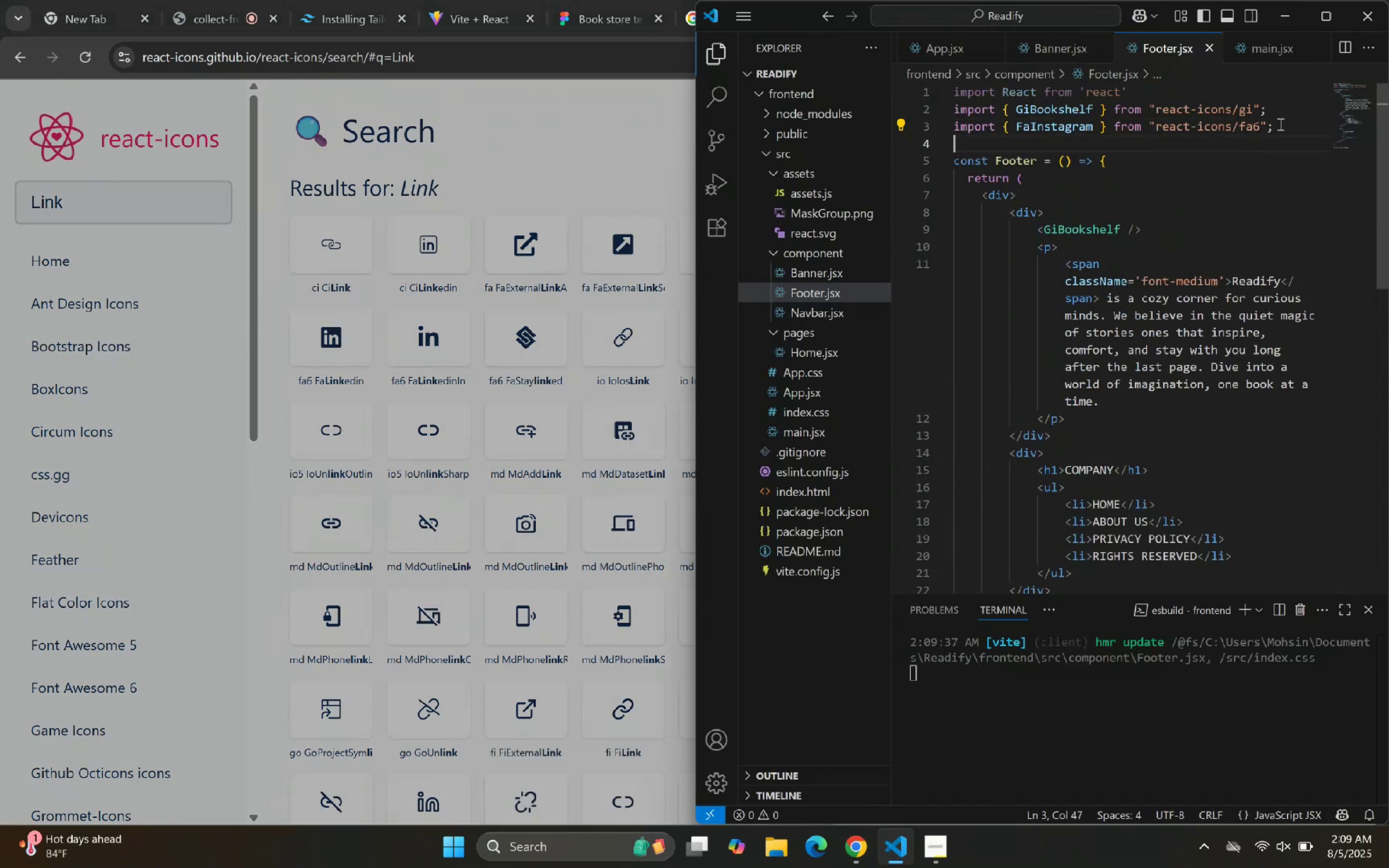 
key(Control+V)
 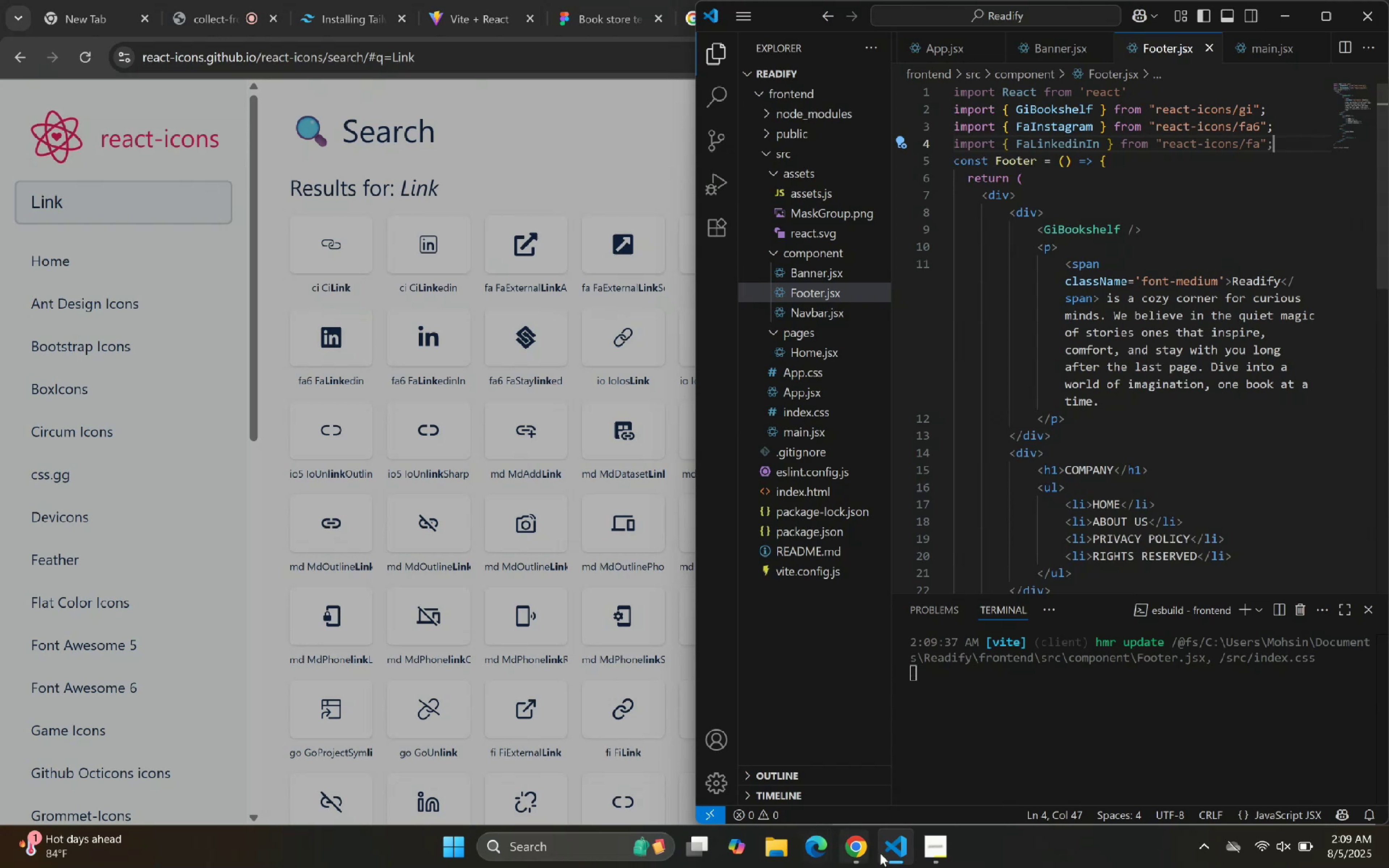 
left_click([904, 855])
 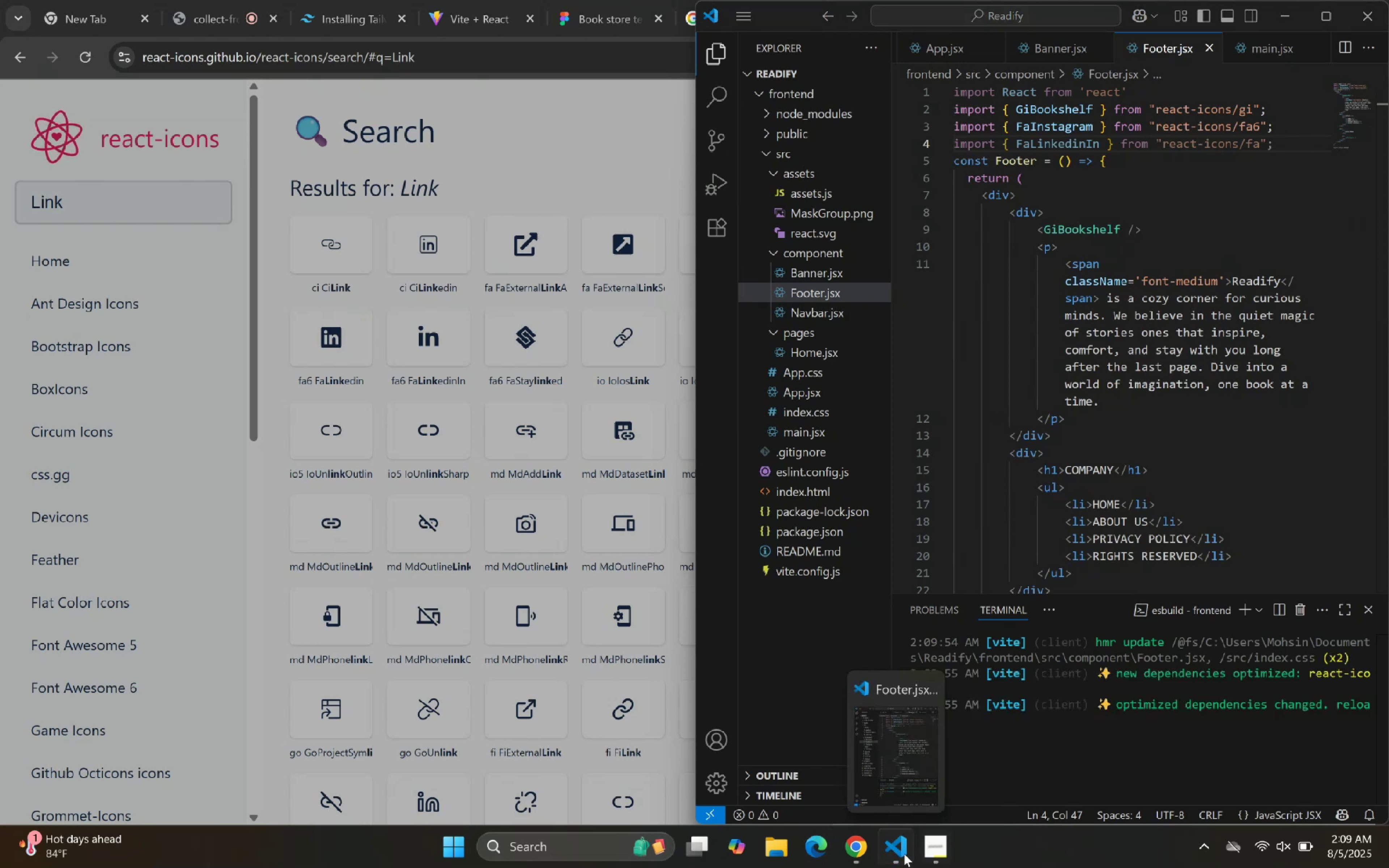 
left_click([897, 863])
 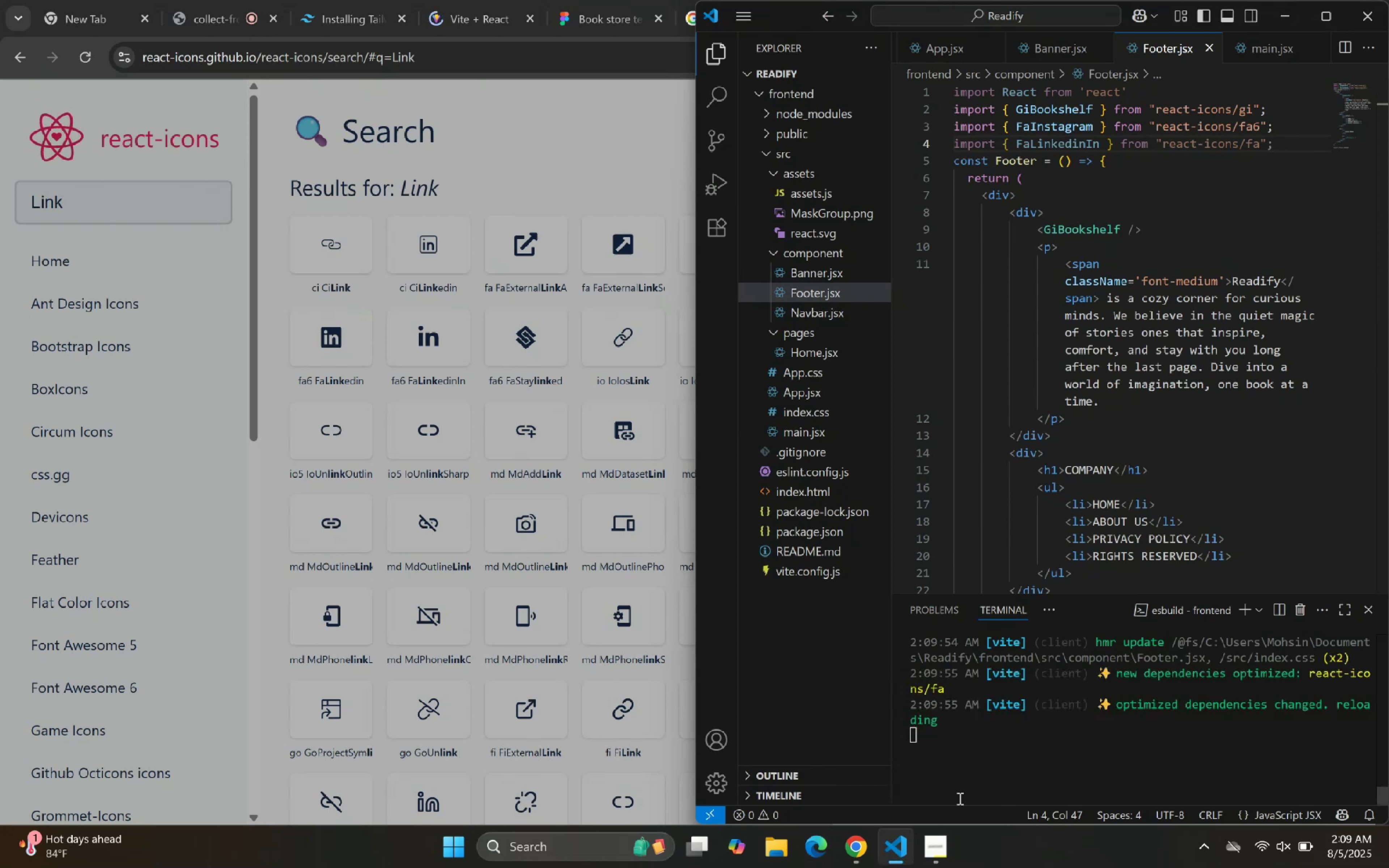 
left_click([892, 852])
 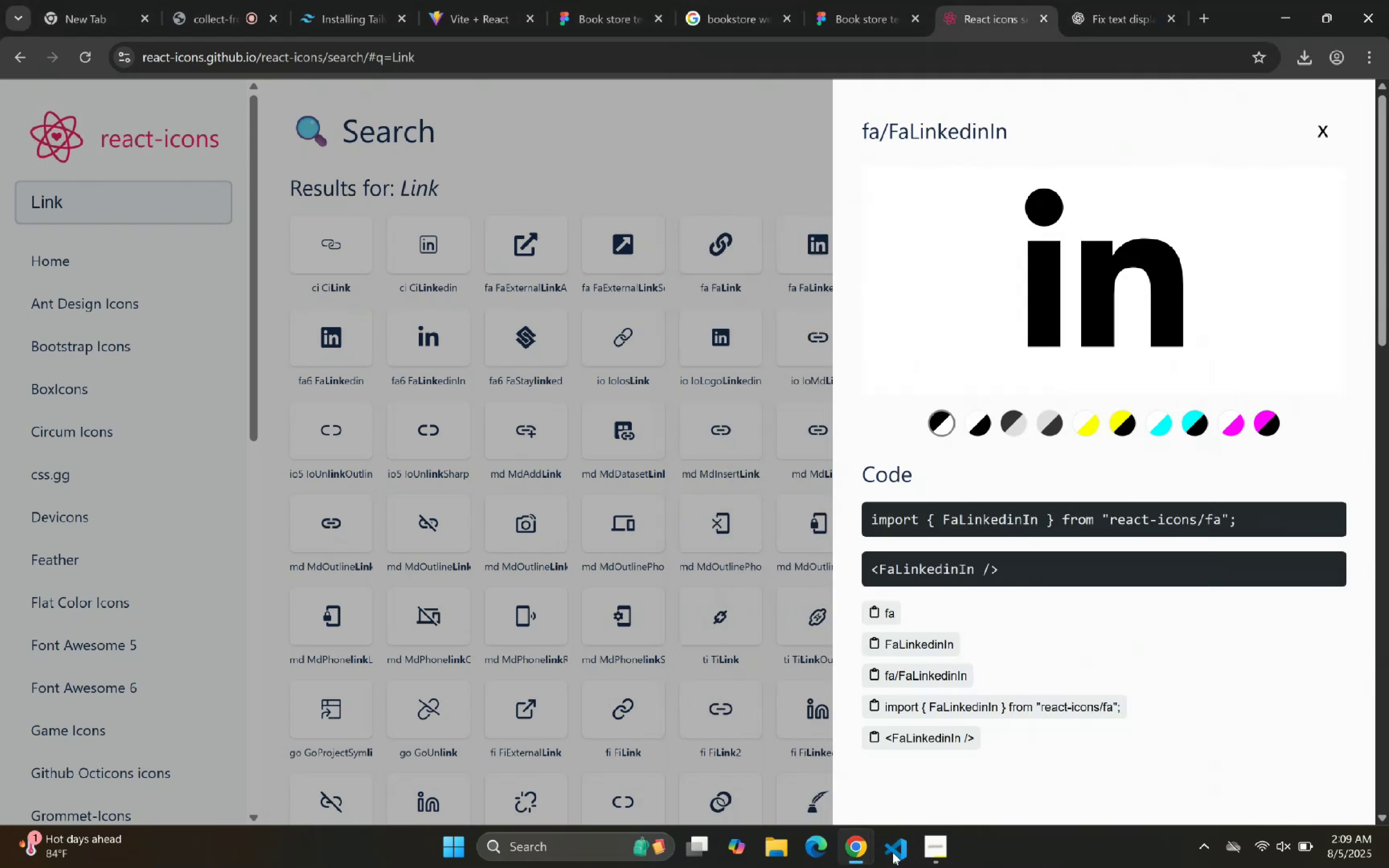 
scroll: coordinate [959, 713], scroll_direction: down, amount: 3.0
 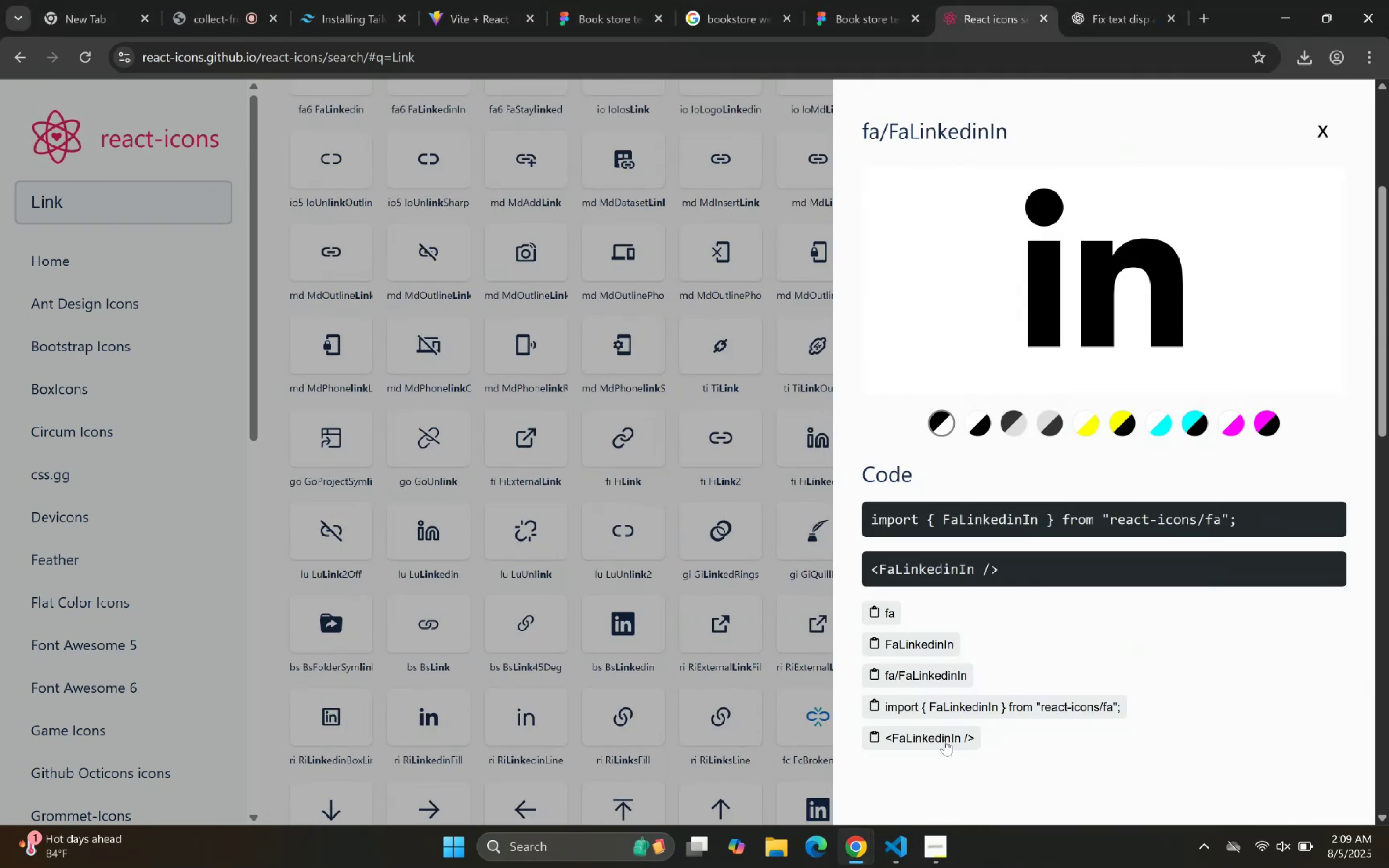 
left_click([940, 745])
 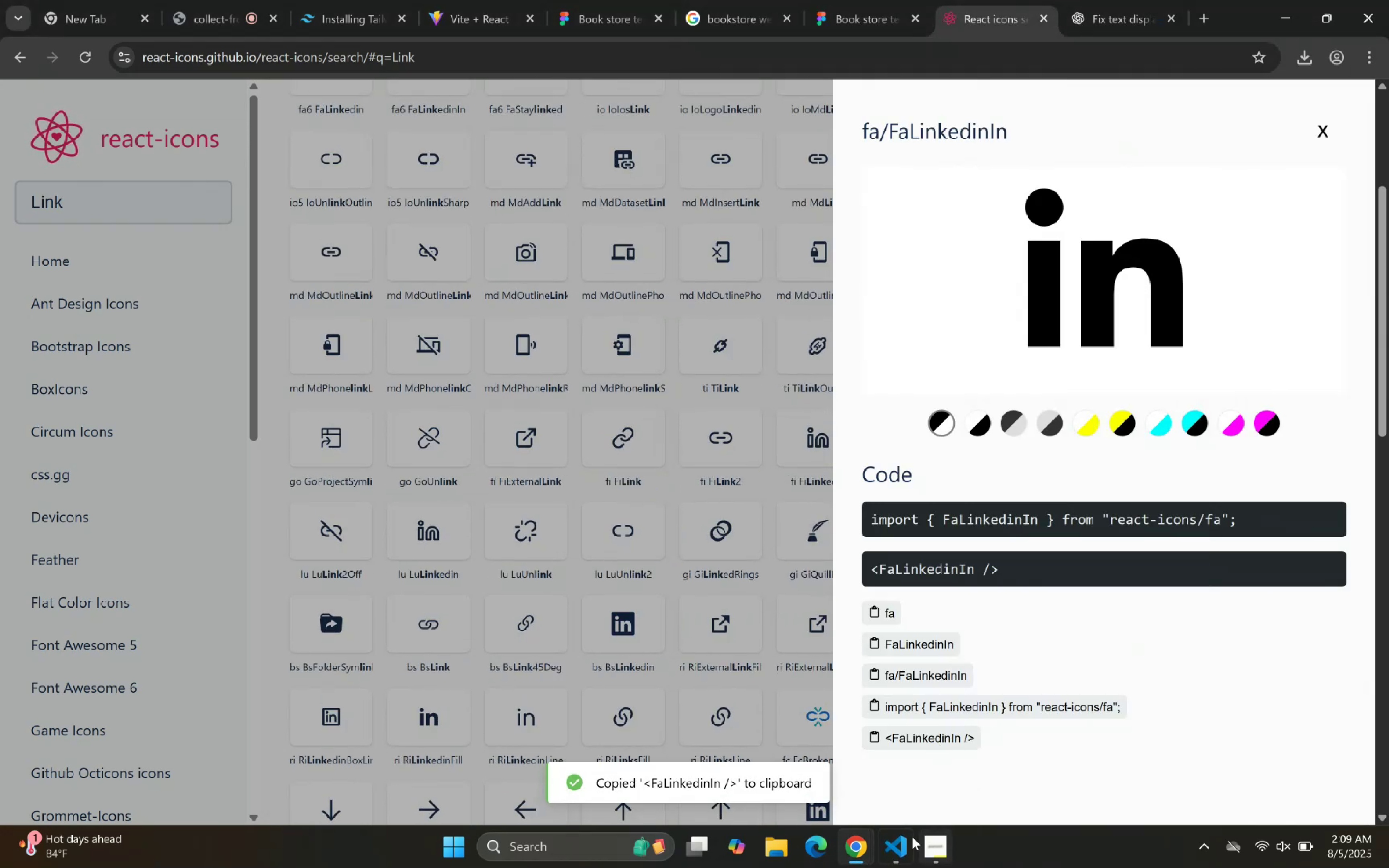 
left_click_drag(start_coordinate=[889, 851], to_coordinate=[891, 852])
 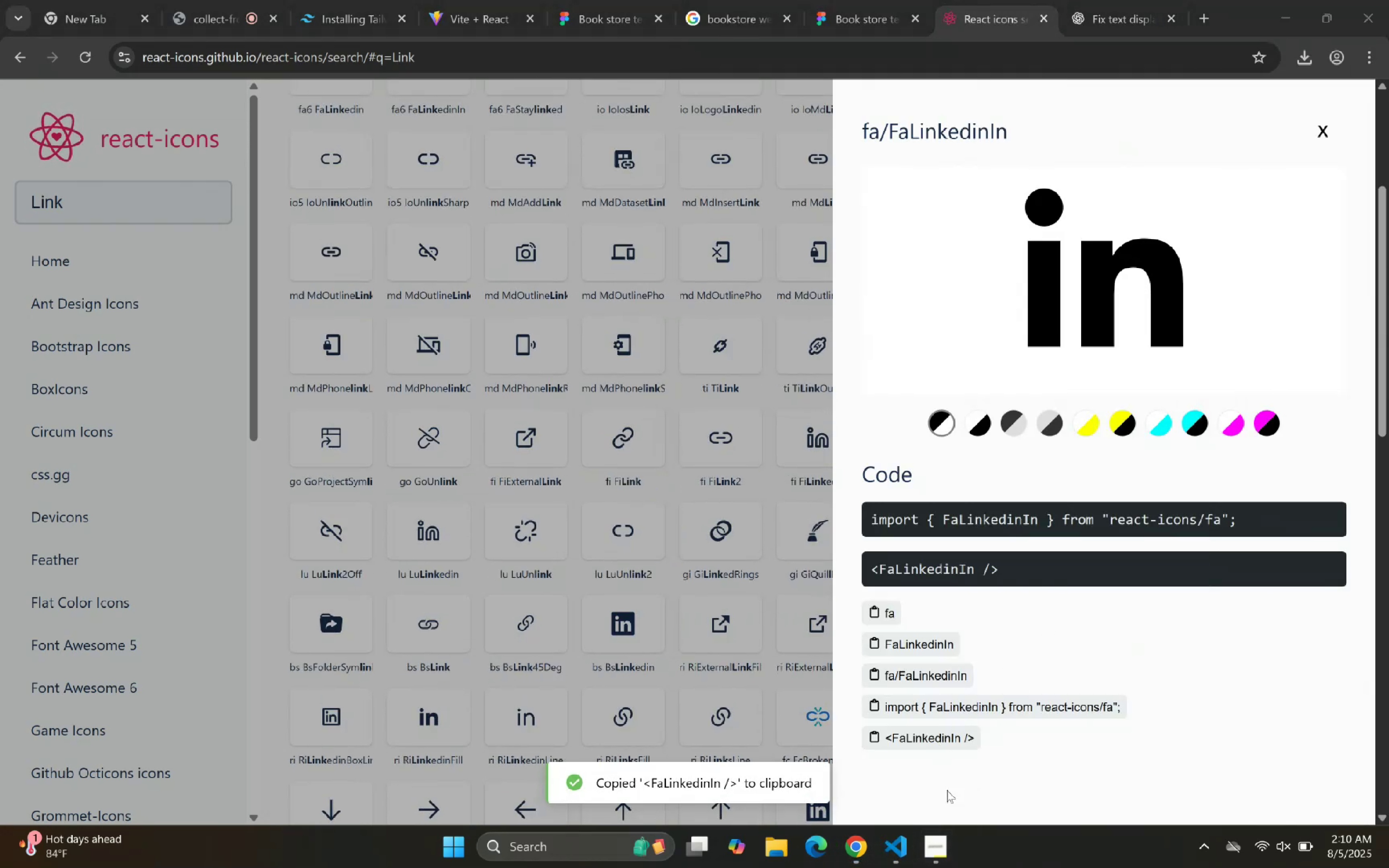 
left_click([907, 847])
 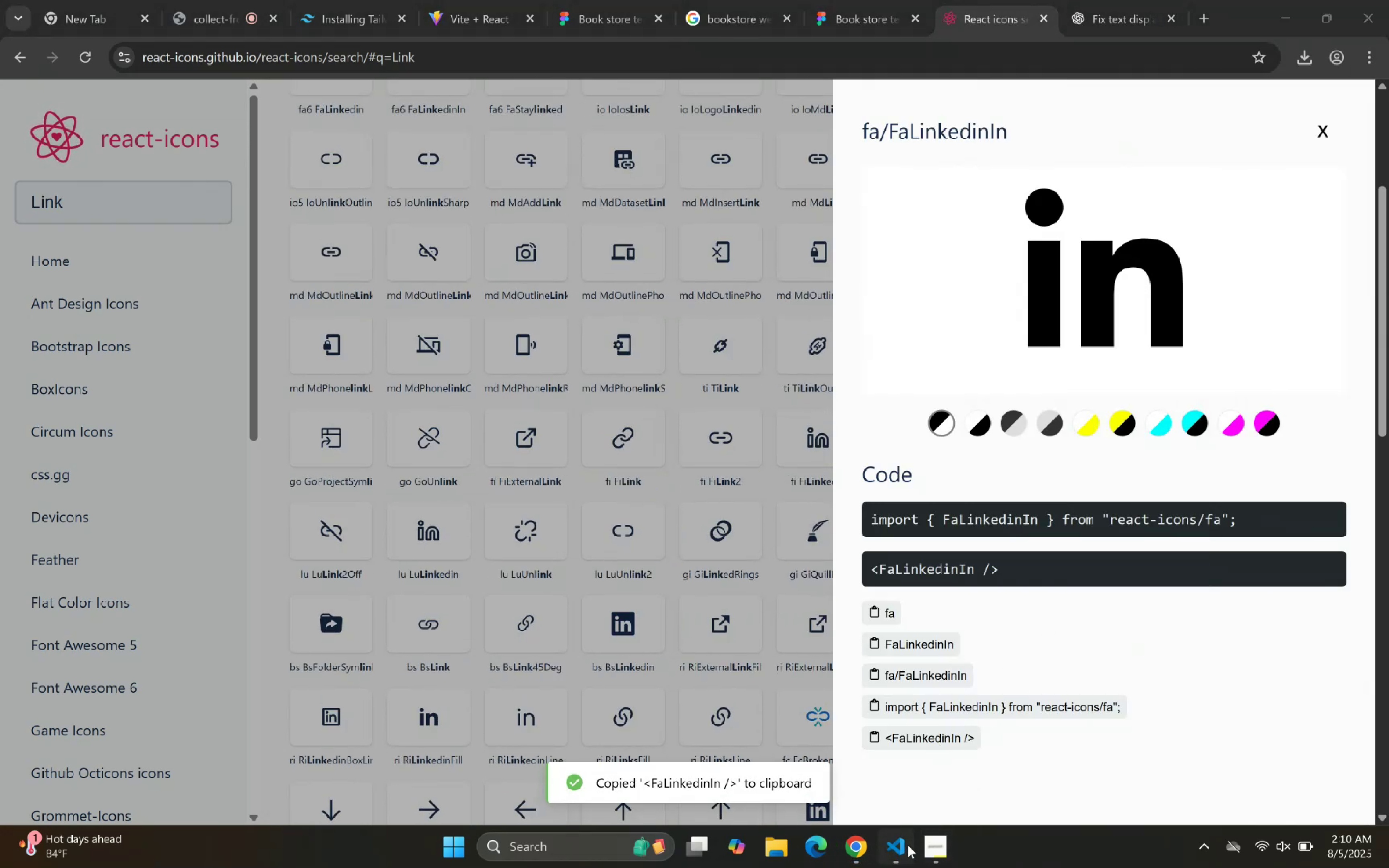 
scroll: coordinate [1062, 378], scroll_direction: down, amount: 12.0
 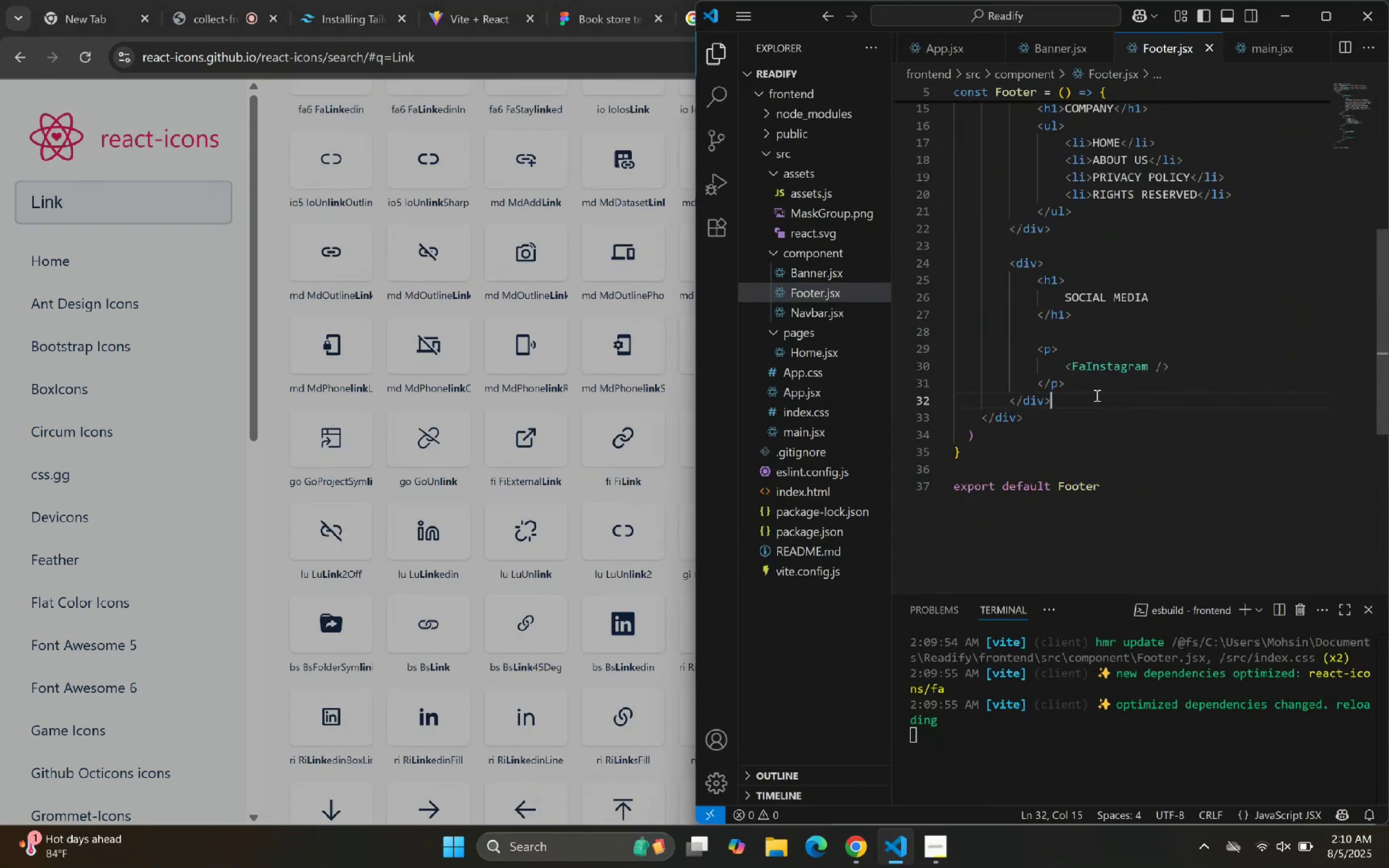 
double_click([1099, 383])
 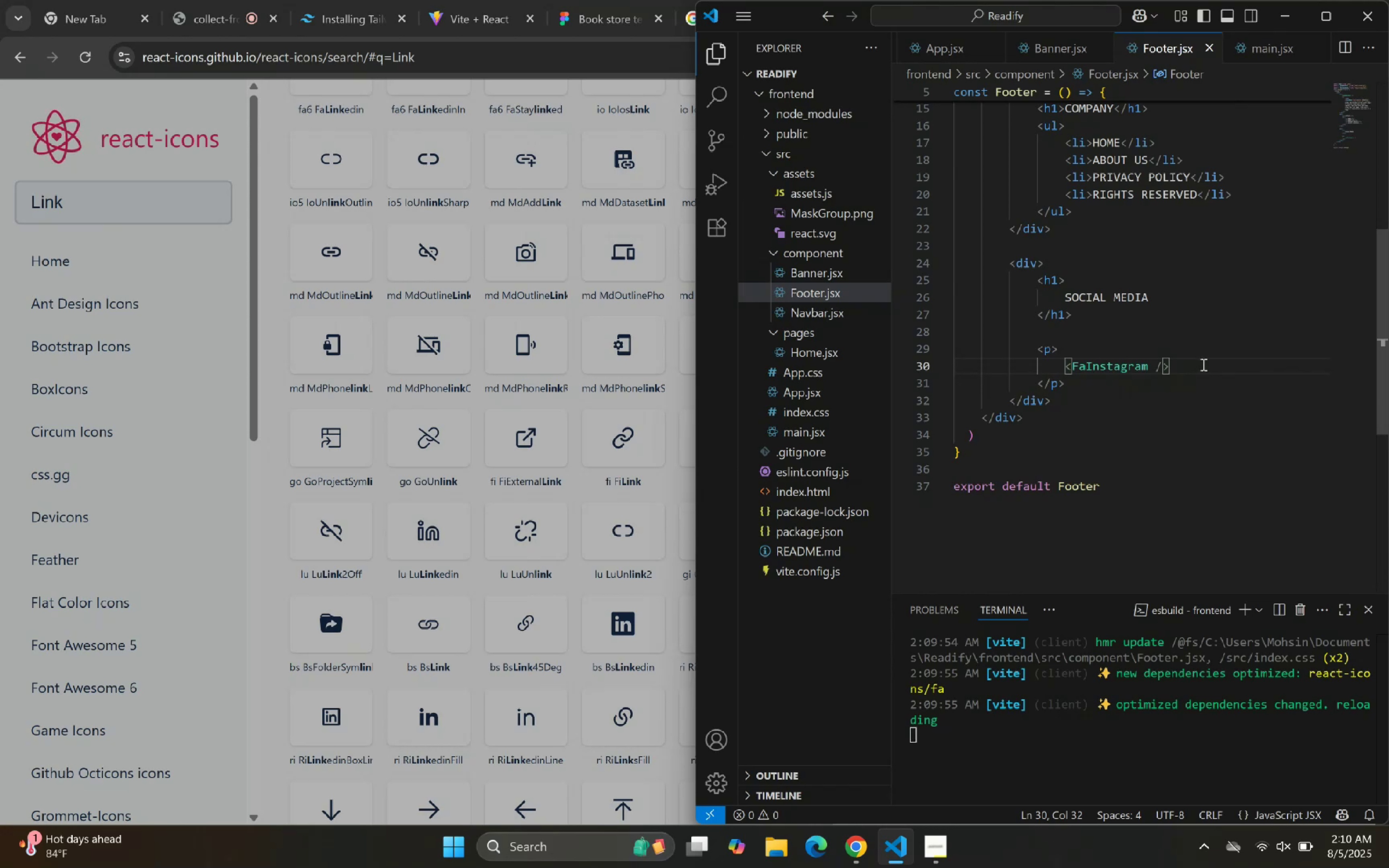 
key(Enter)
 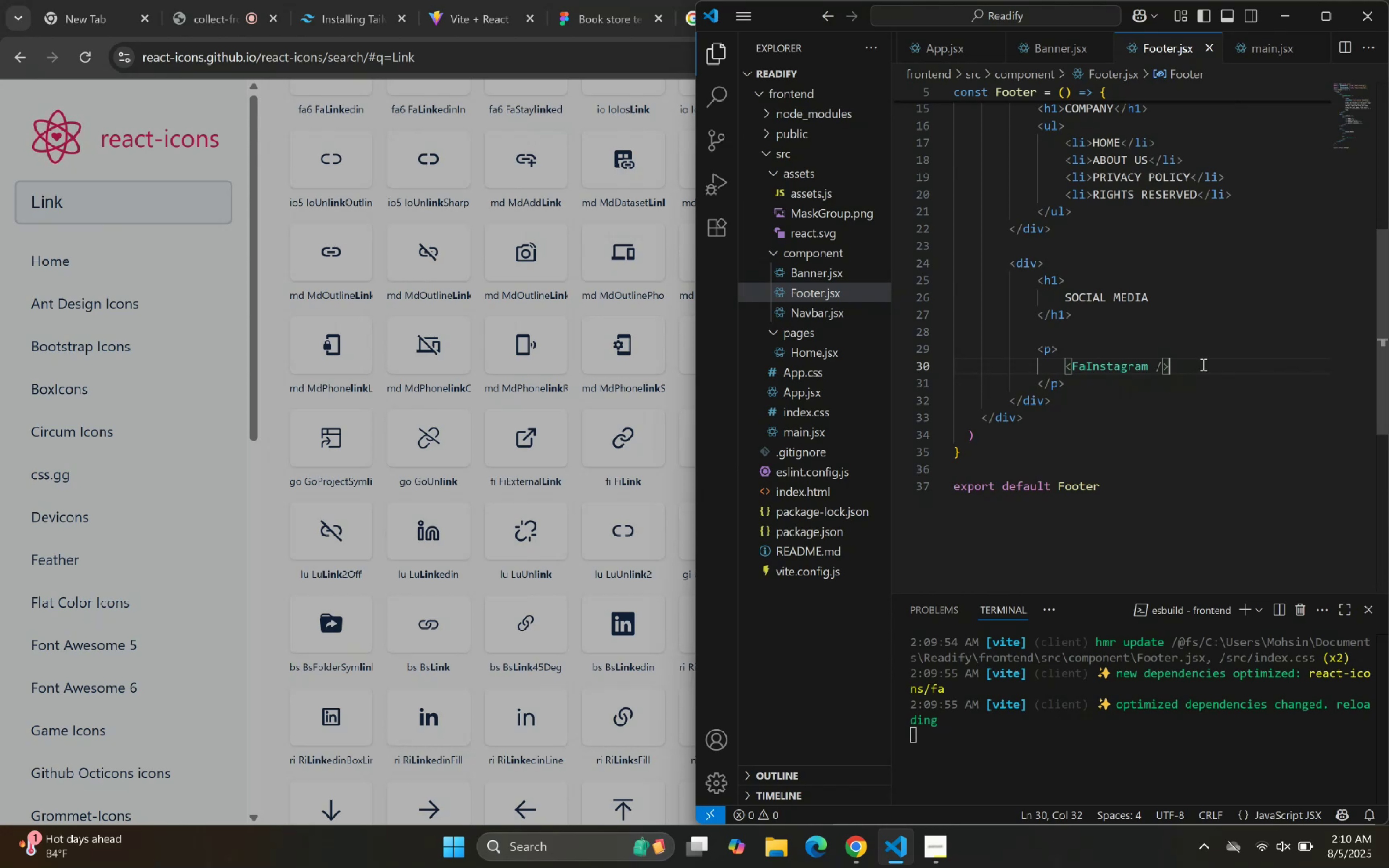 
key(Control+ControlLeft)
 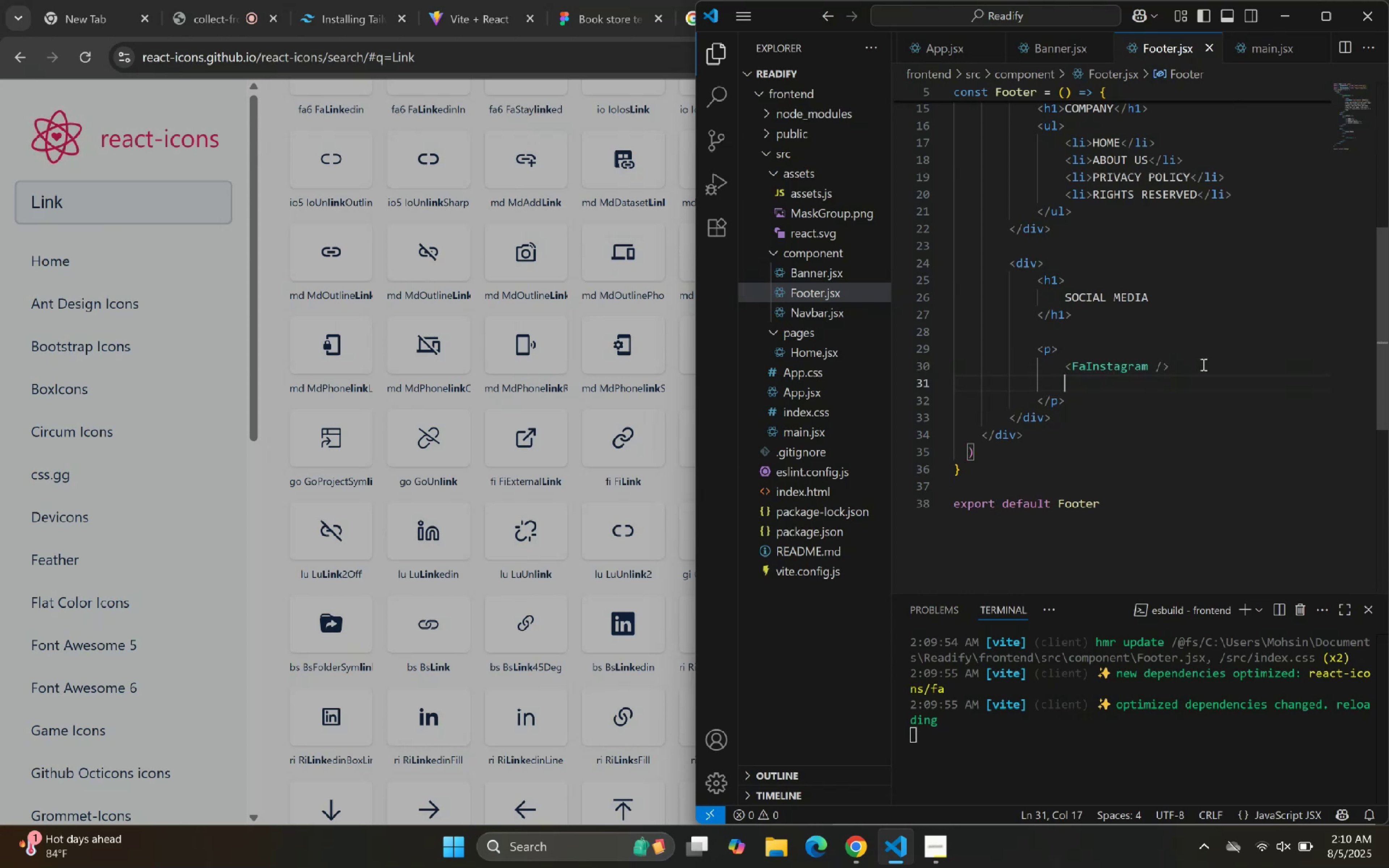 
key(Control+V)
 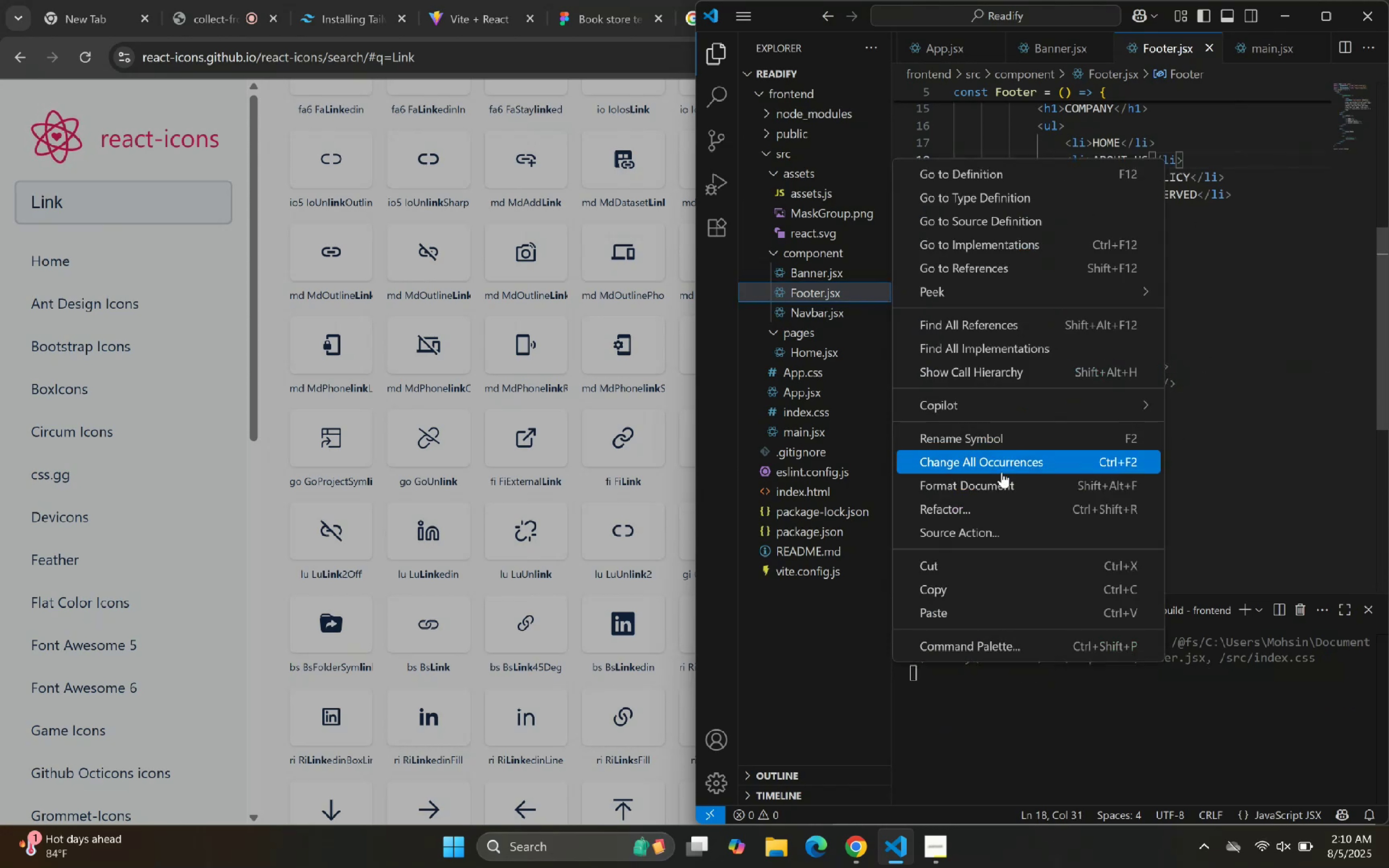 
scroll: coordinate [1128, 276], scroll_direction: up, amount: 11.0
 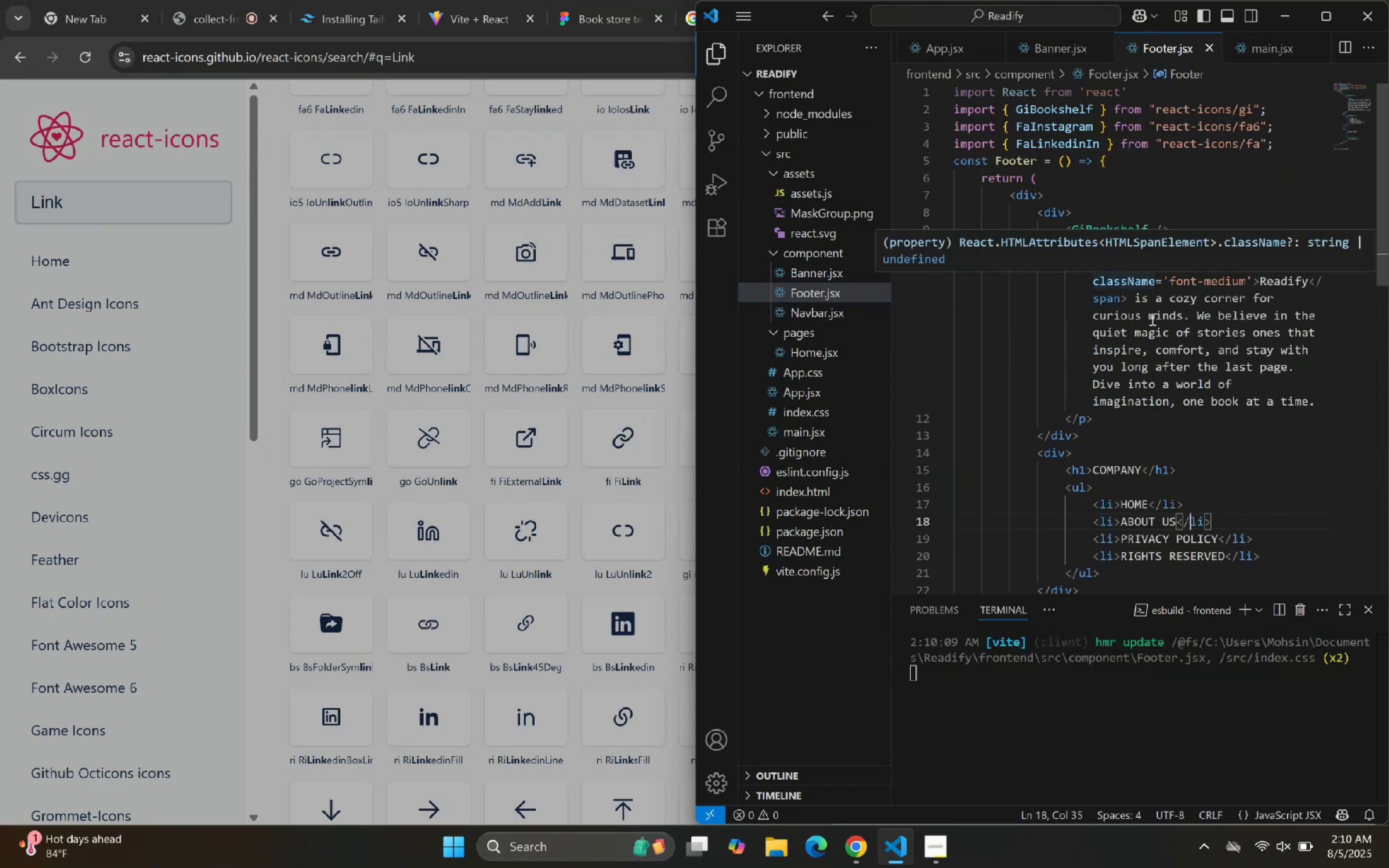 
left_click([1247, 469])
 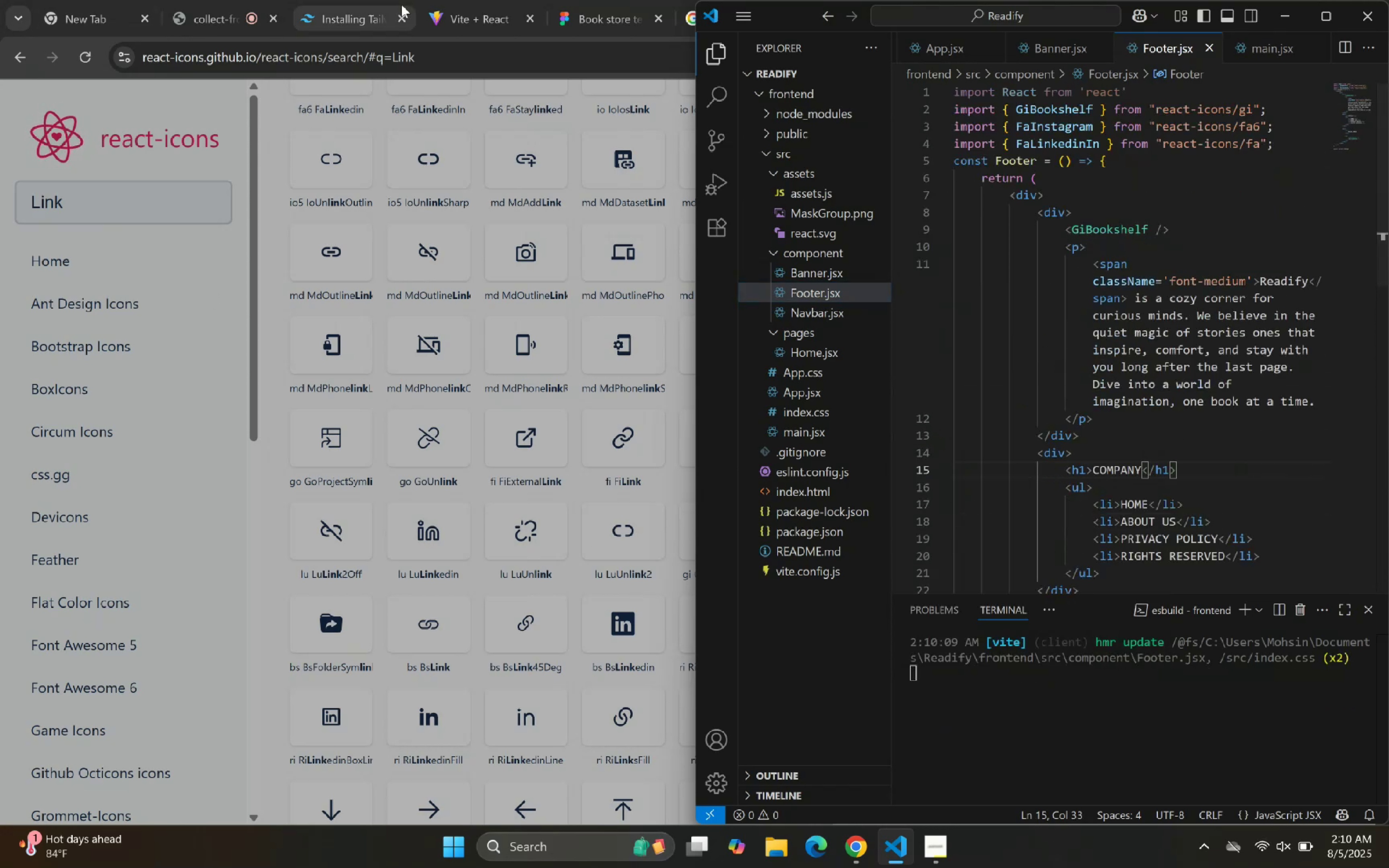 
left_click([493, 9])
 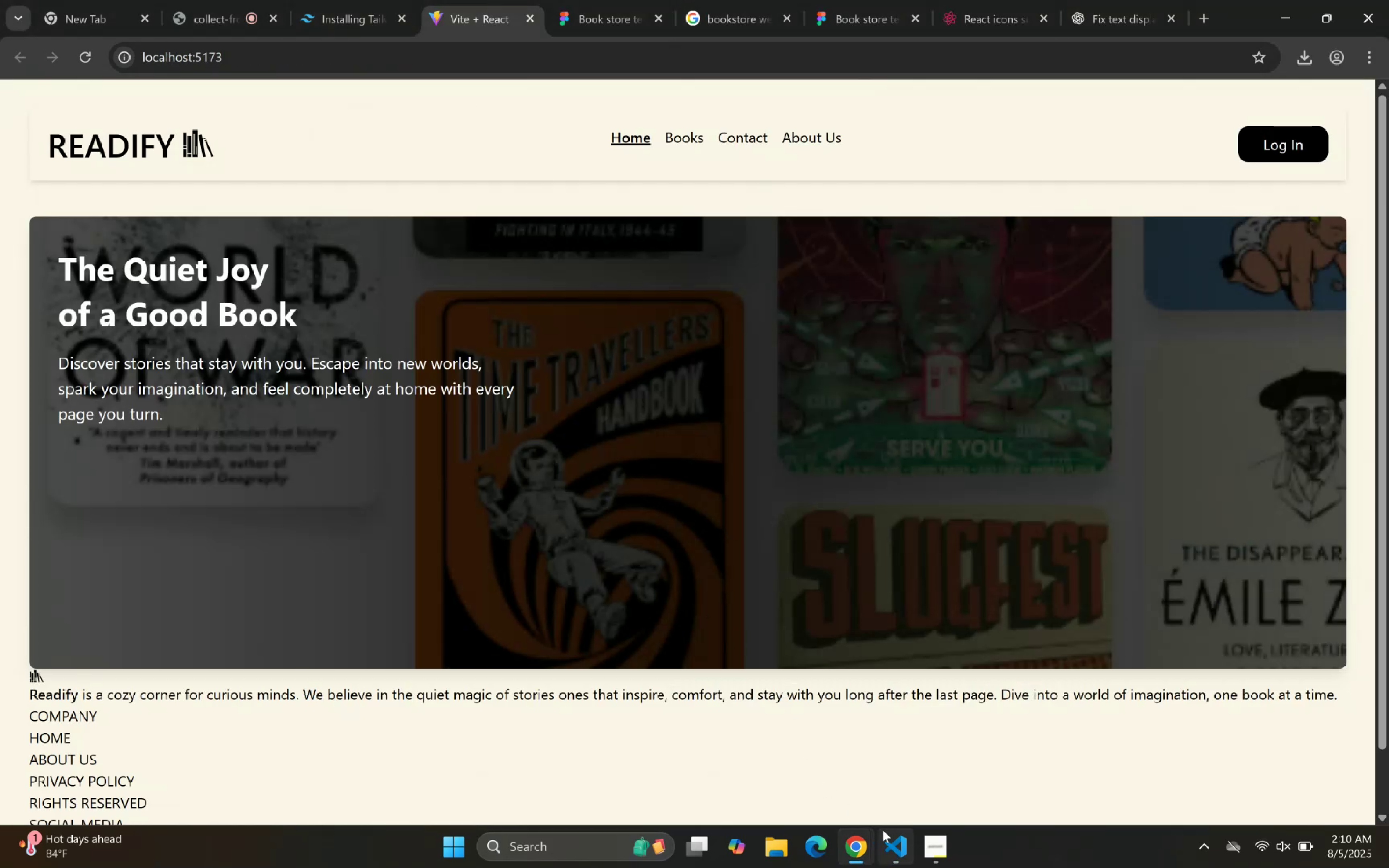 
scroll: coordinate [977, 305], scroll_direction: up, amount: 4.0
 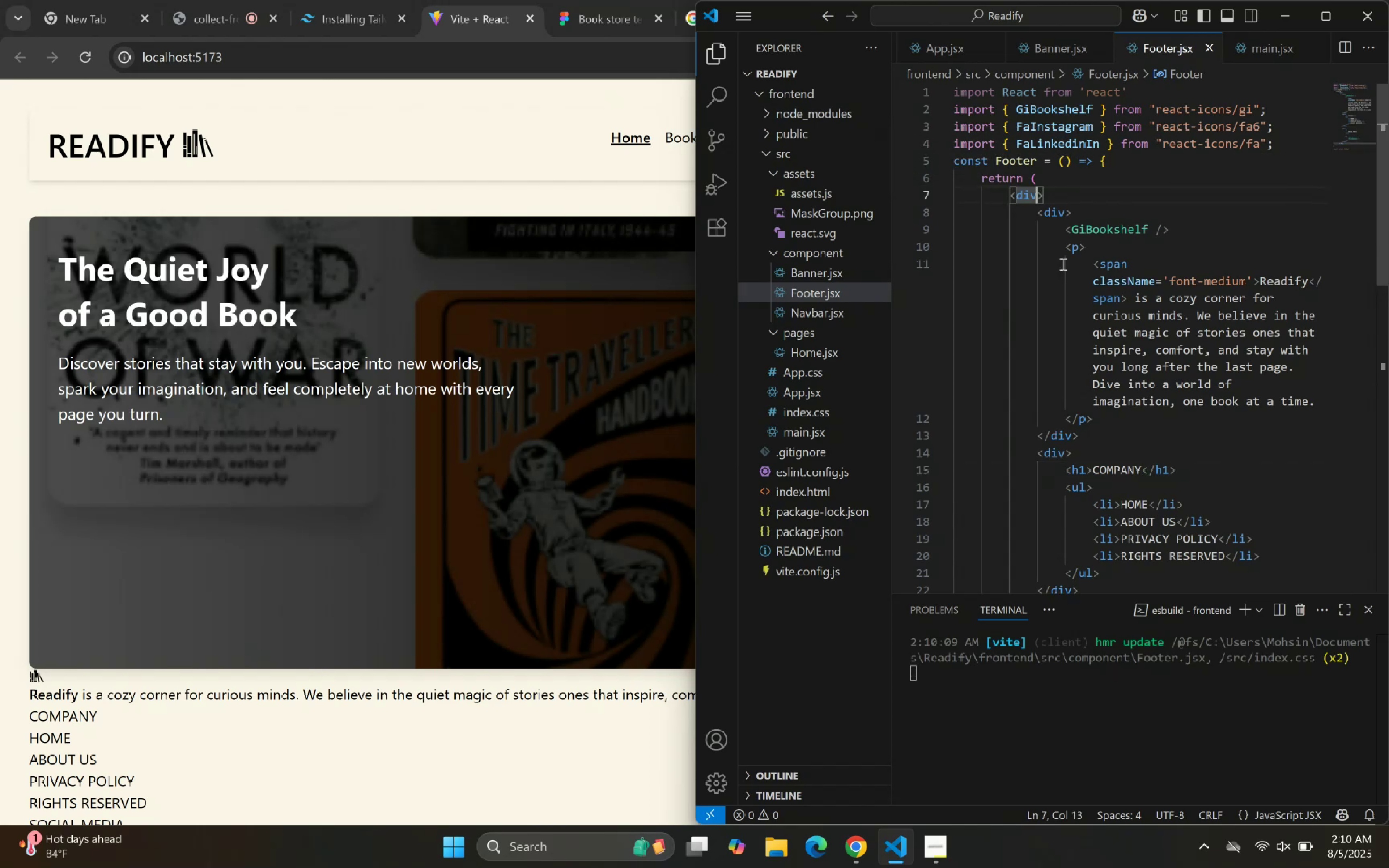 
type( clas)
 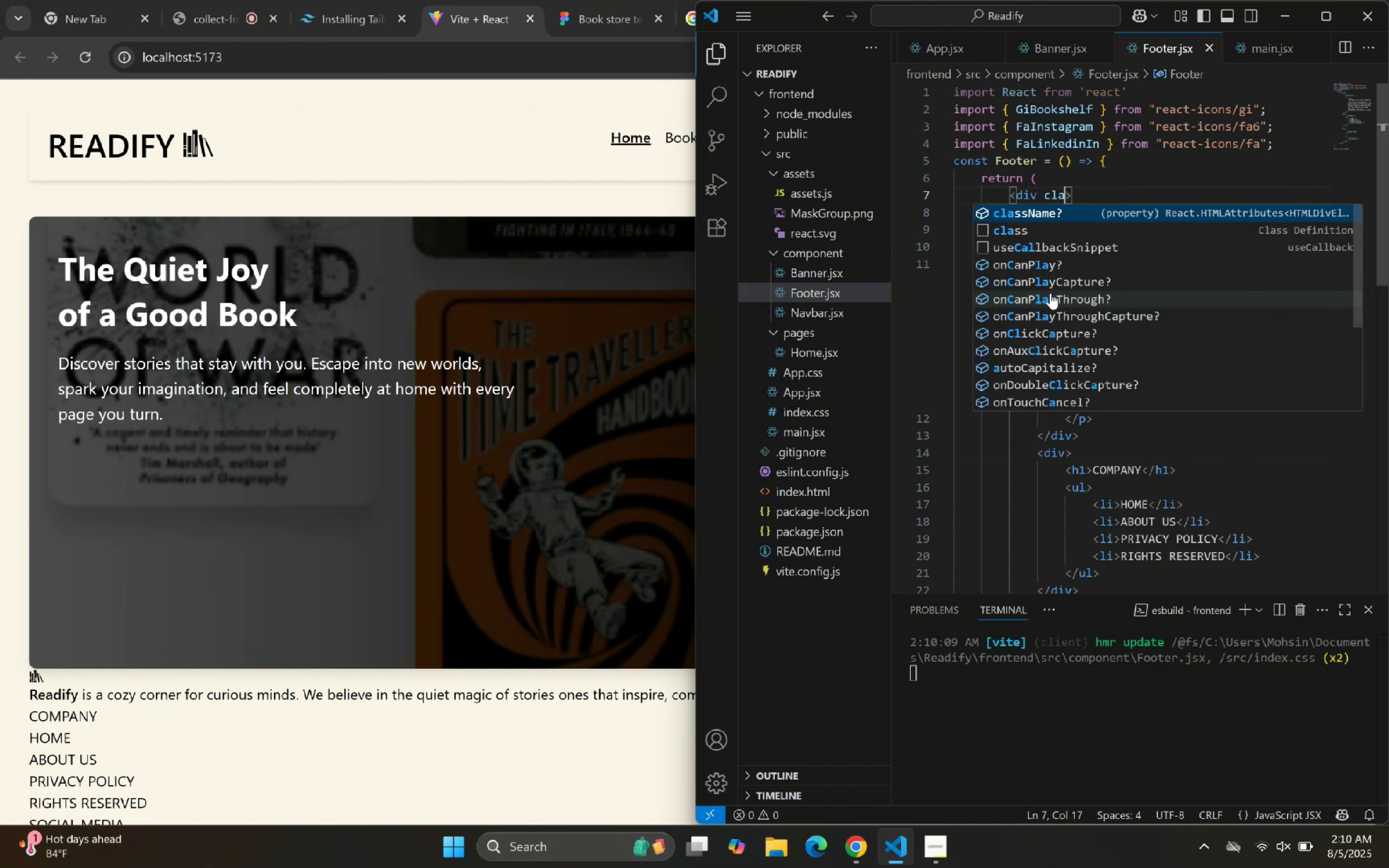 
key(Enter)
 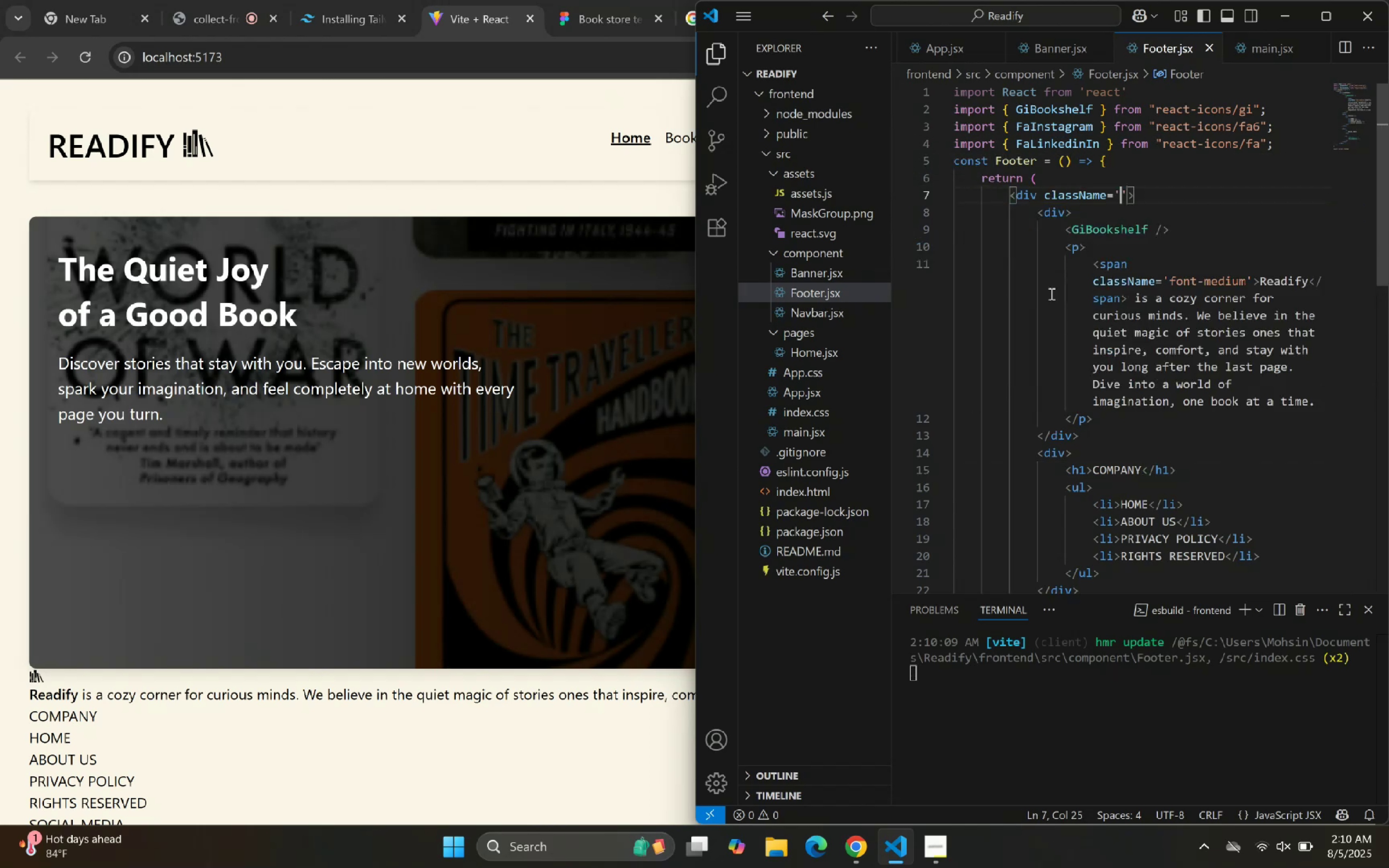 
type(flex )
 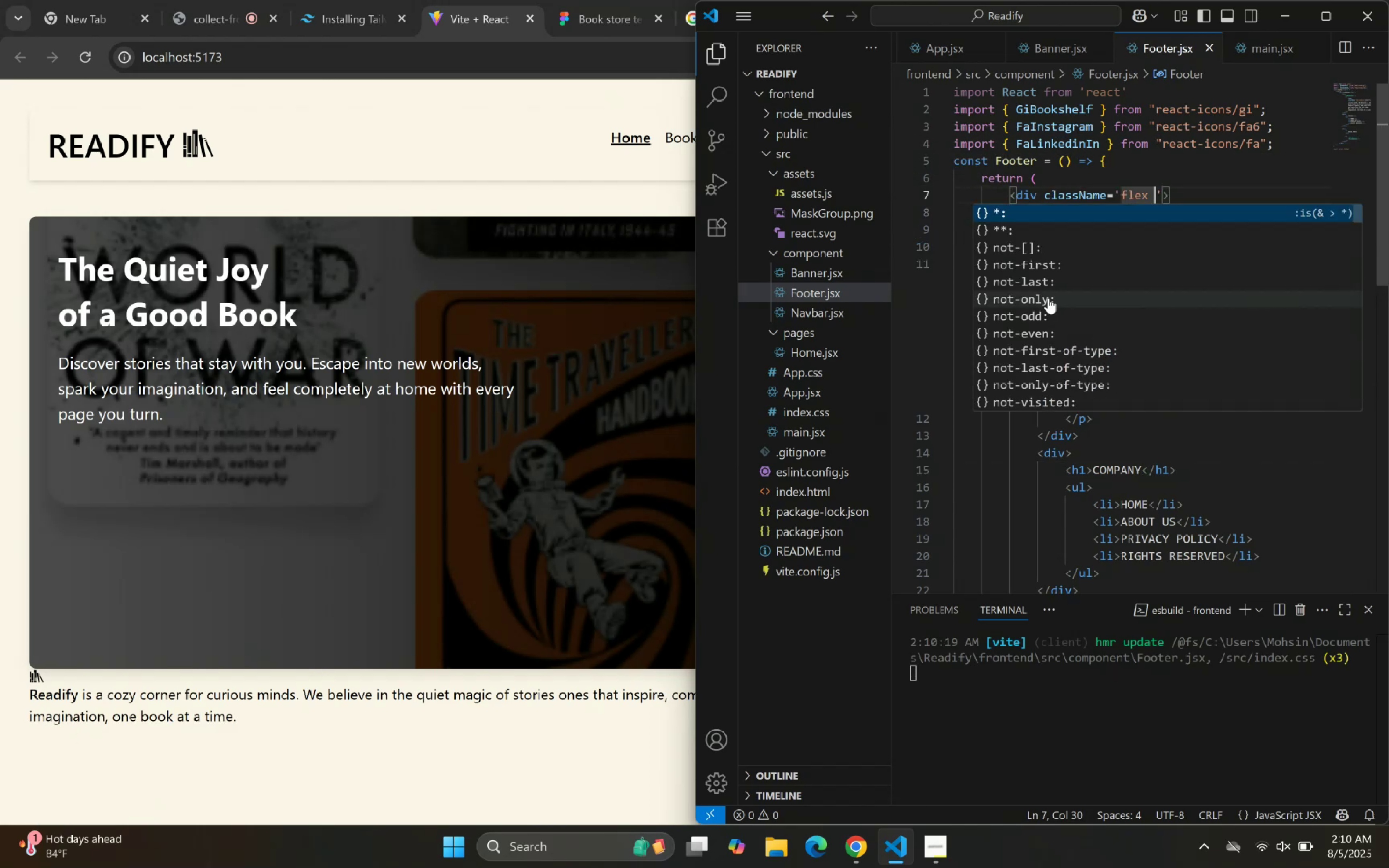 
left_click_drag(start_coordinate=[1129, 468], to_coordinate=[1131, 469])
 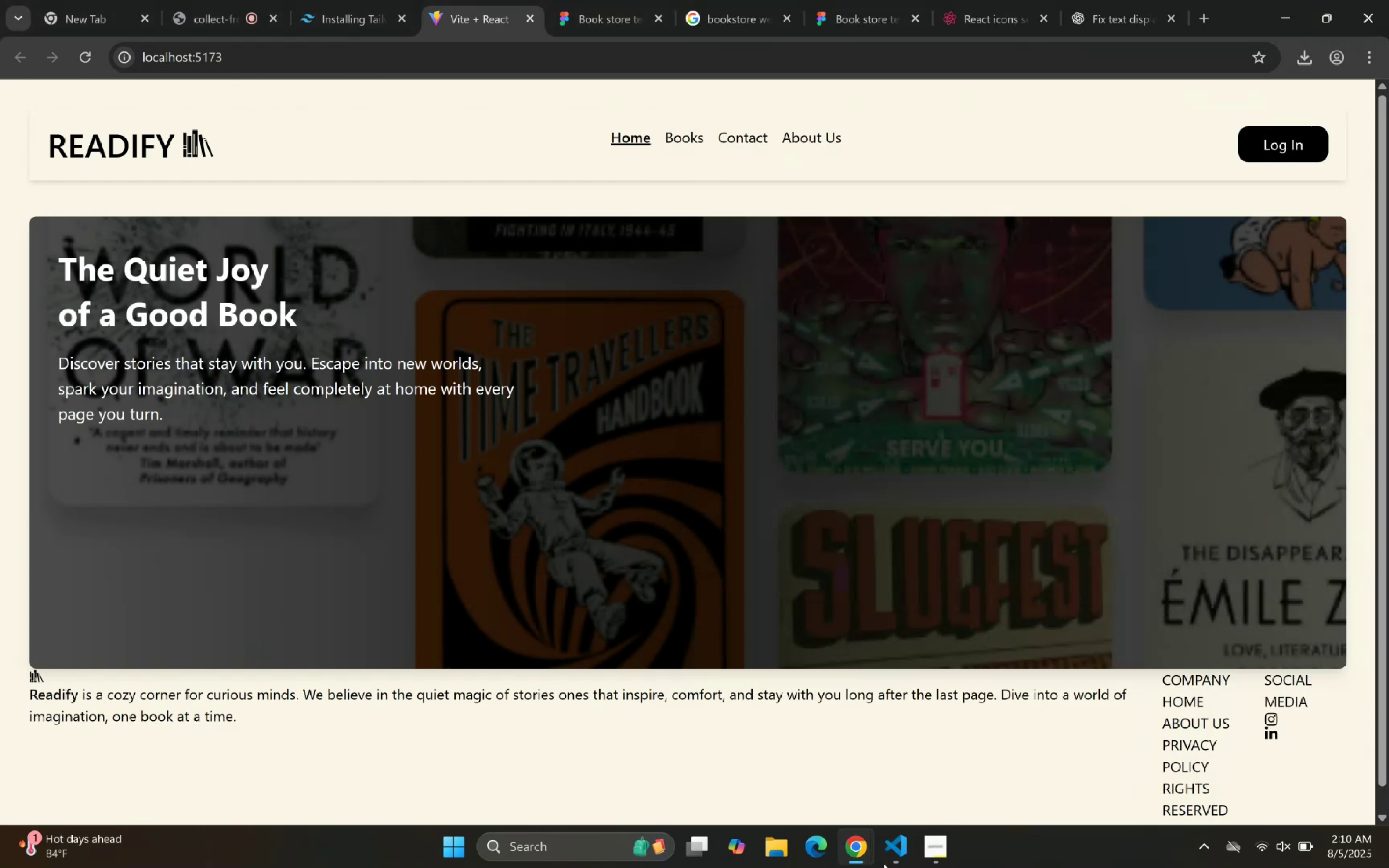 
left_click([884, 864])
 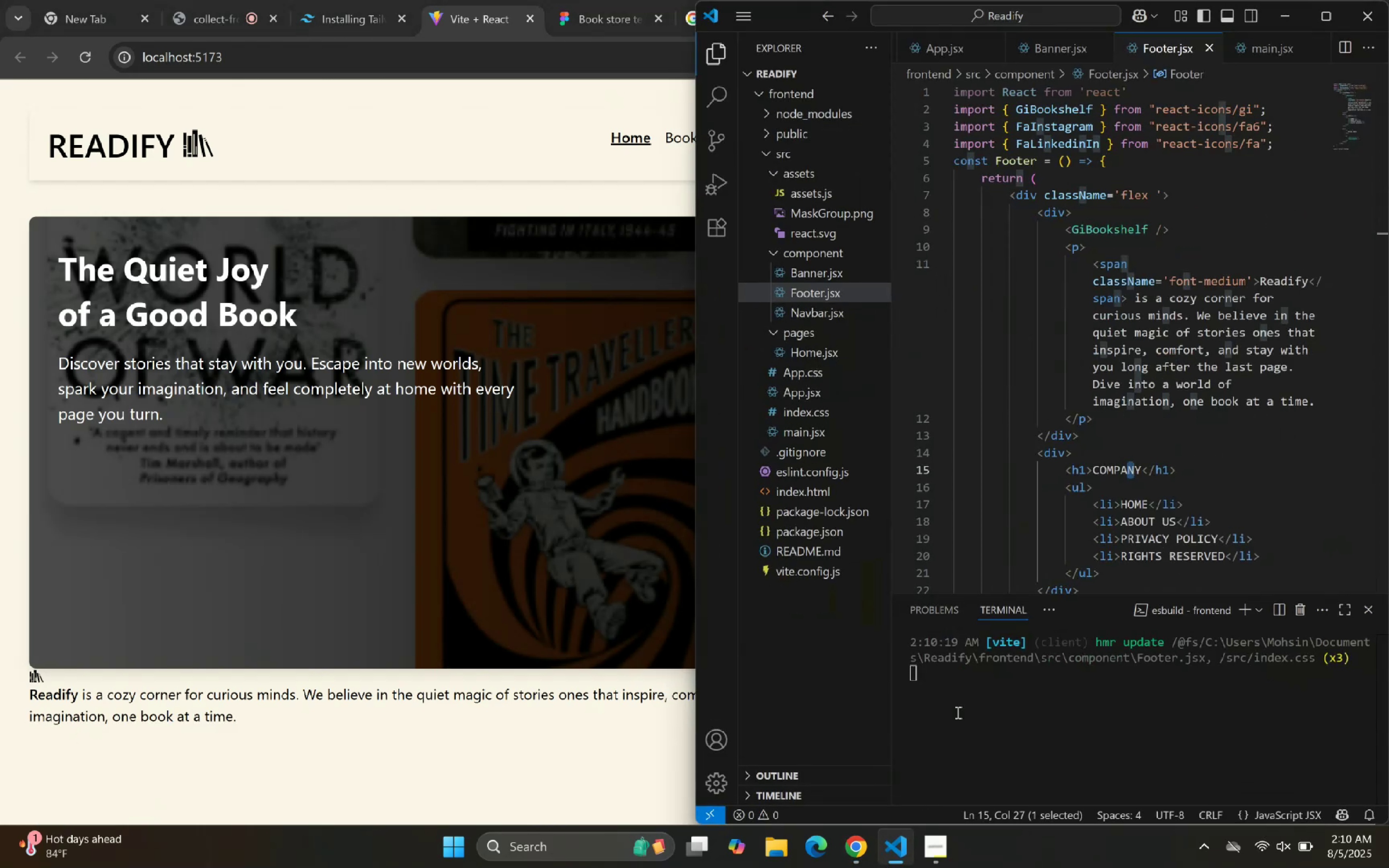 
left_click([1075, 440])
 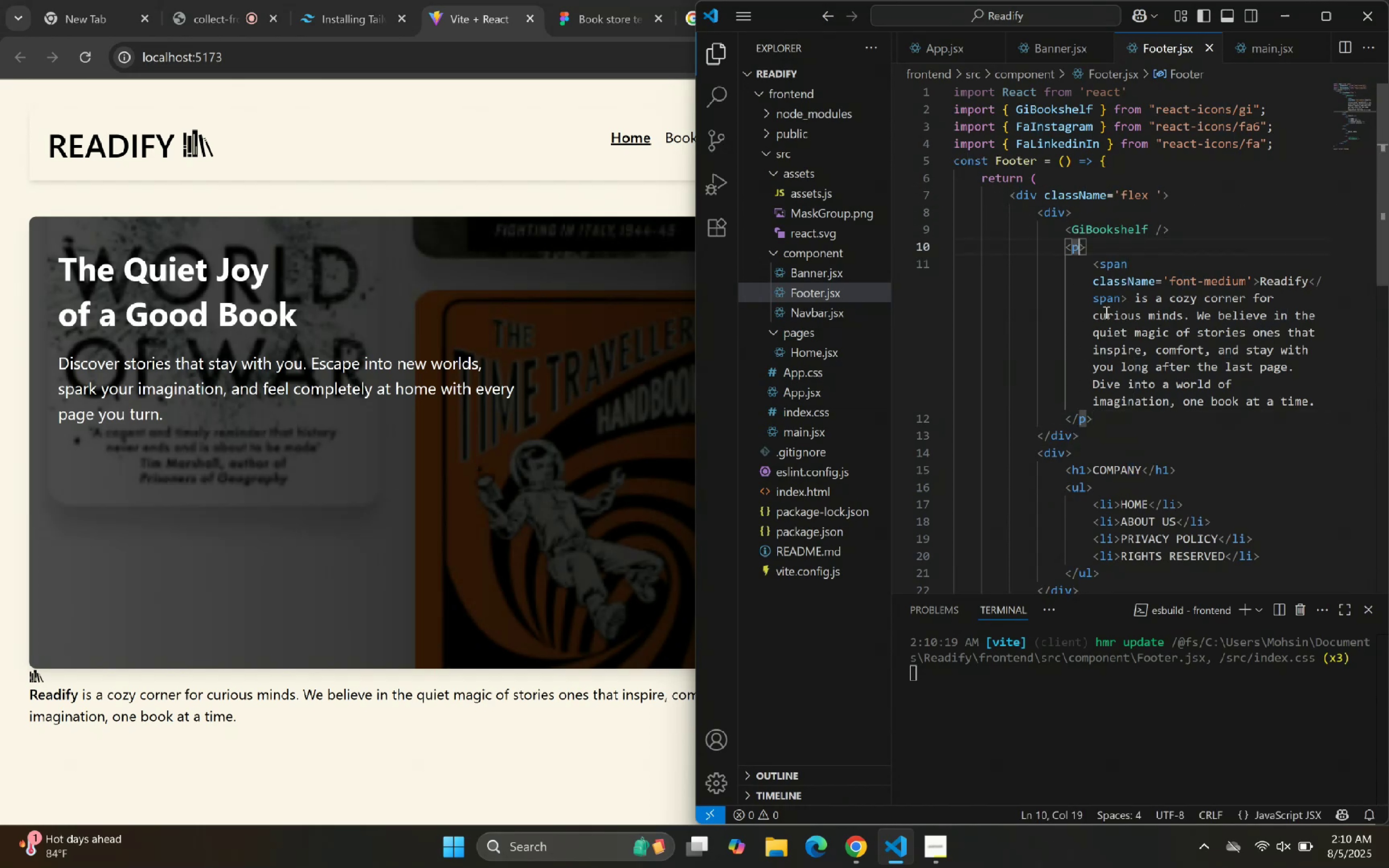 
wait(5.12)
 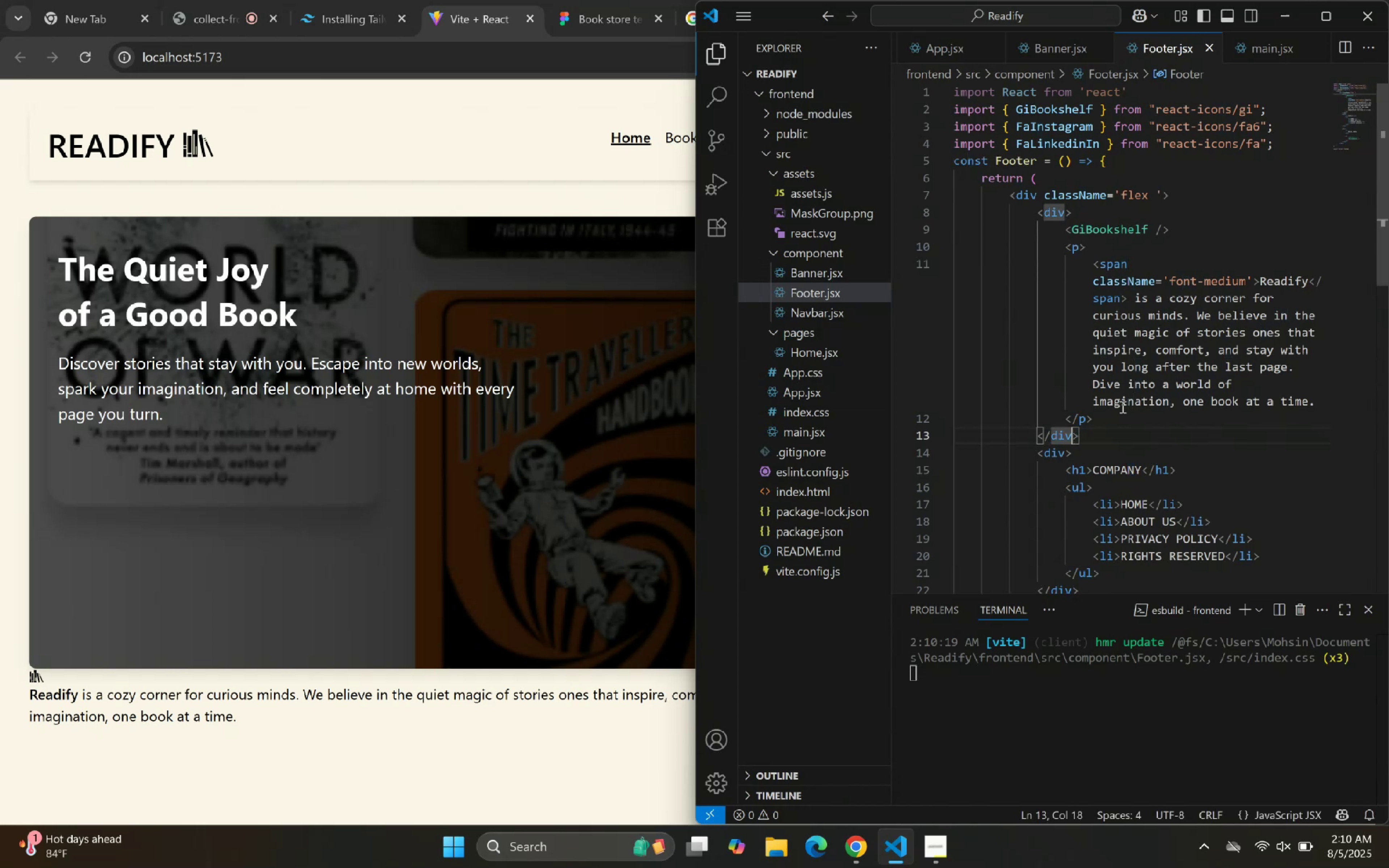 
type( l)
key(Backspace)
type(clas)
 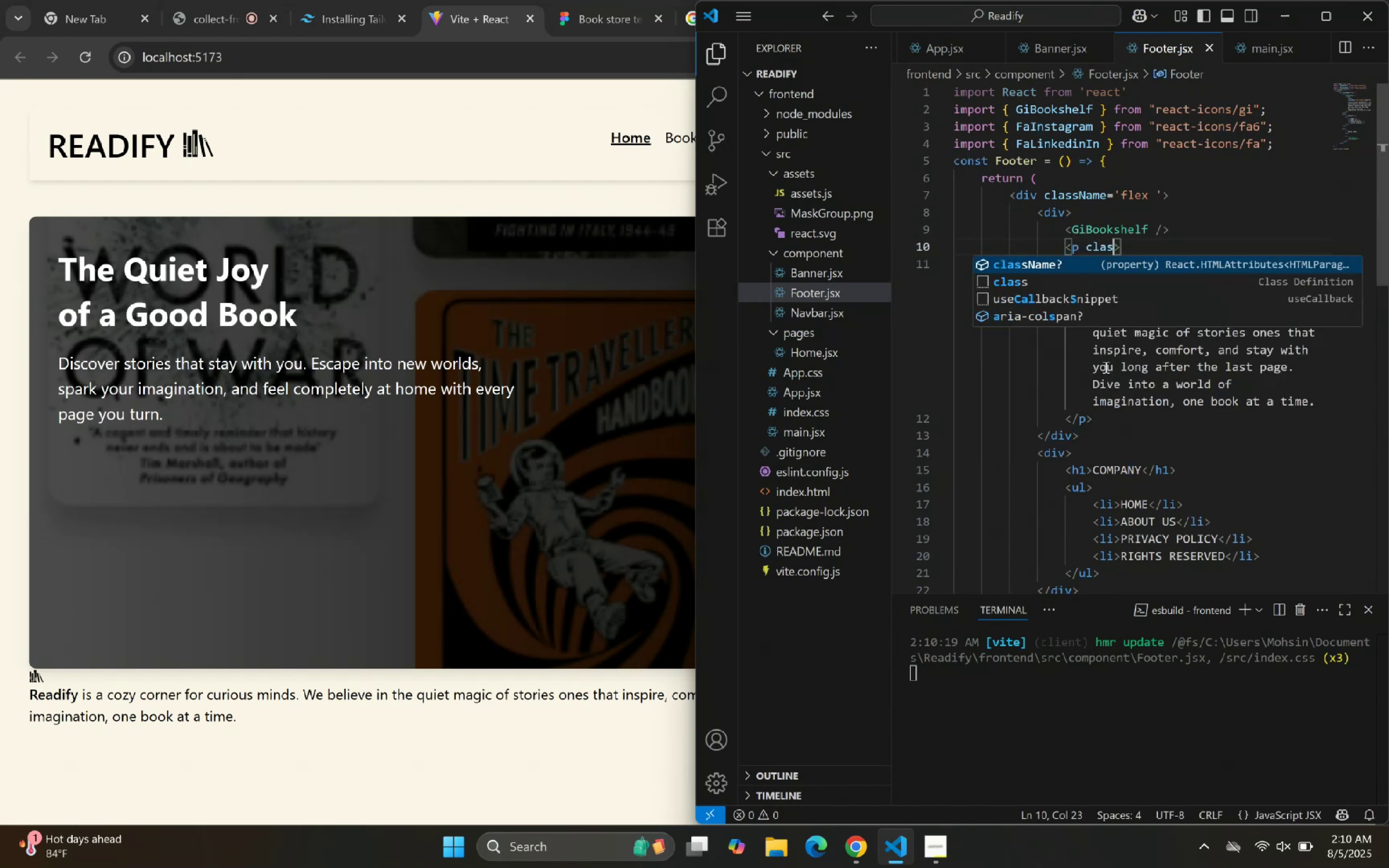 
key(Enter)
 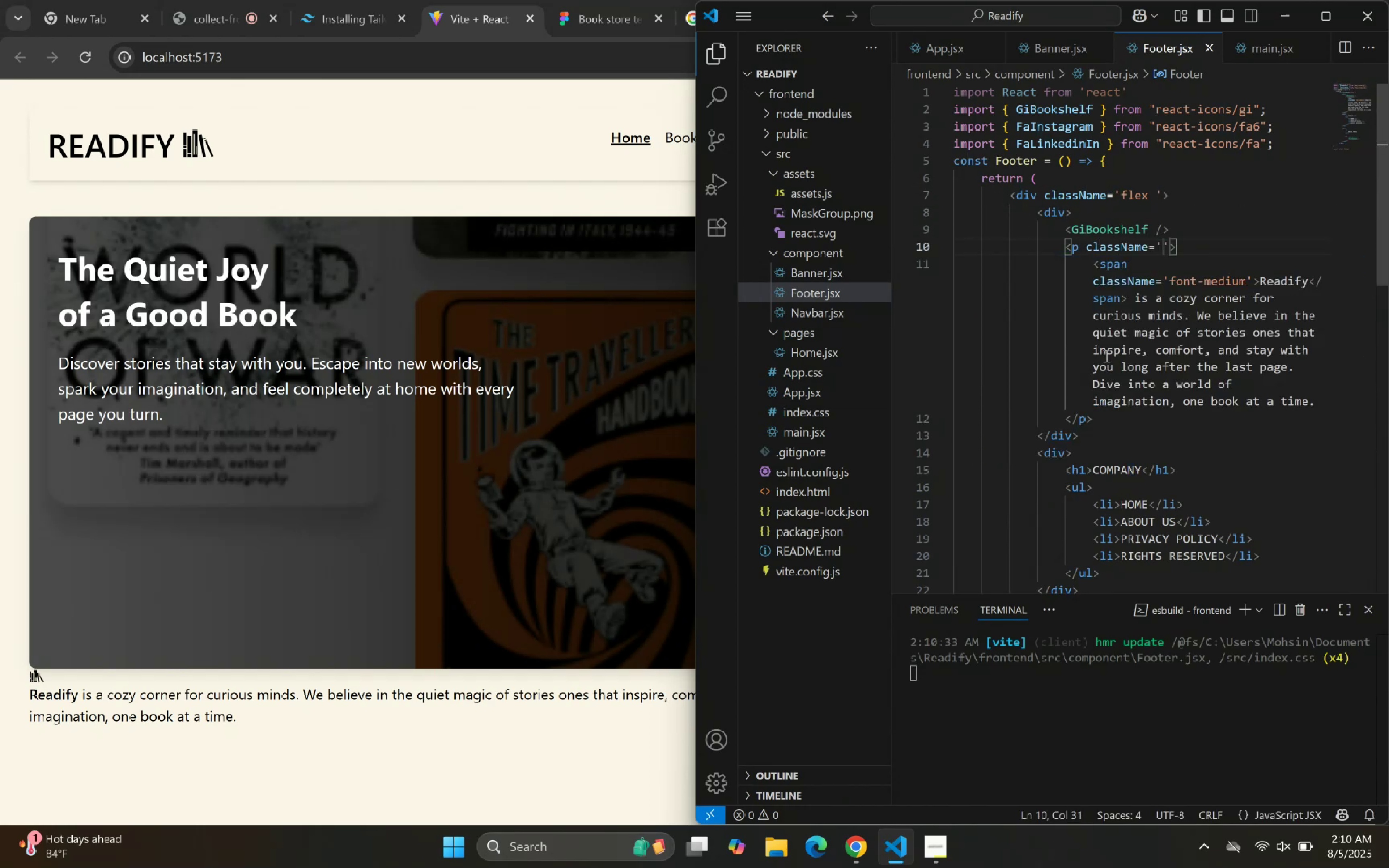 
key(W)
 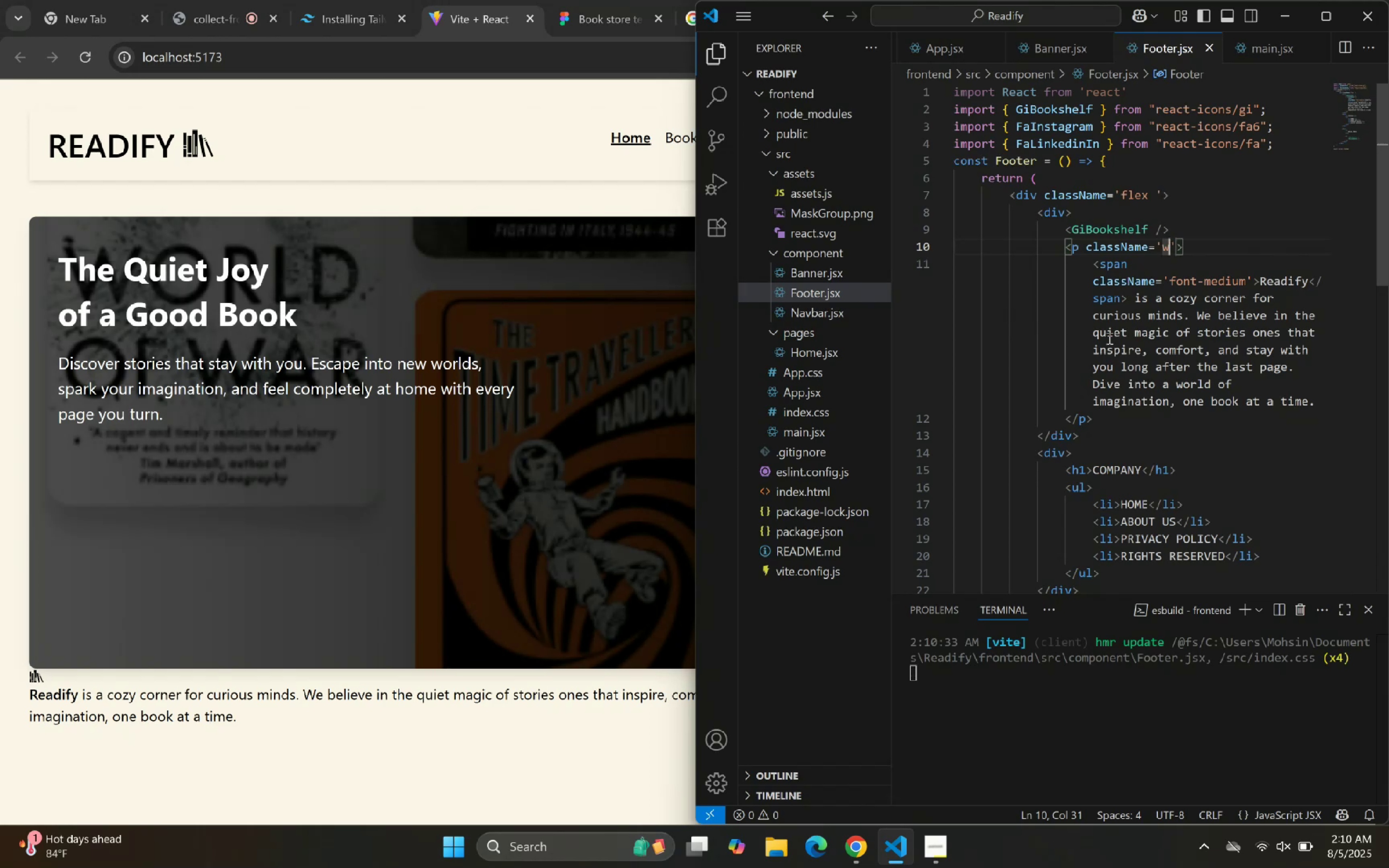 
key(Minus)
 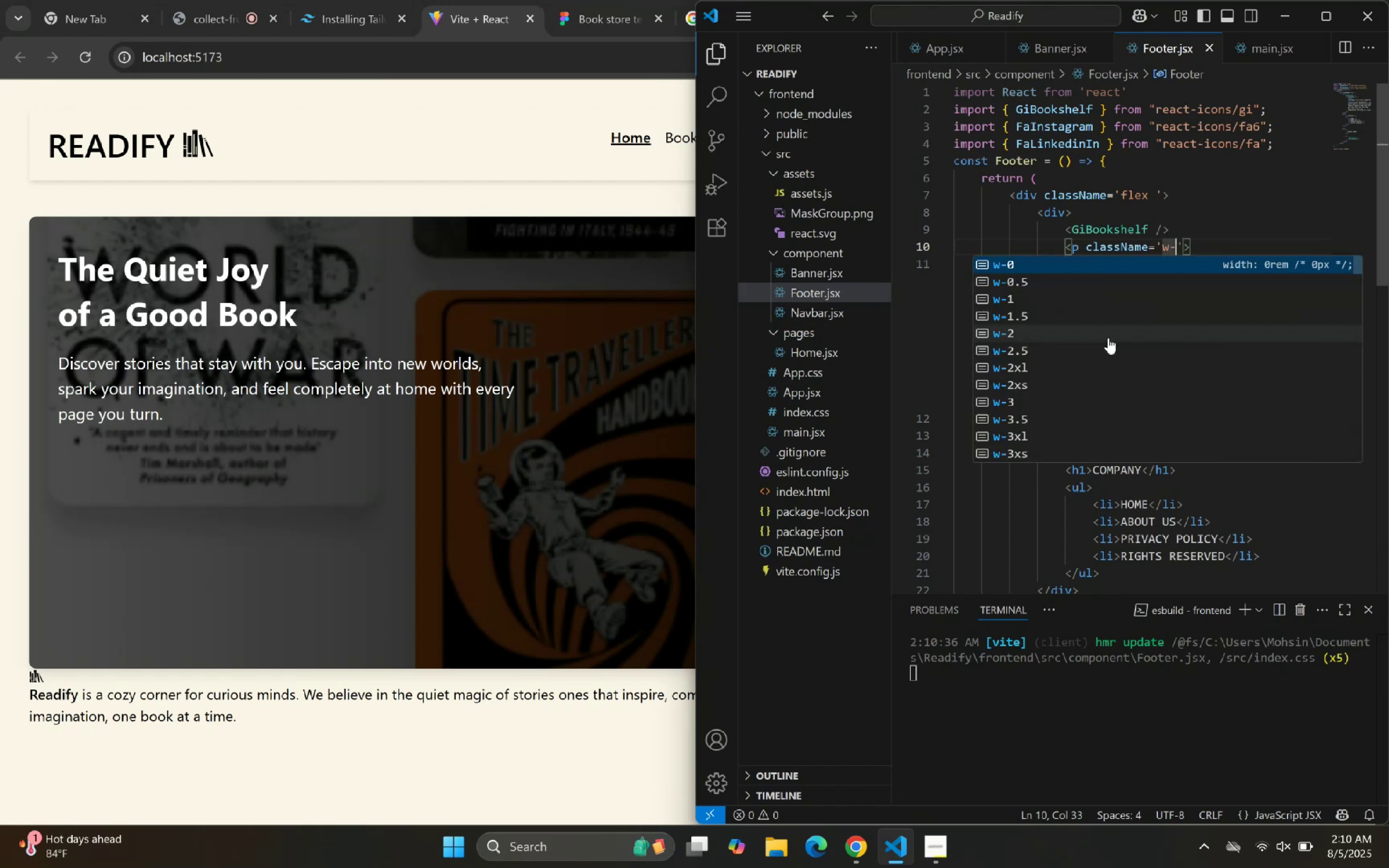 
key(1)
 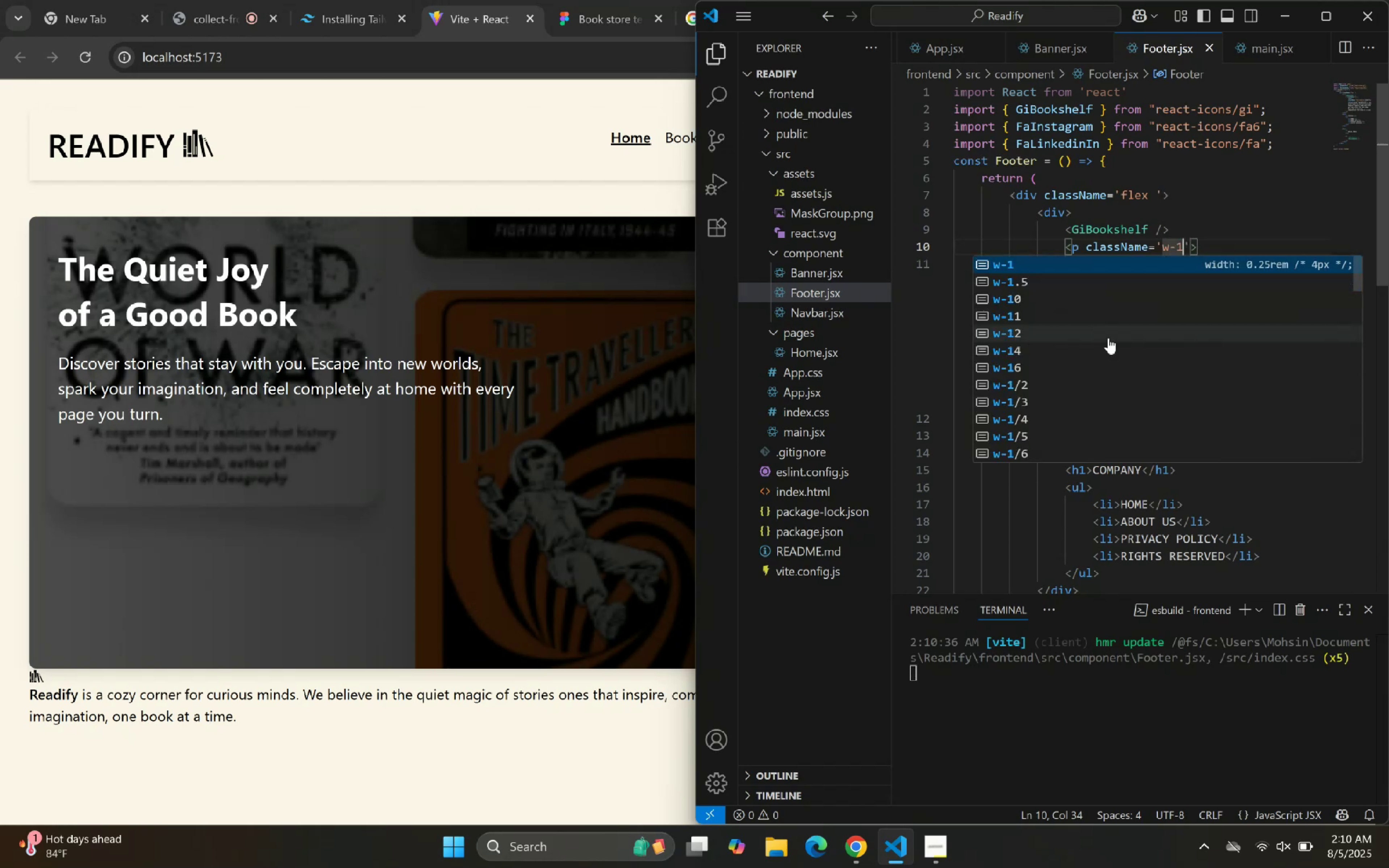 
key(Slash)
 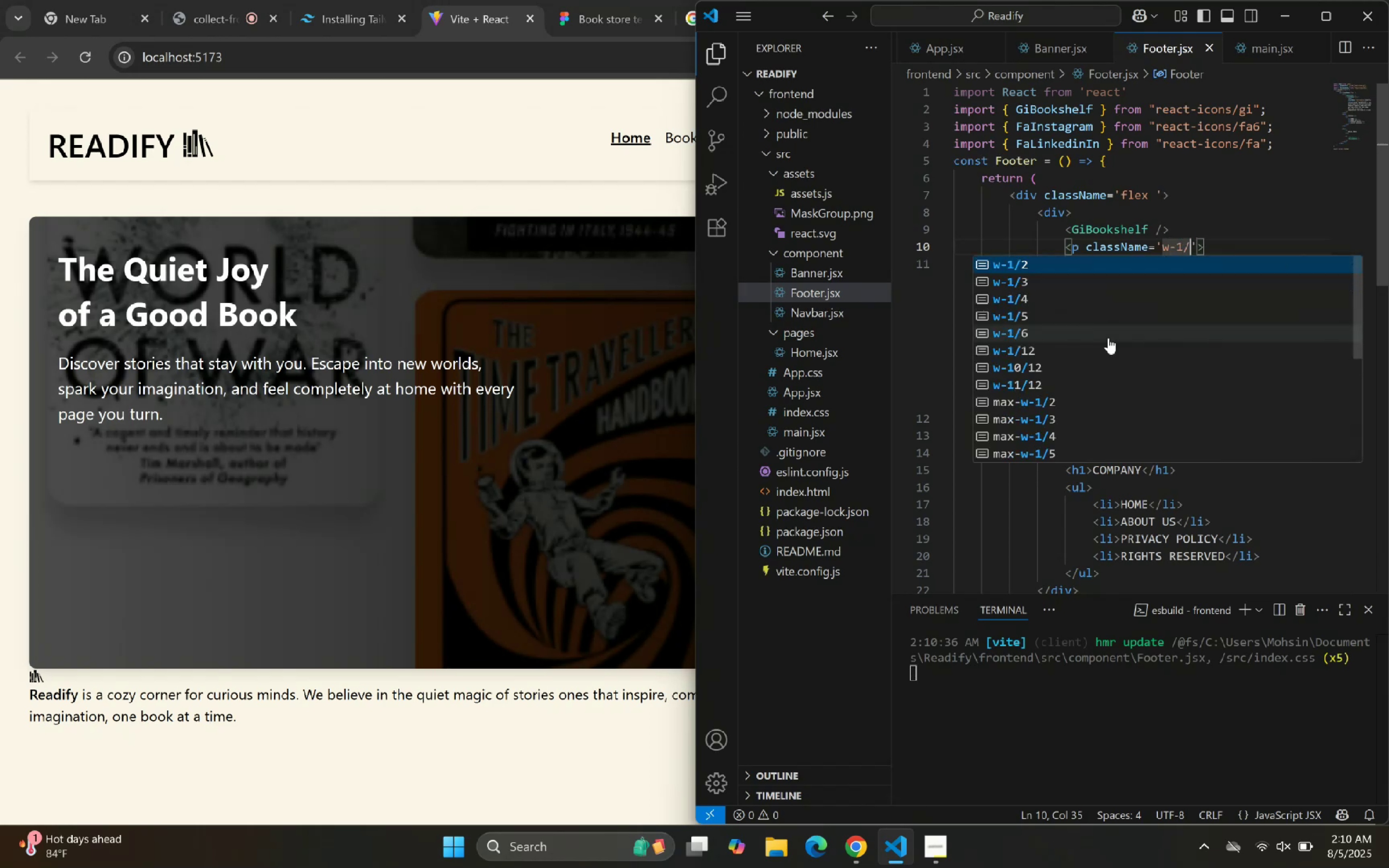 
key(3)
 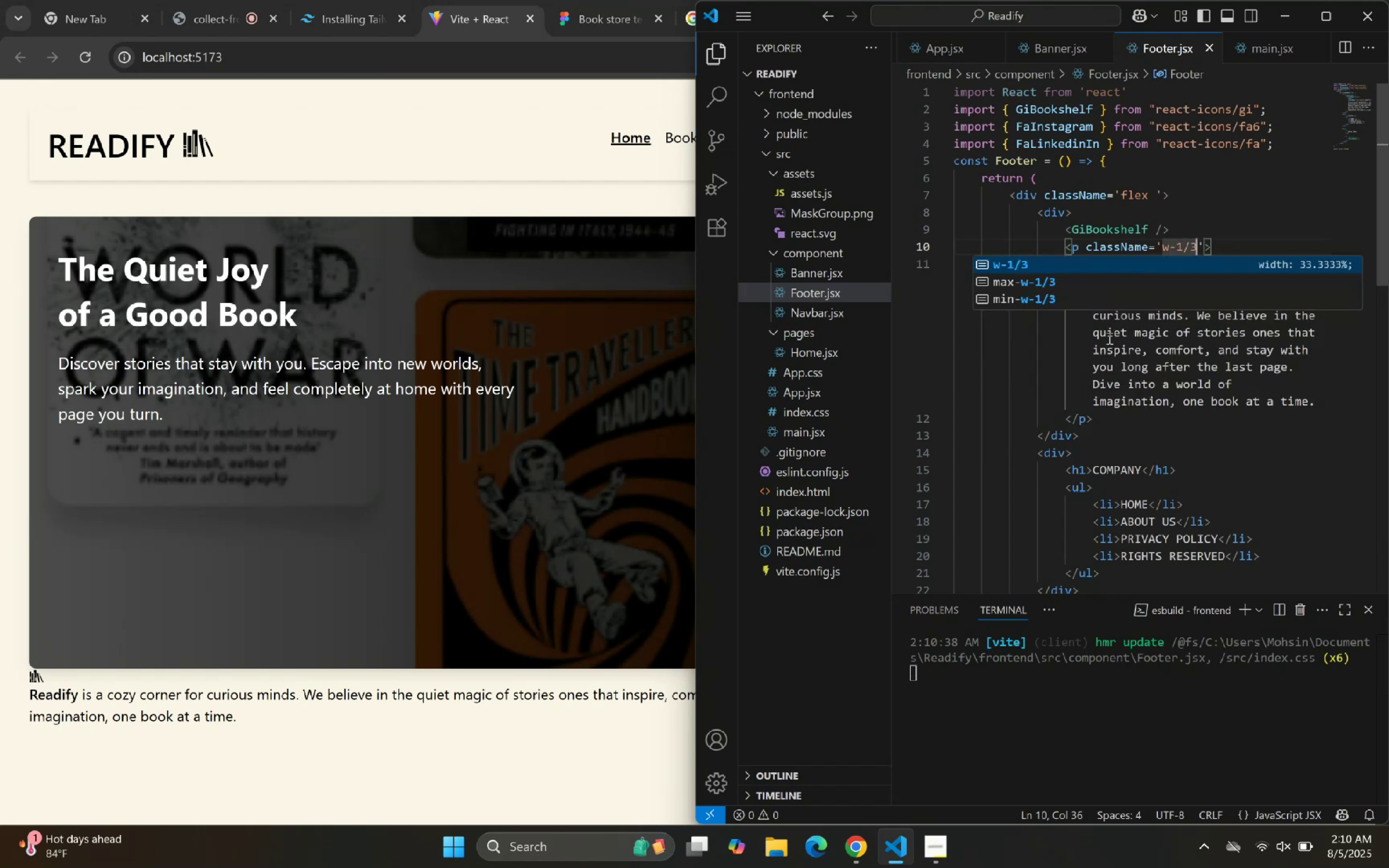 
key(ArrowRight)
 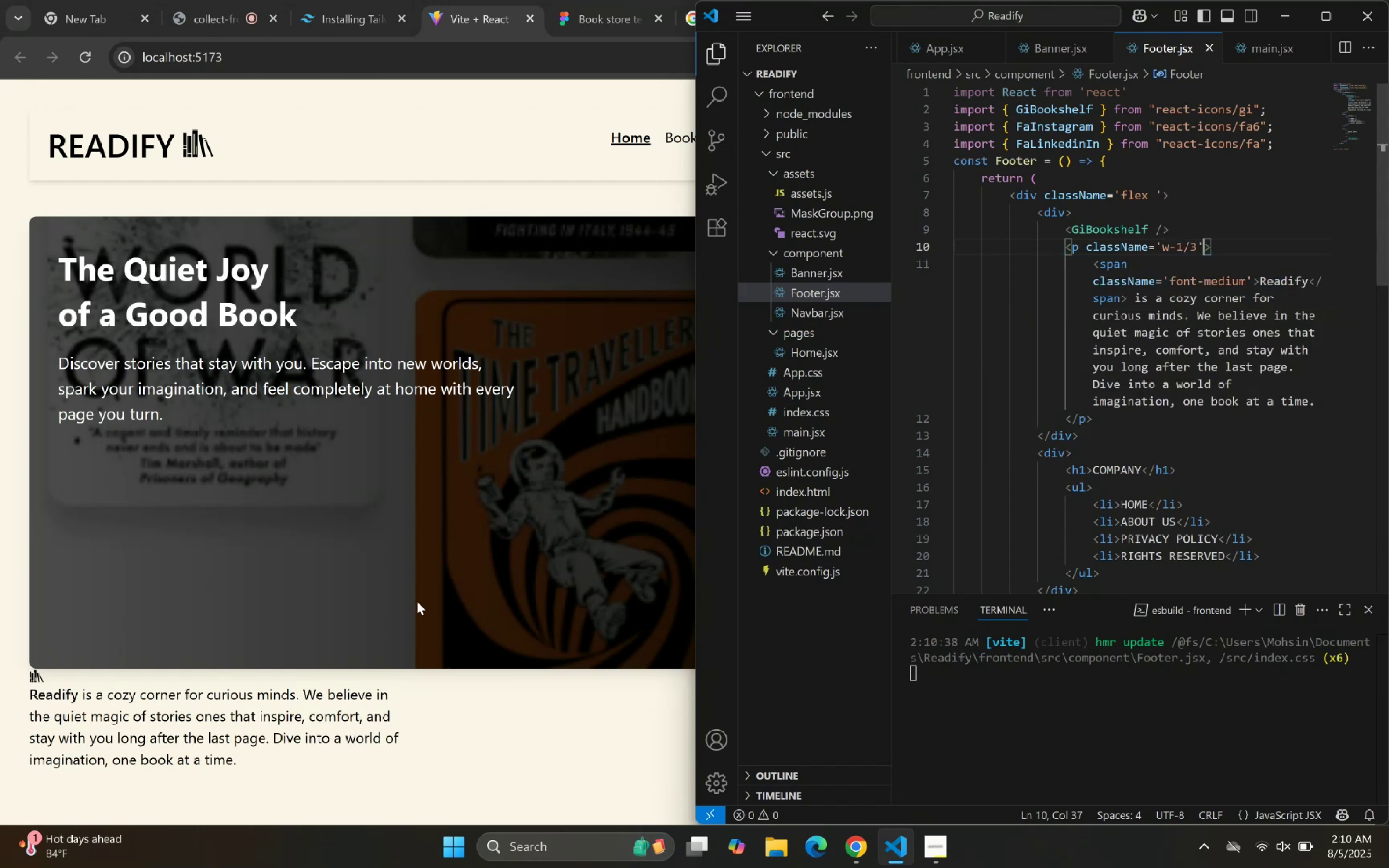 
left_click([437, 734])
 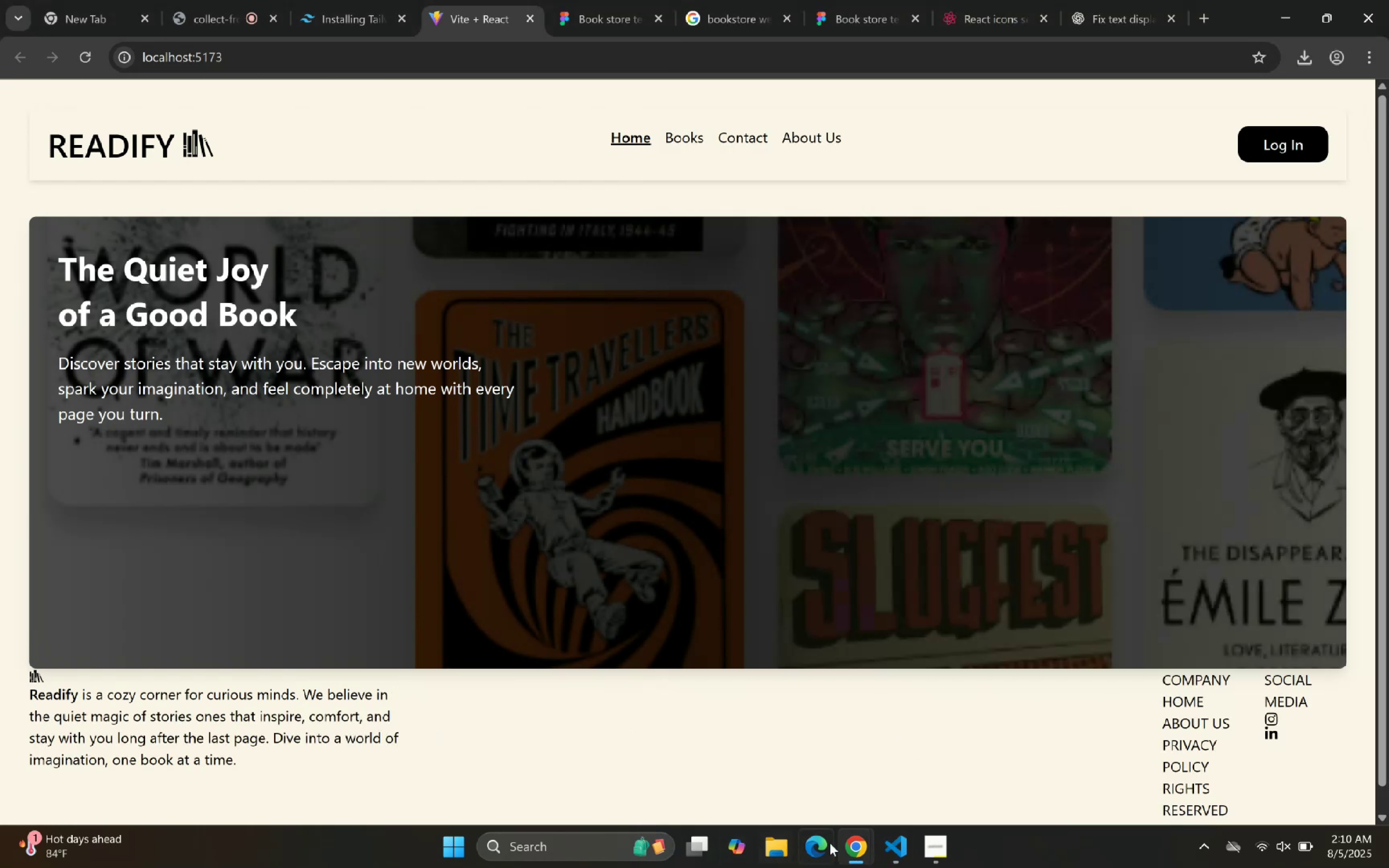 
left_click([894, 847])
 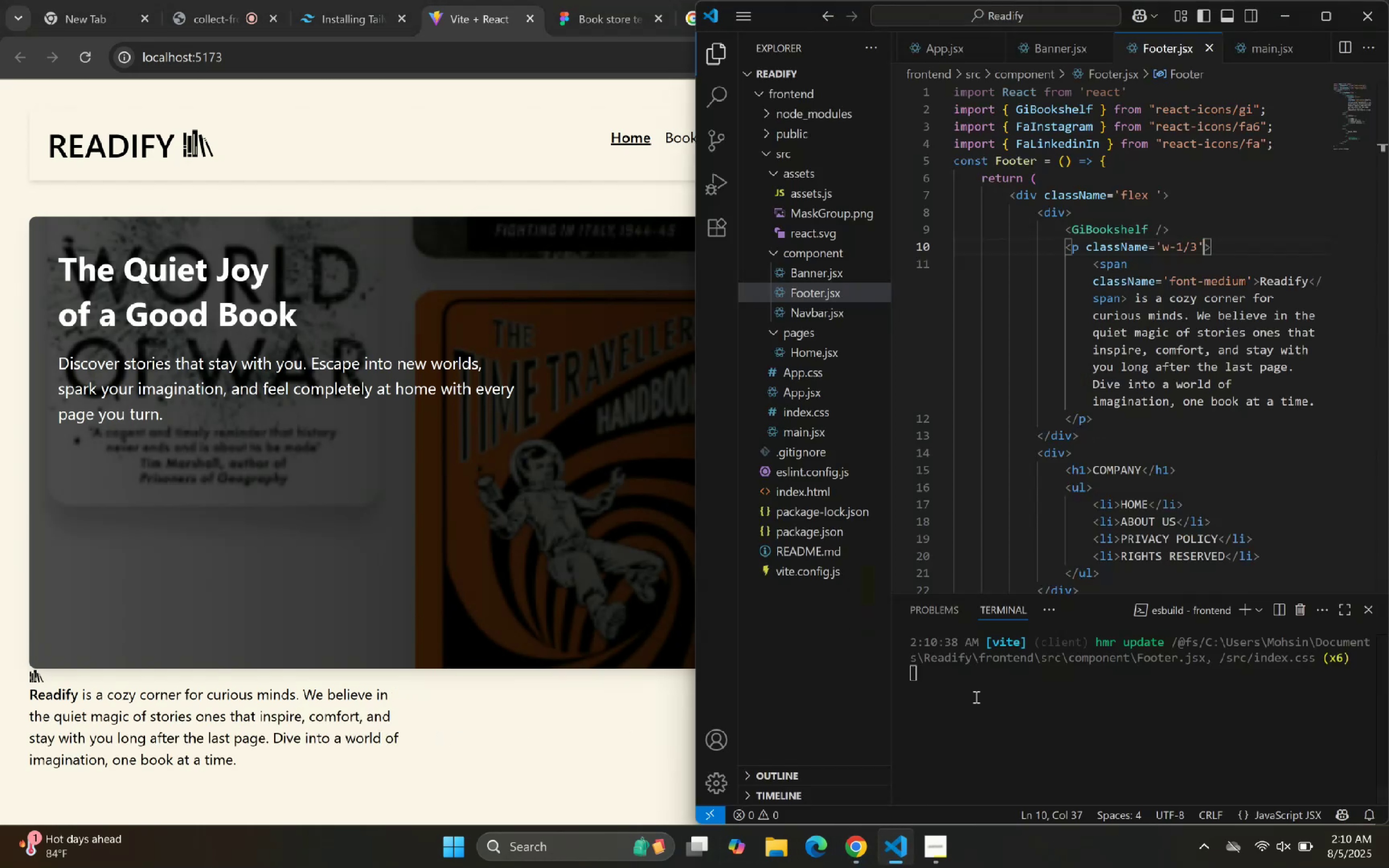 
scroll: coordinate [1044, 494], scroll_direction: none, amount: 0.0
 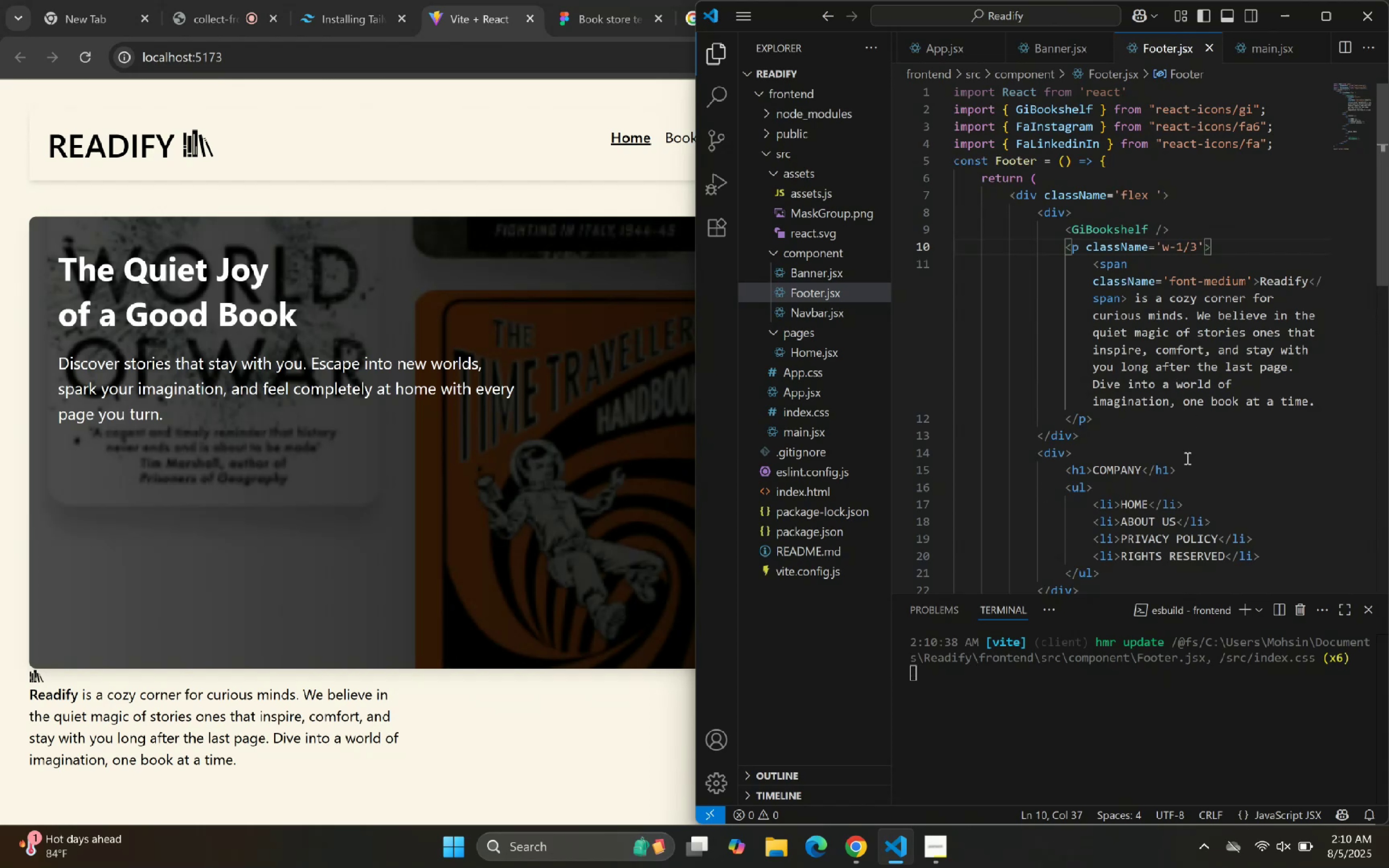 
scroll: coordinate [1125, 292], scroll_direction: down, amount: 6.0
 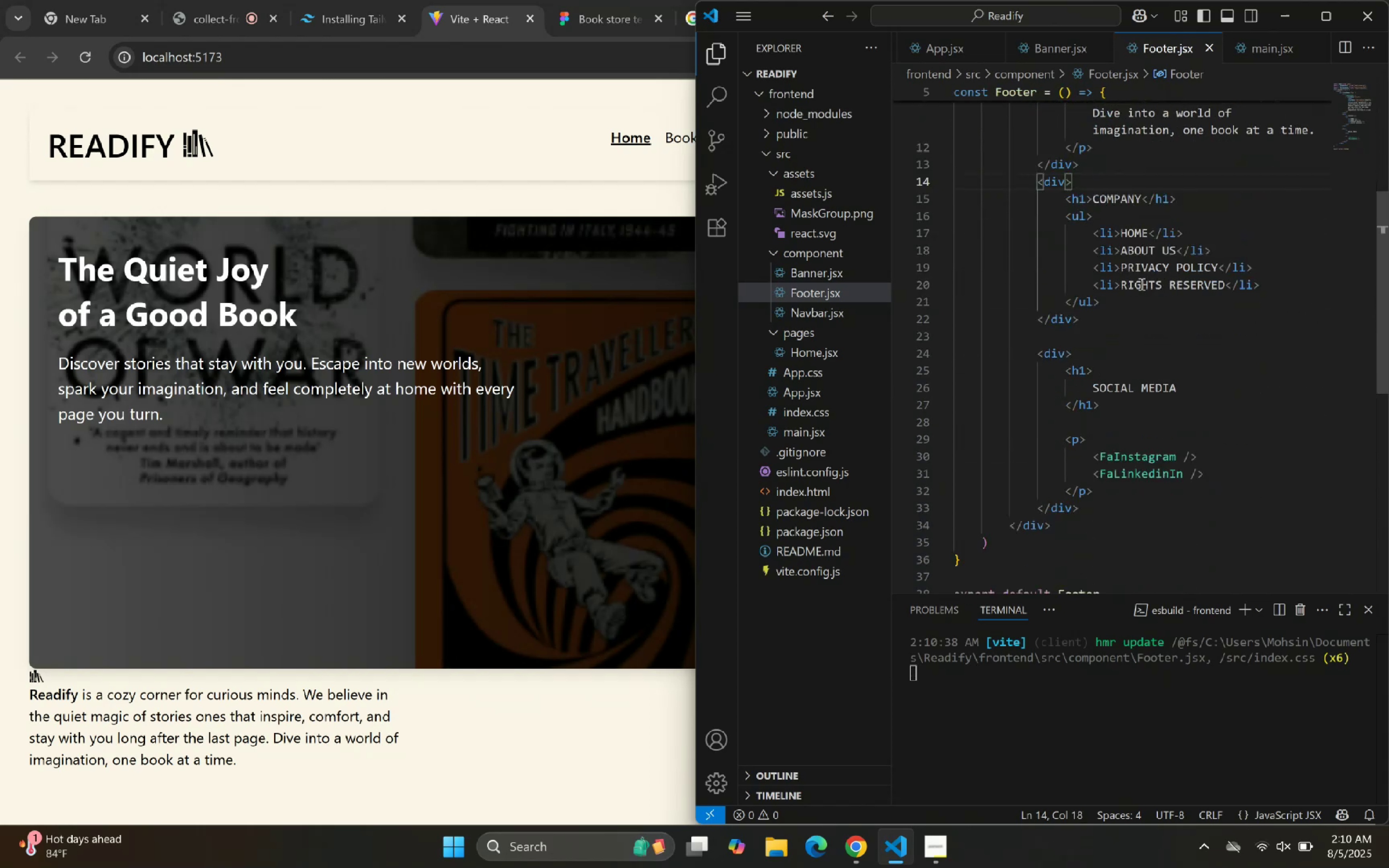 
scroll: coordinate [1031, 167], scroll_direction: up, amount: 9.0
 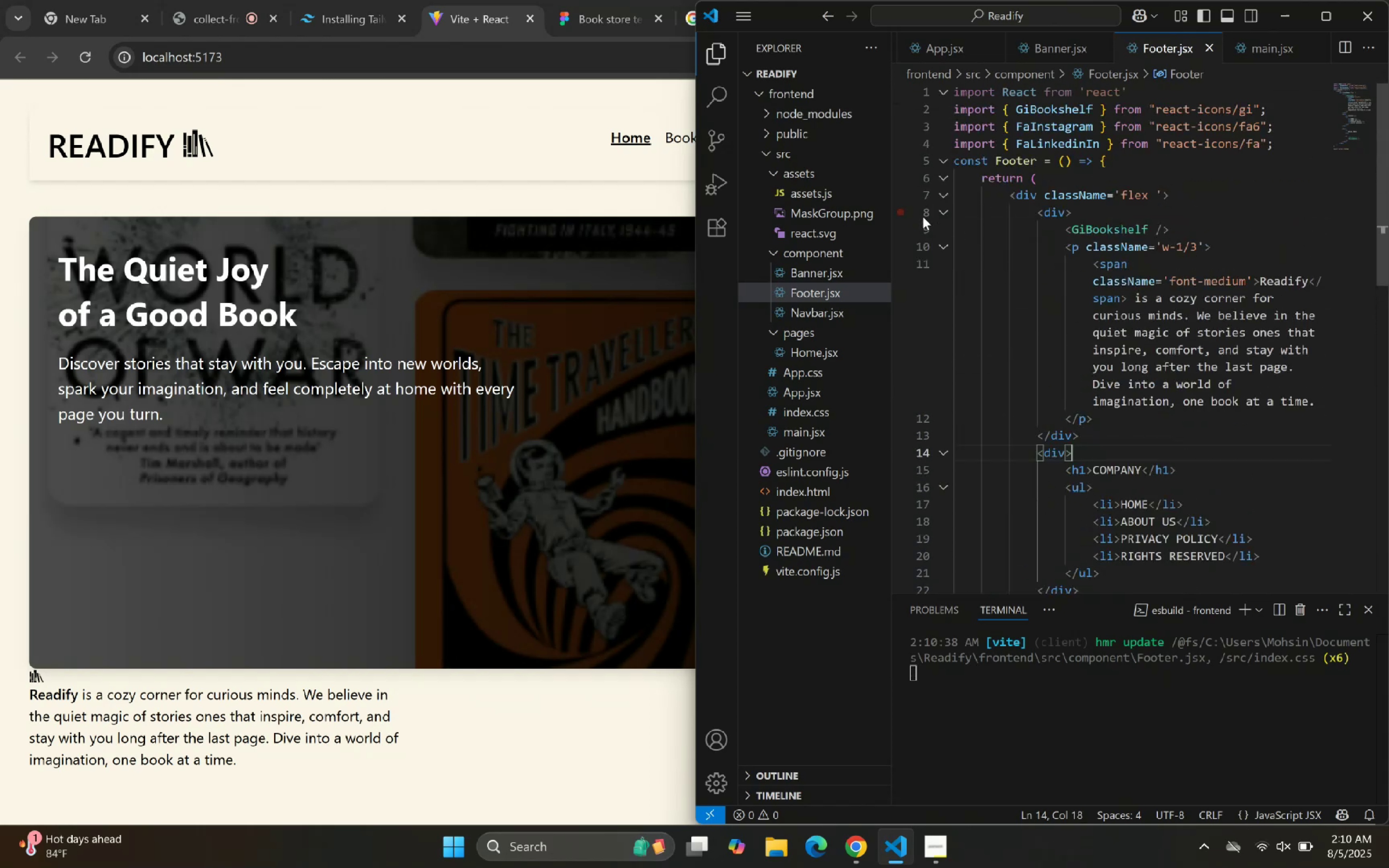 
left_click([940, 193])
 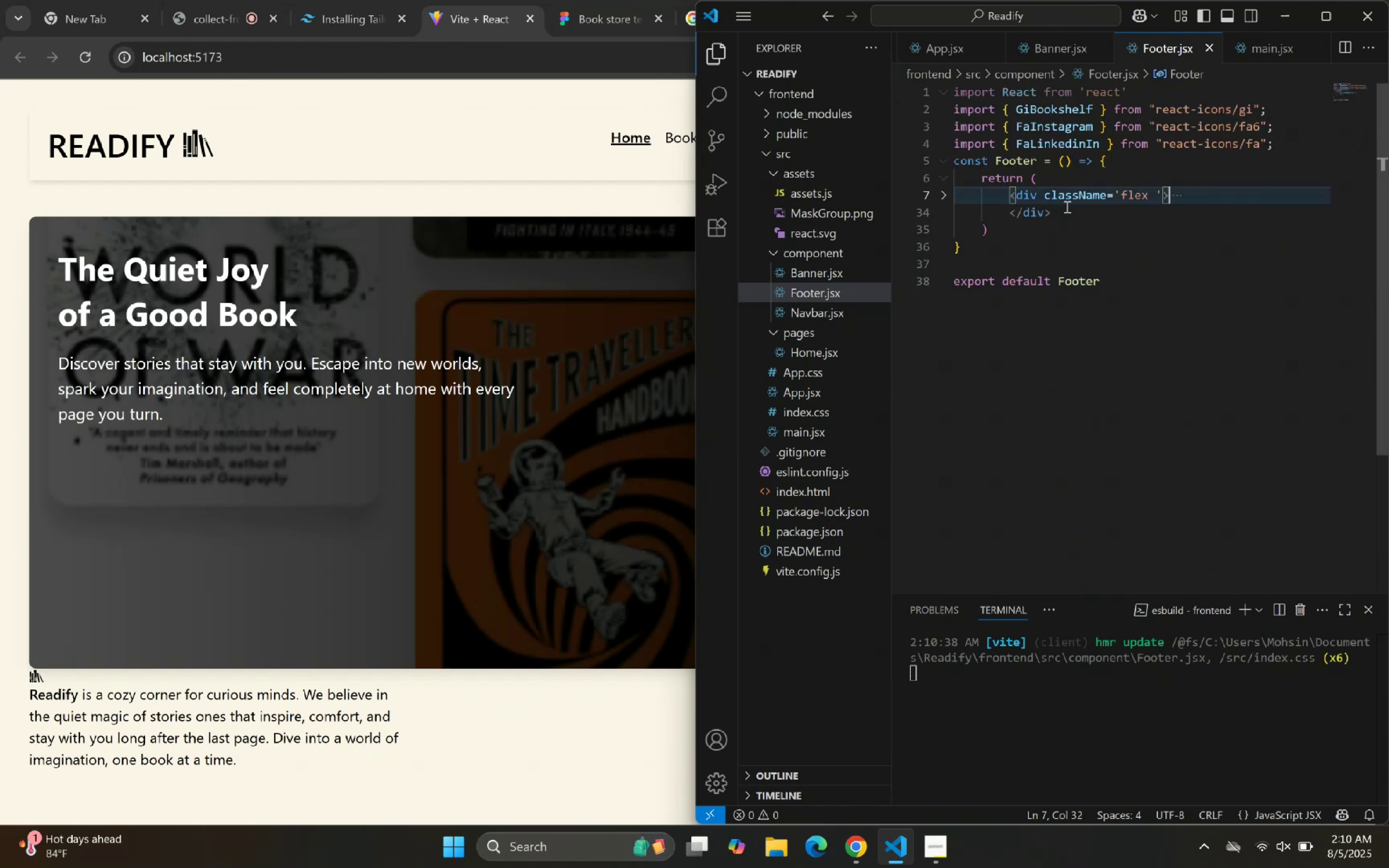 
left_click_drag(start_coordinate=[1057, 218], to_coordinate=[1011, 203])
 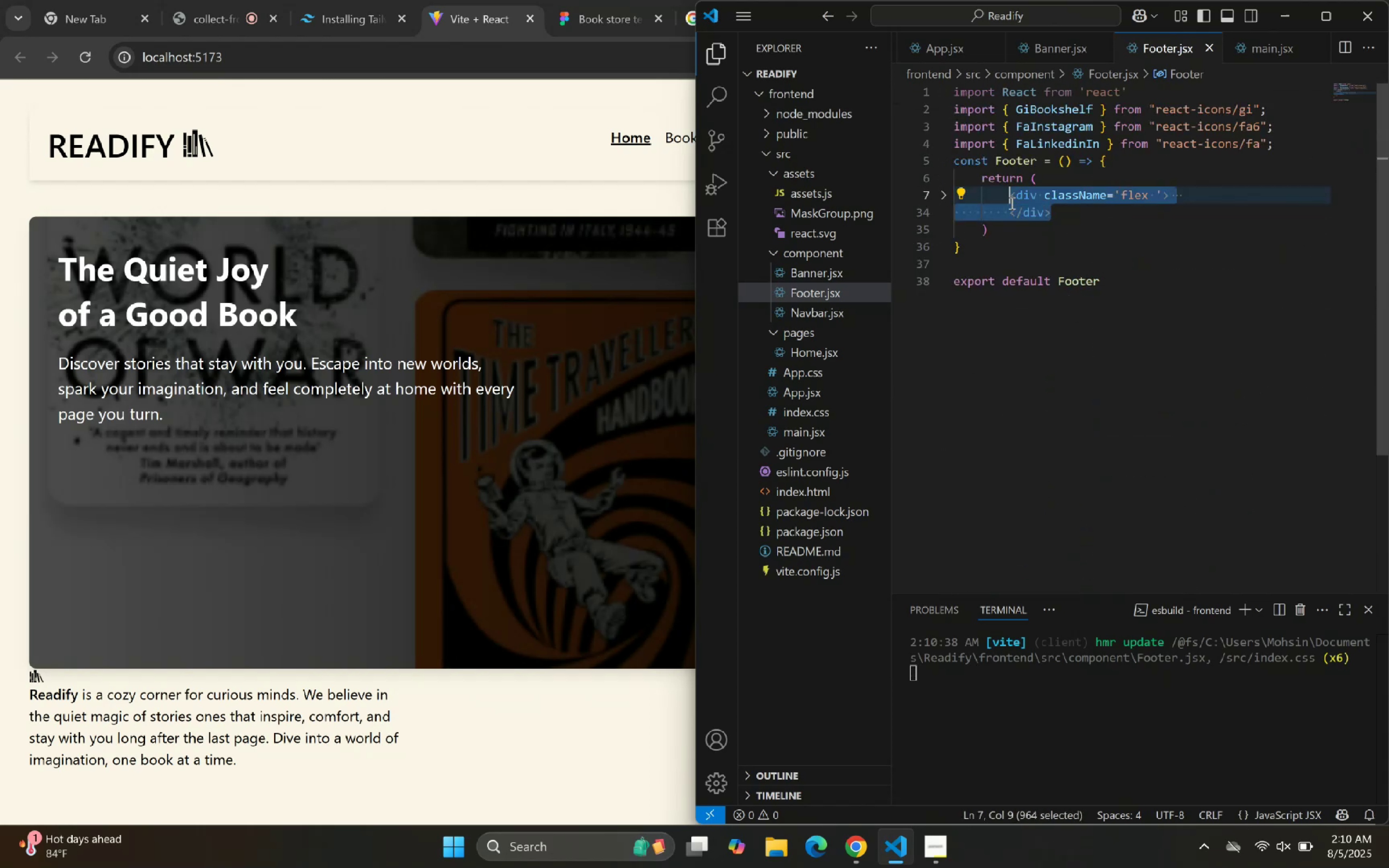 
key(Control+C)
 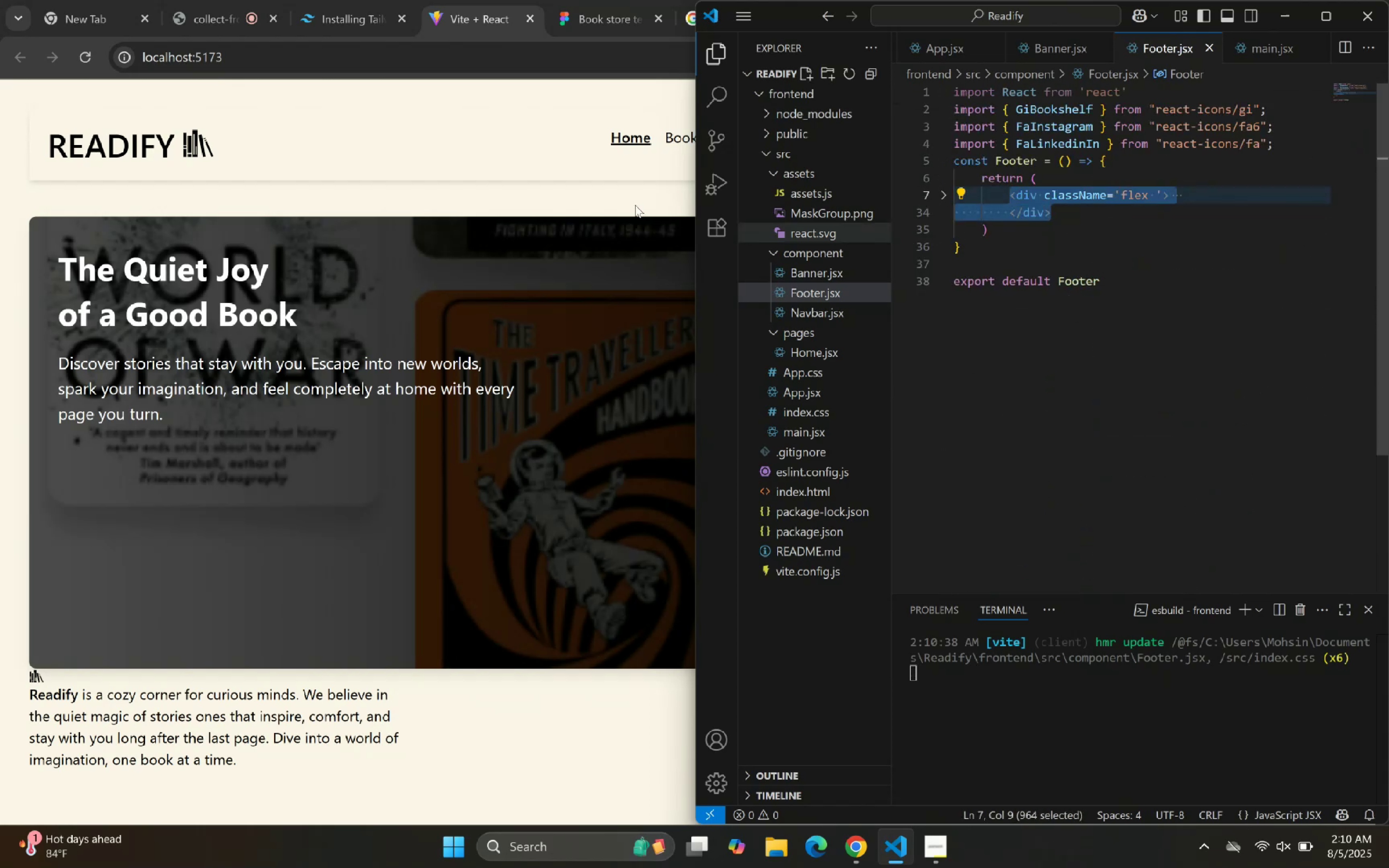 
key(Control+C)
 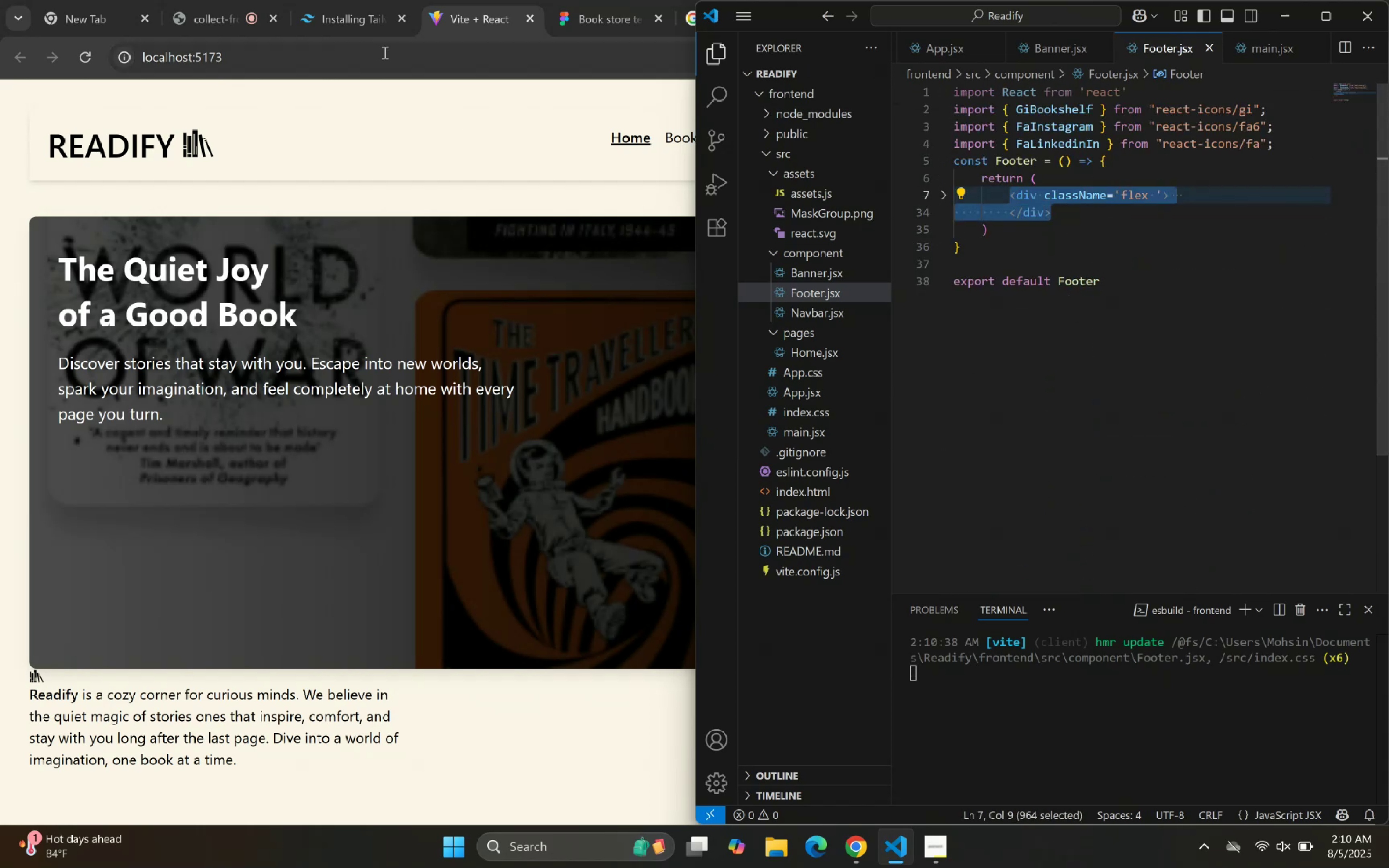 
key(Control+C)
 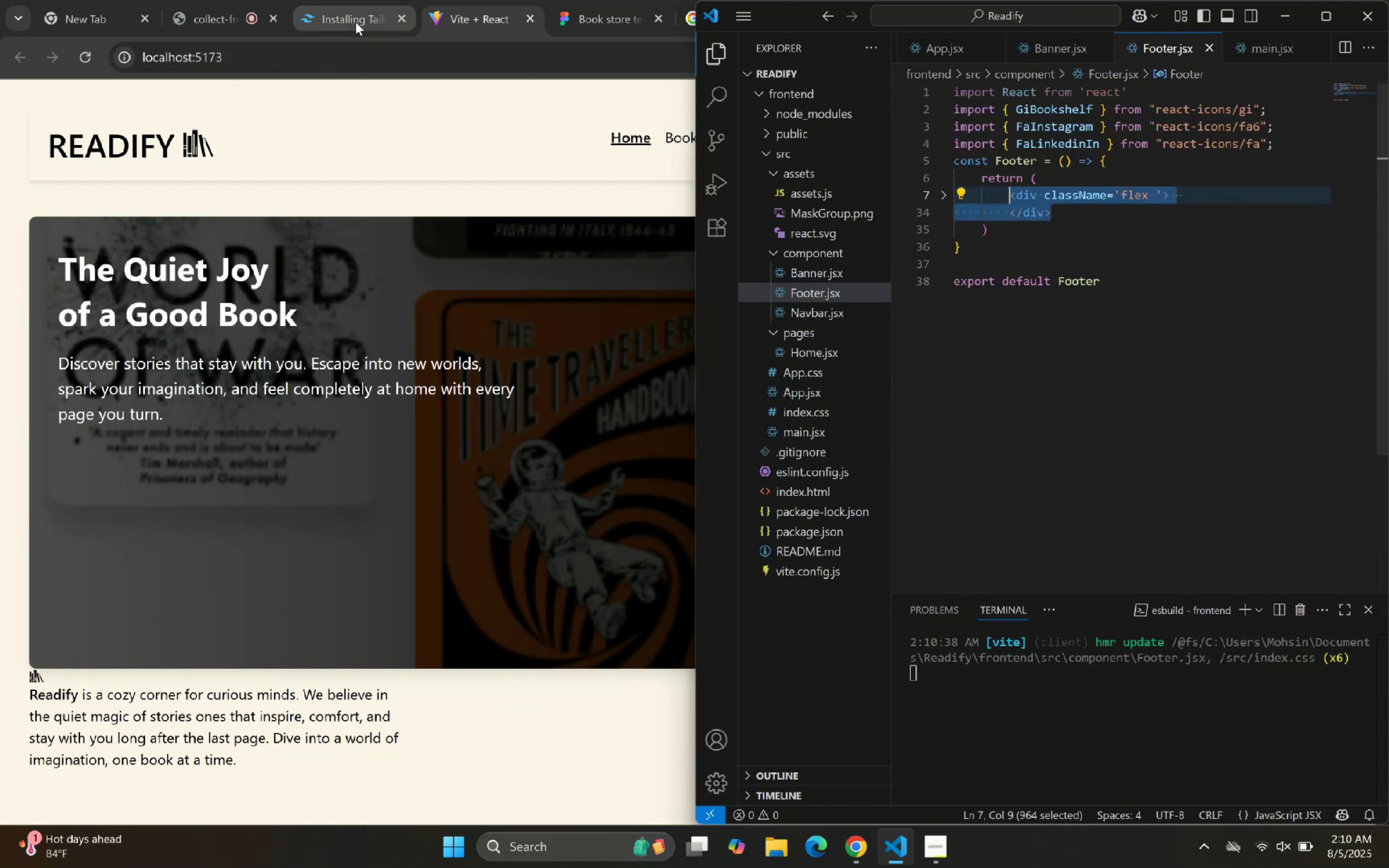 
key(Control+C)
 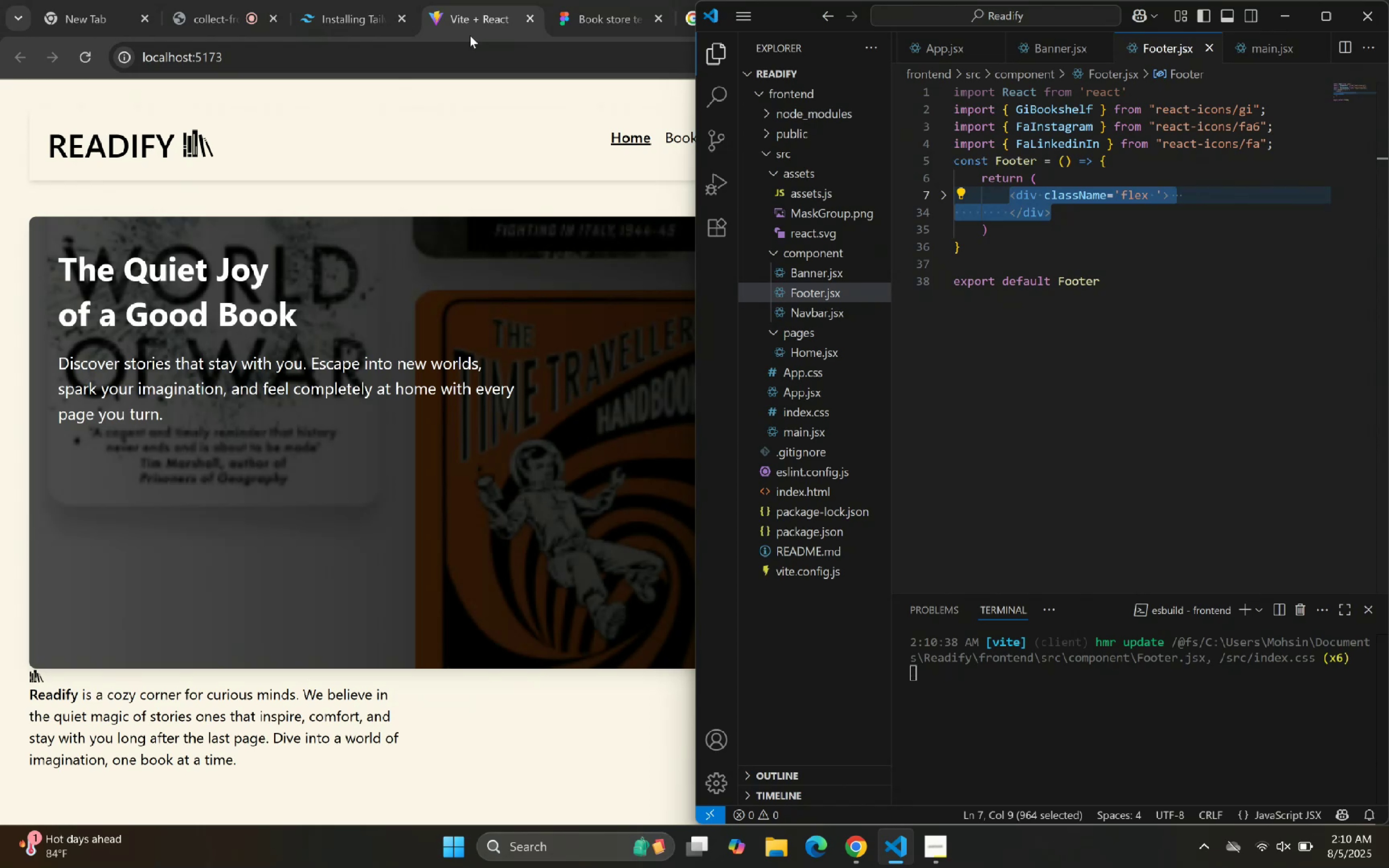 
left_click([479, 26])
 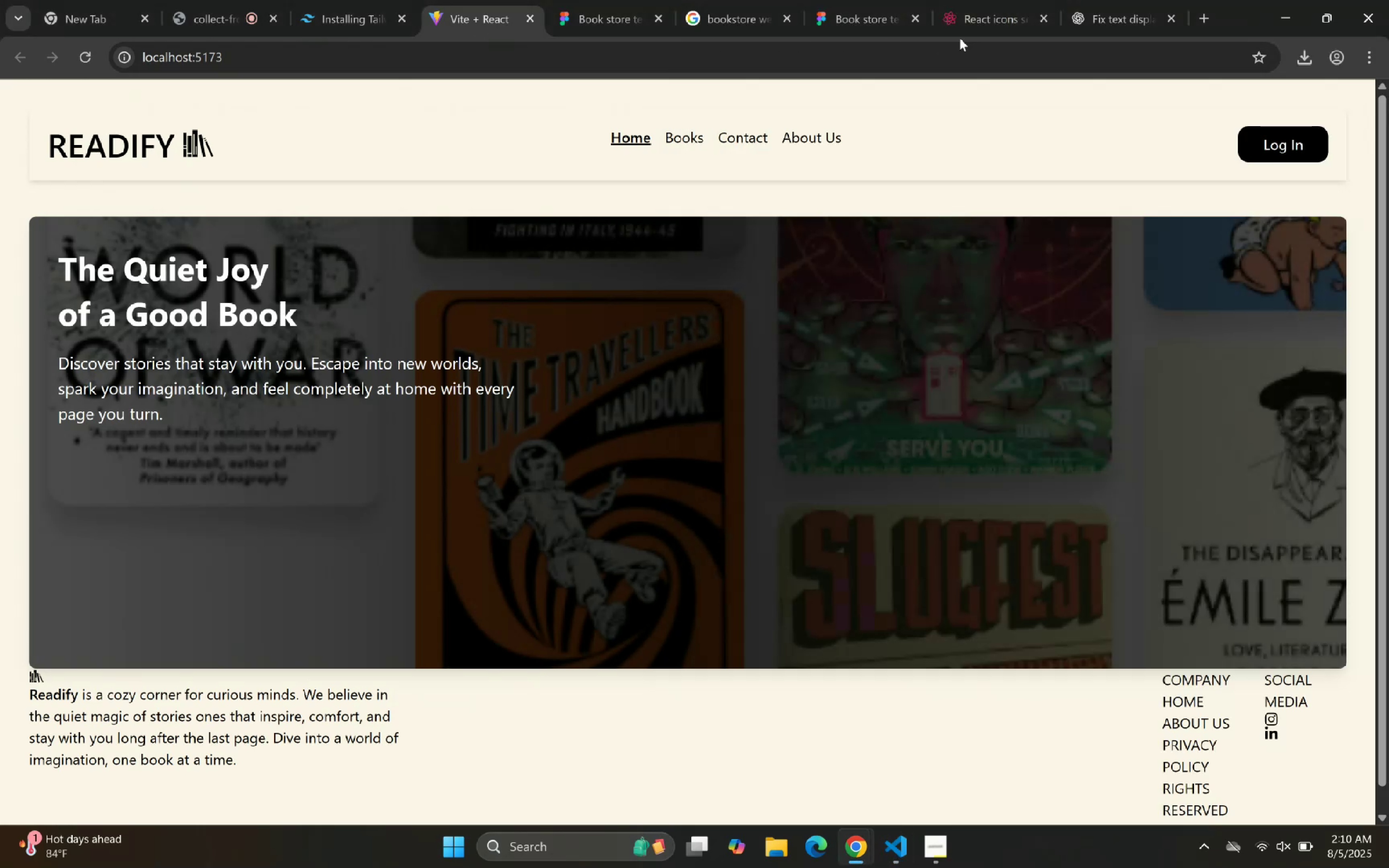 
left_click([1108, 3])
 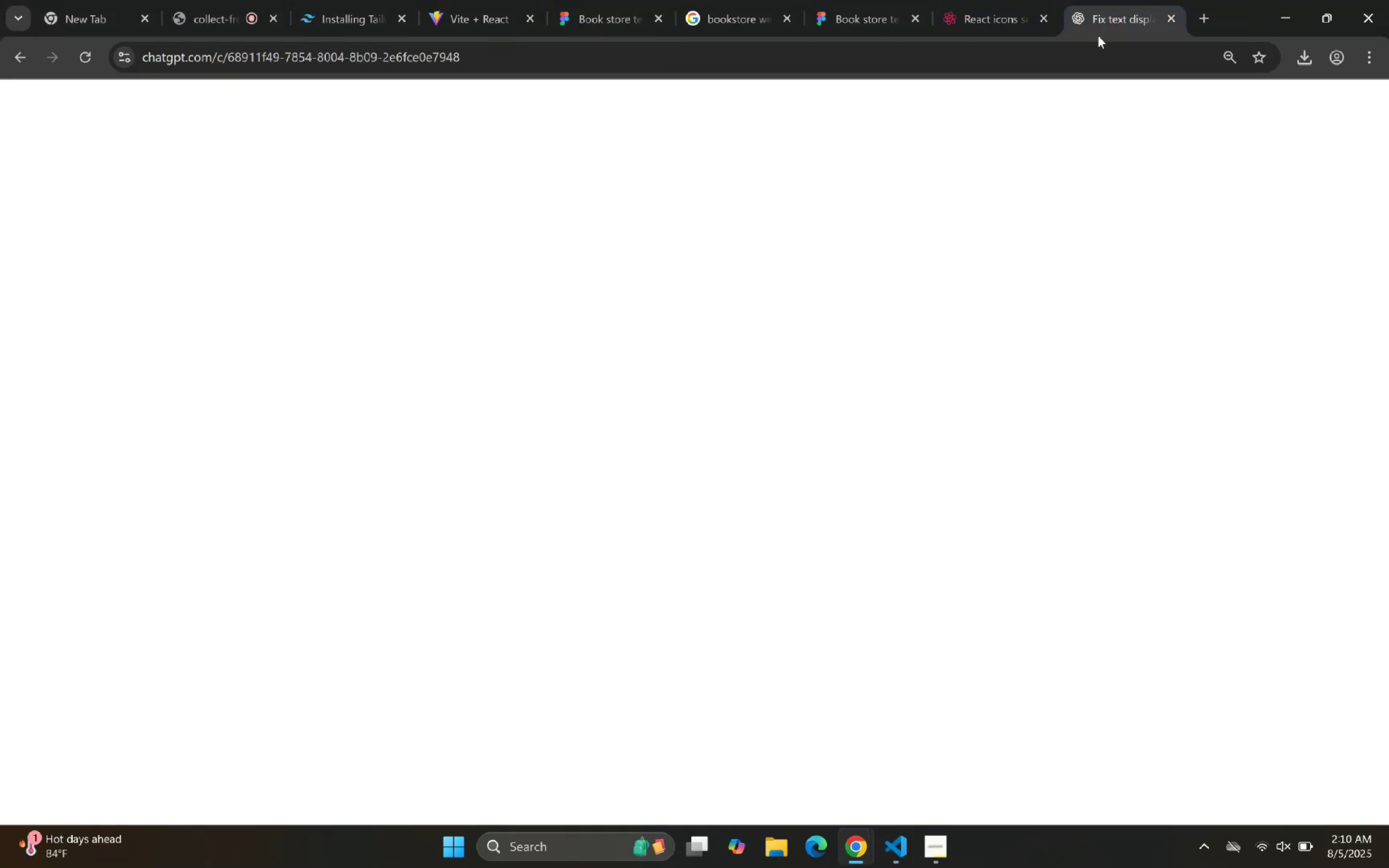 
scroll: coordinate [806, 532], scroll_direction: down, amount: 4.0
 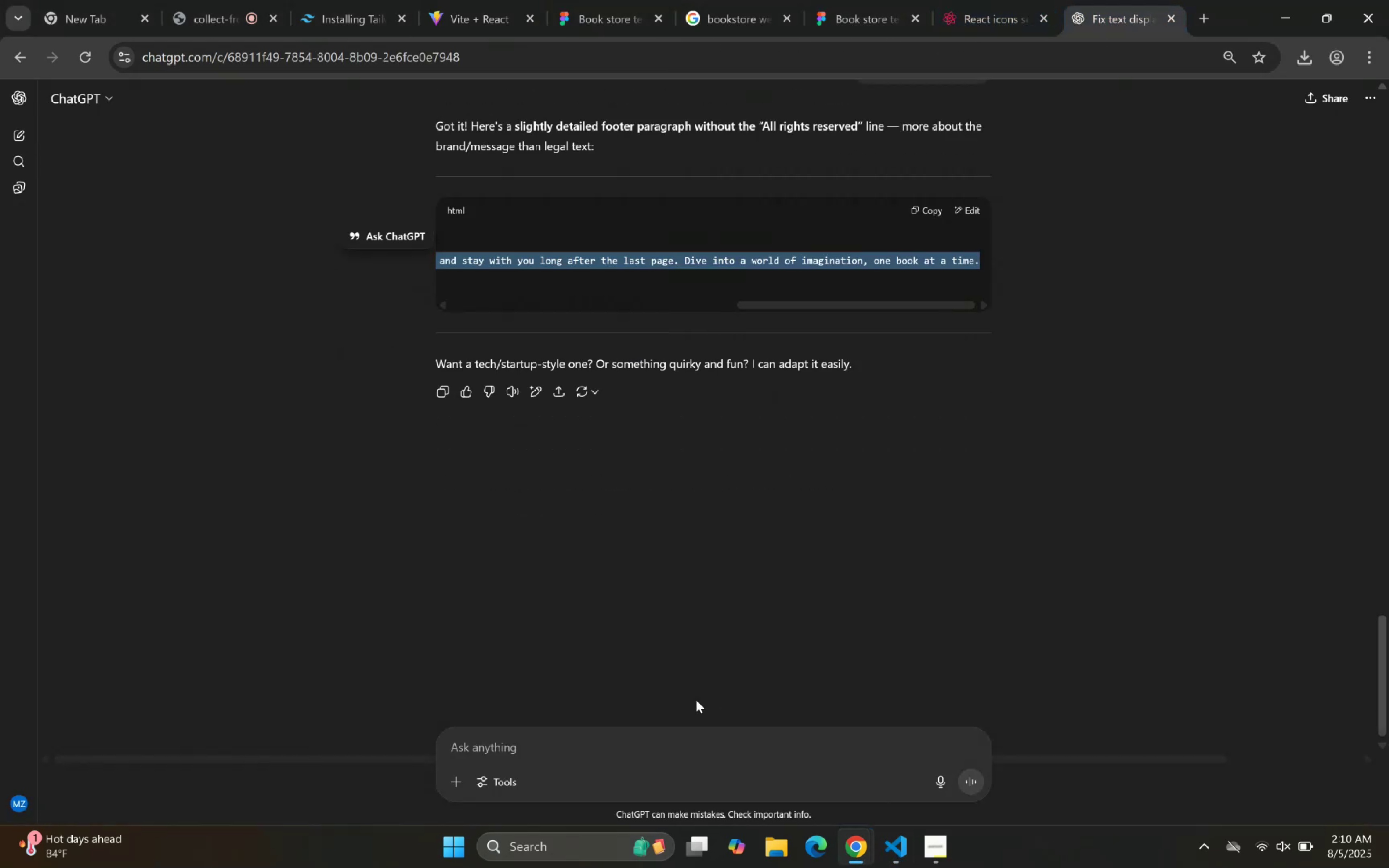 
left_click_drag(start_coordinate=[664, 736], to_coordinate=[663, 738])
 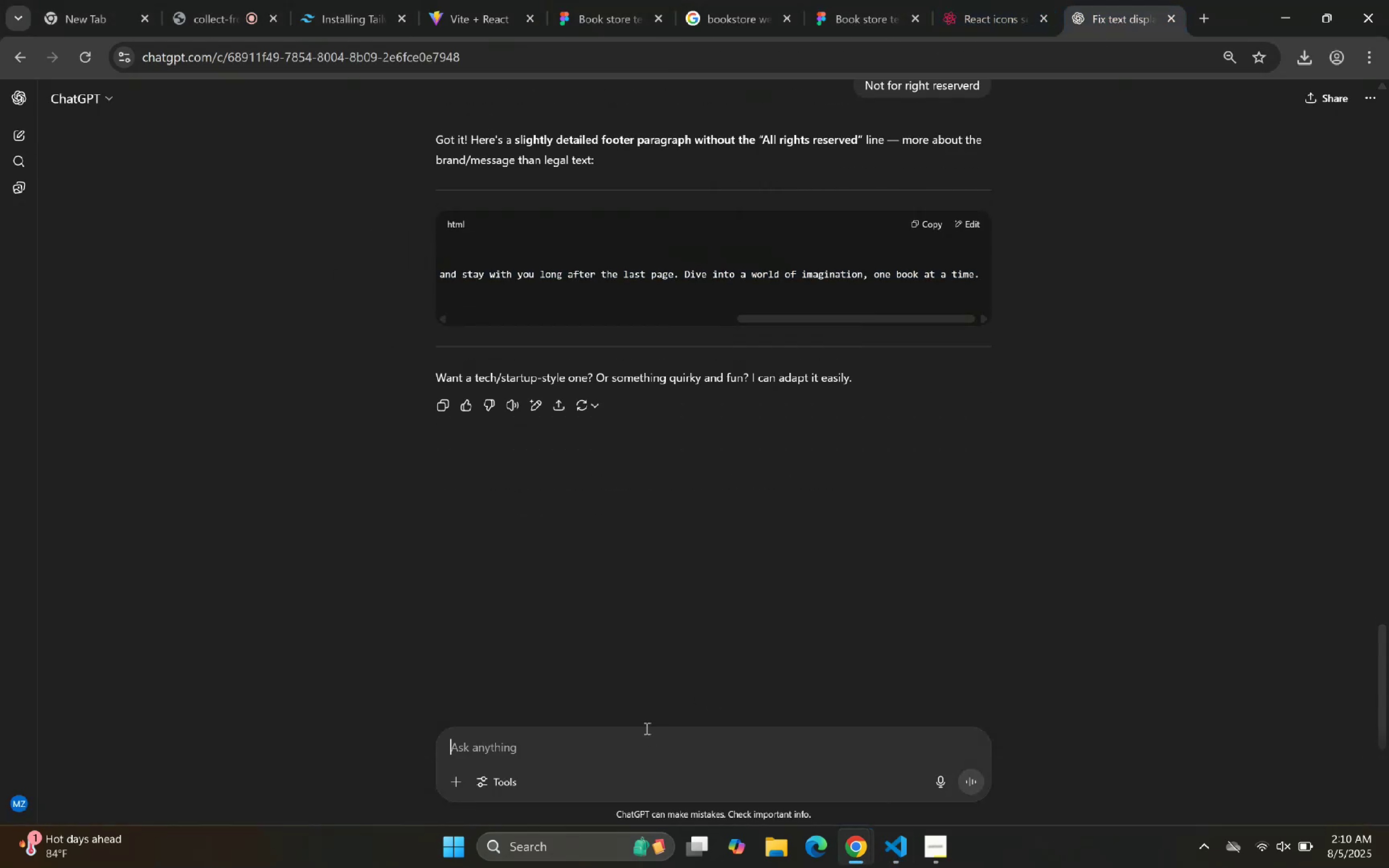 
type(Slightly fix tawi)
key(Backspace)
key(Backspace)
type(ilwind:)
 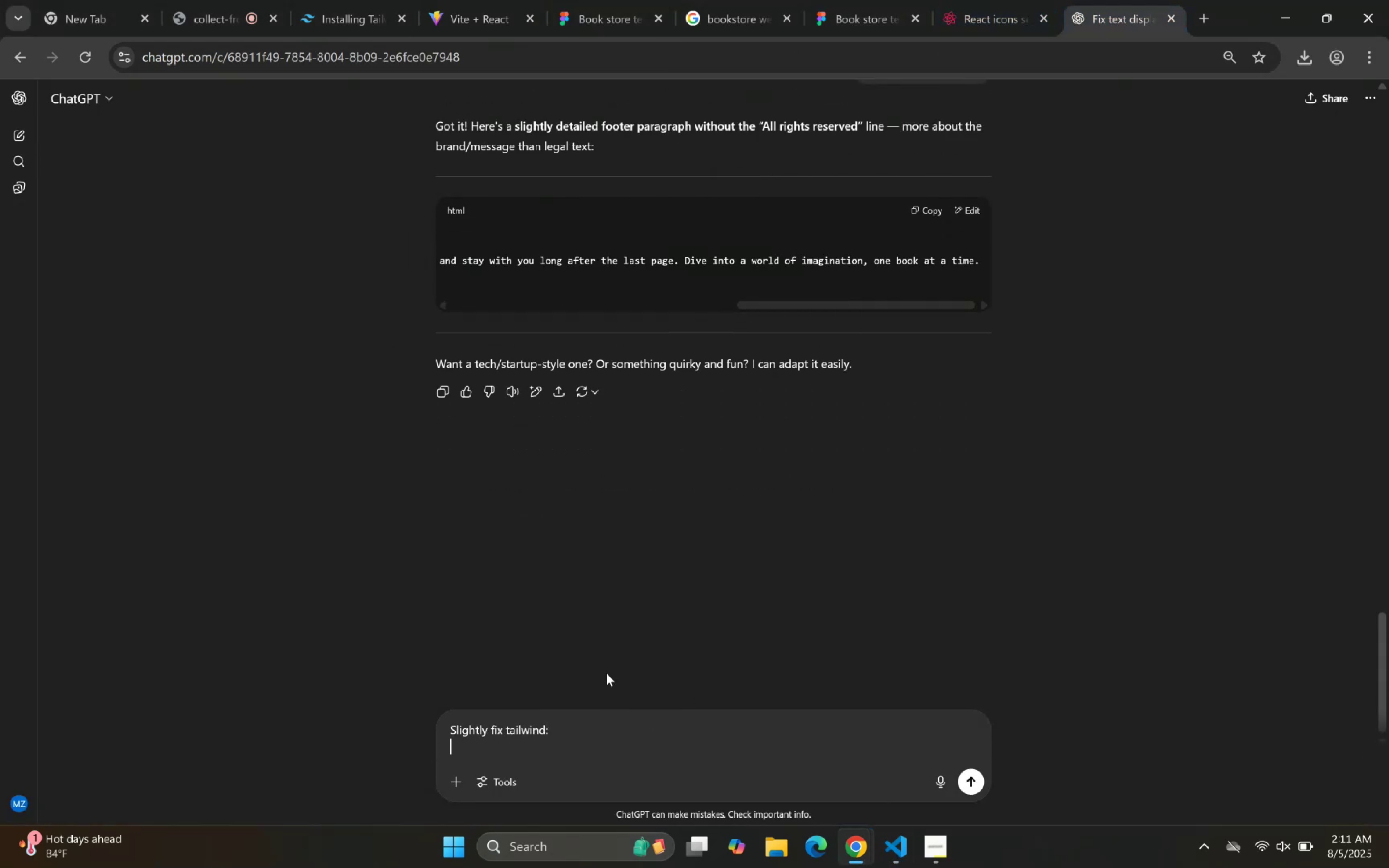 
key(Shift+Enter)
 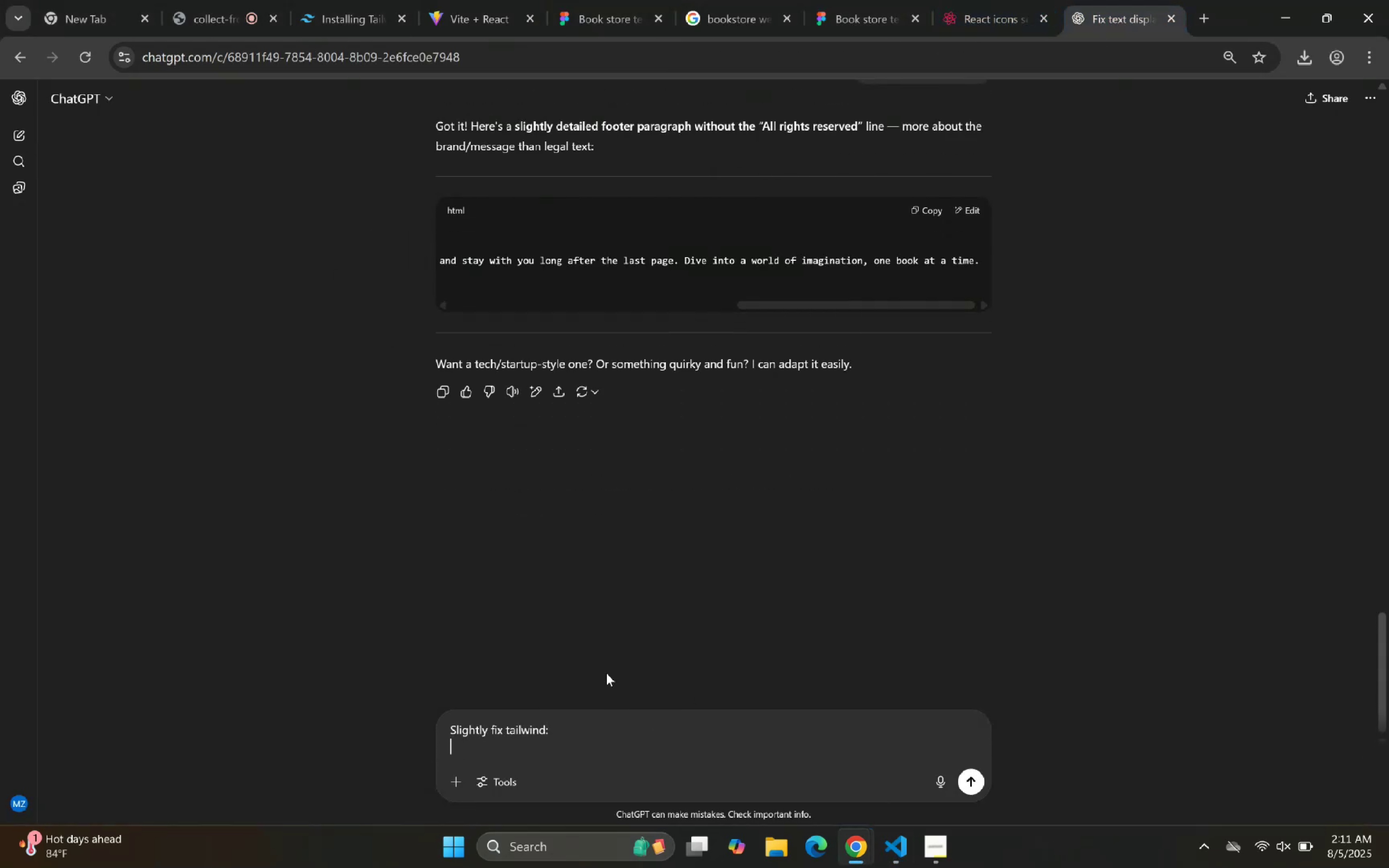 
key(Control+ControlLeft)
 